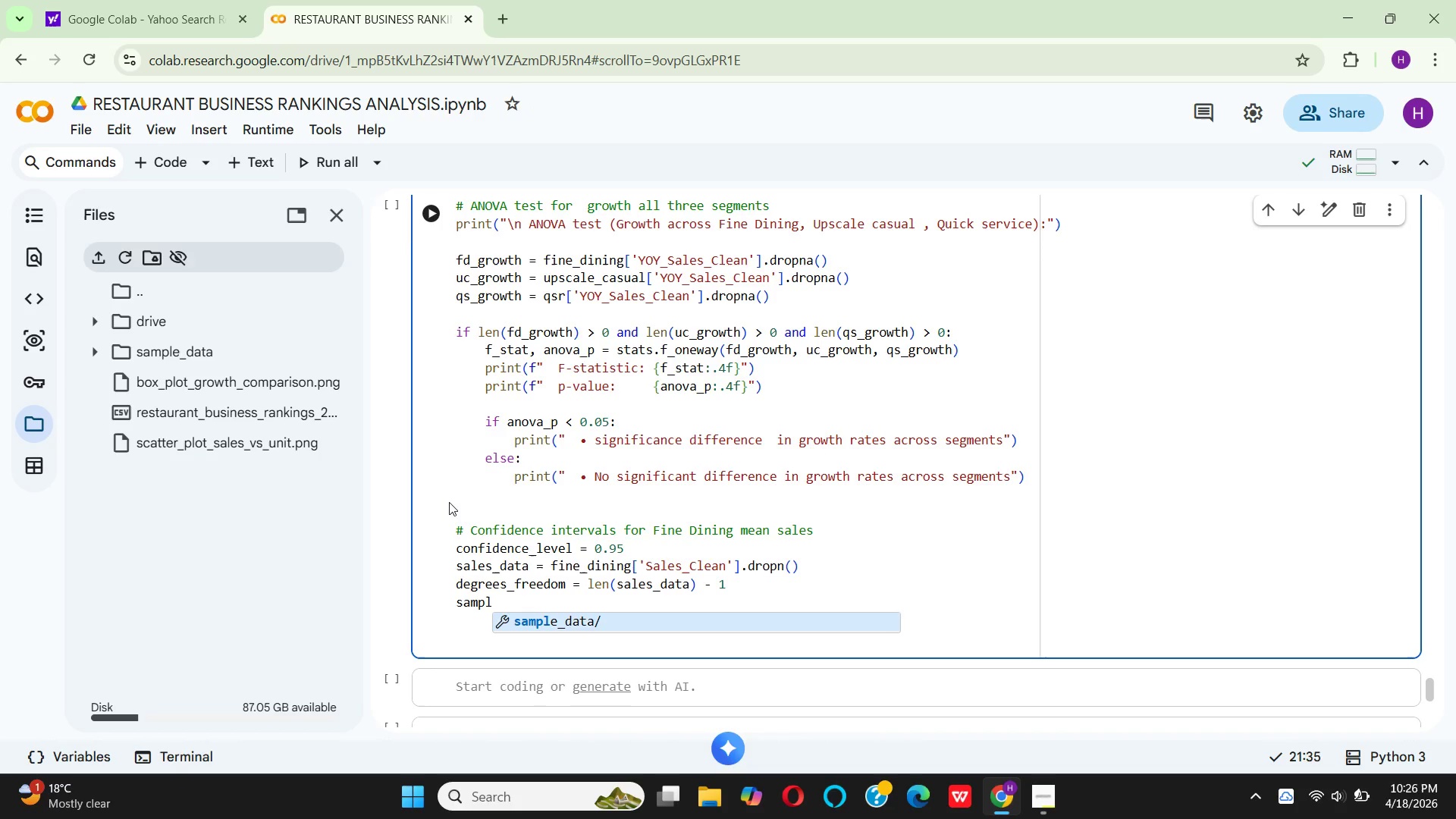 
hold_key(key=E, duration=0.34)
 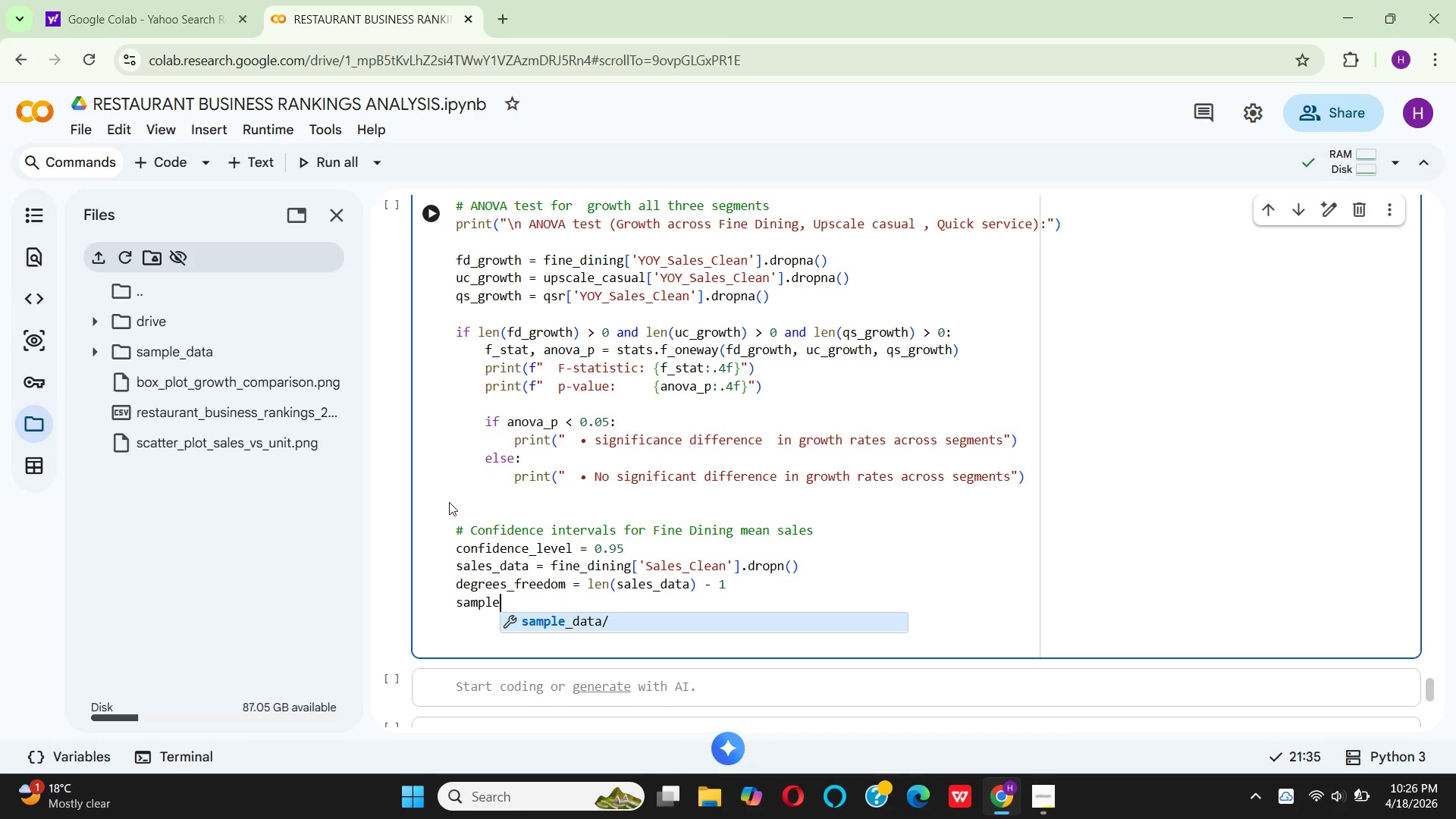 
type(_mea = sales)
 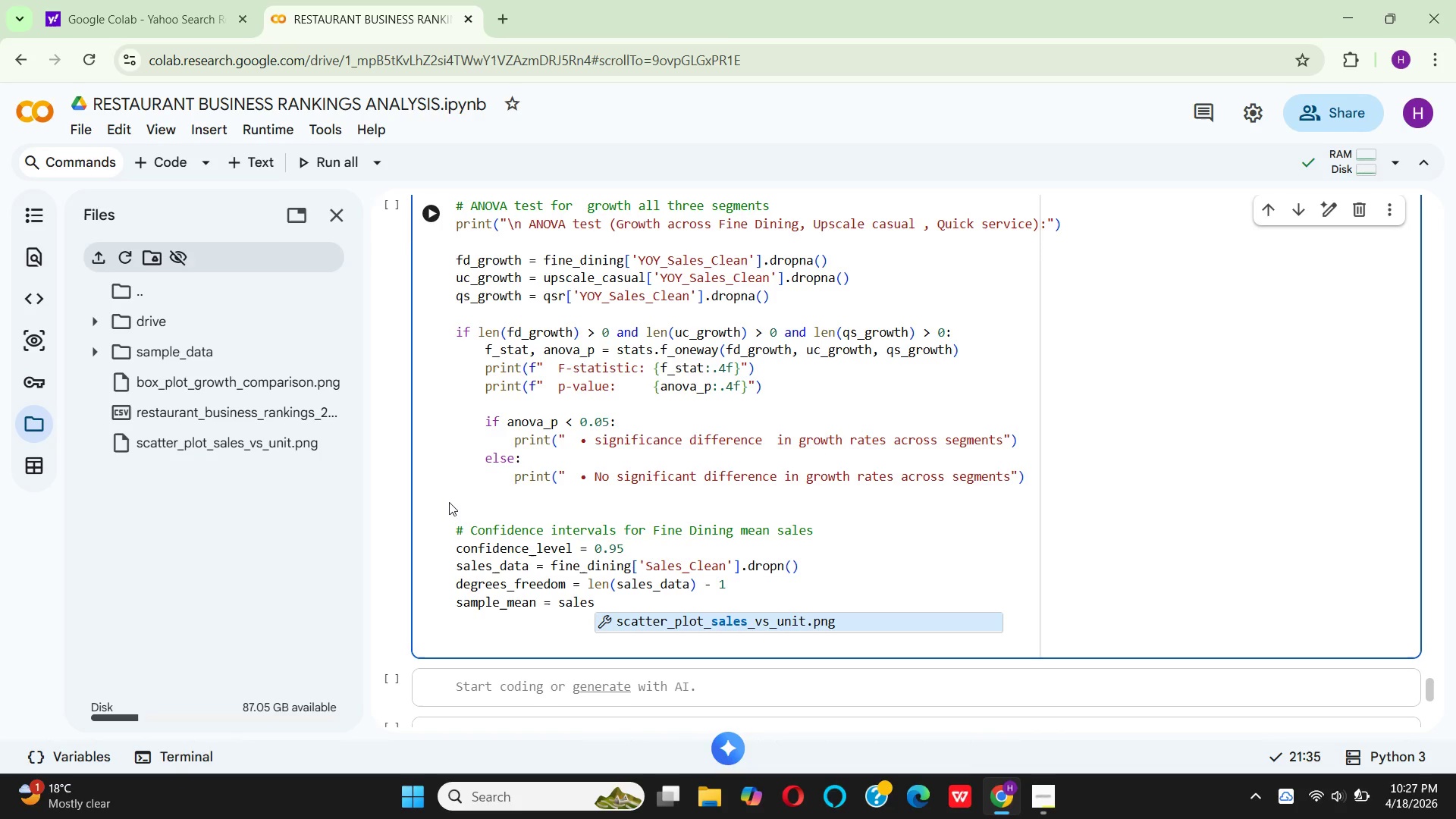 
hold_key(key=N, duration=0.38)
 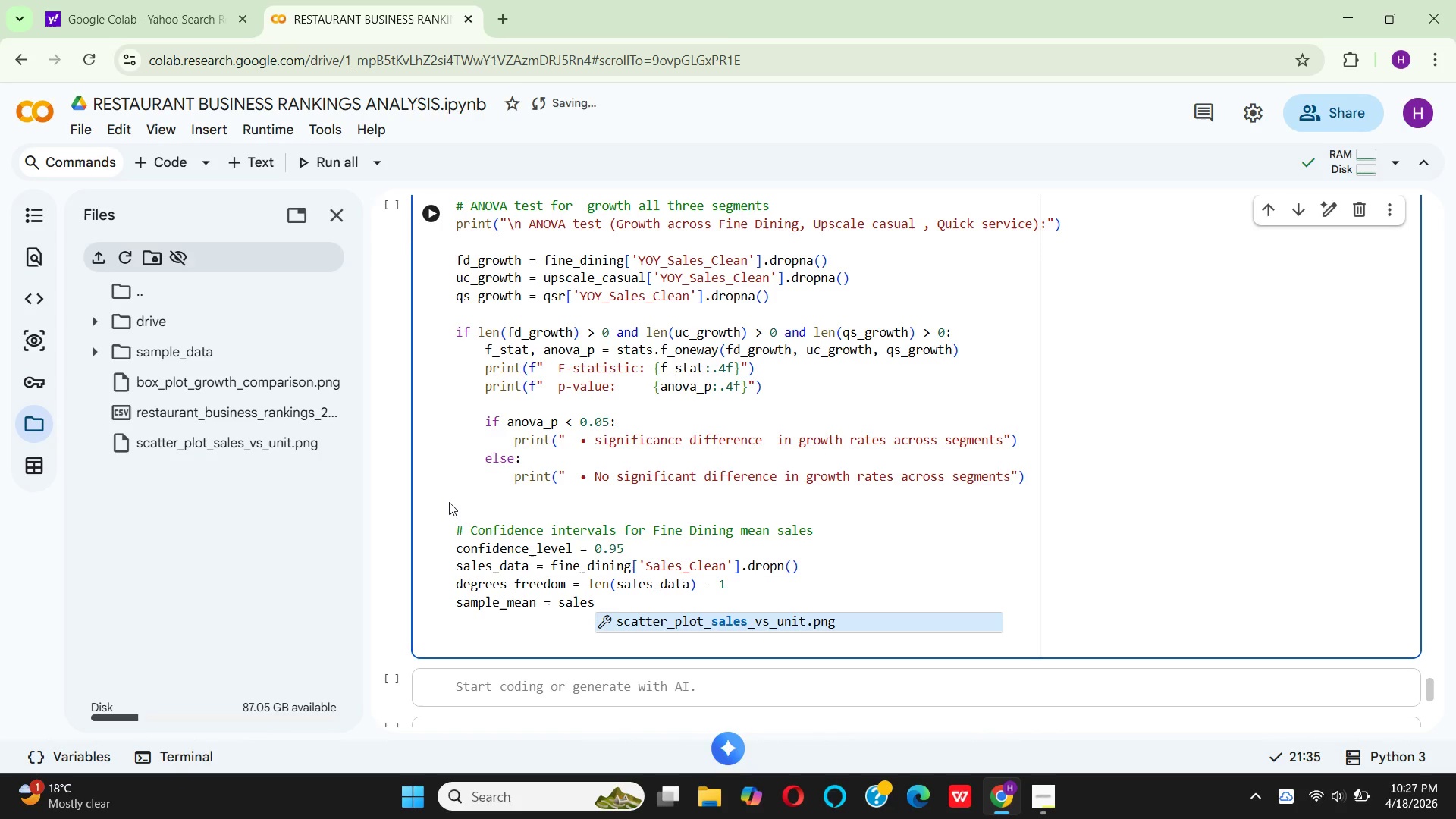 
wait(8.86)
 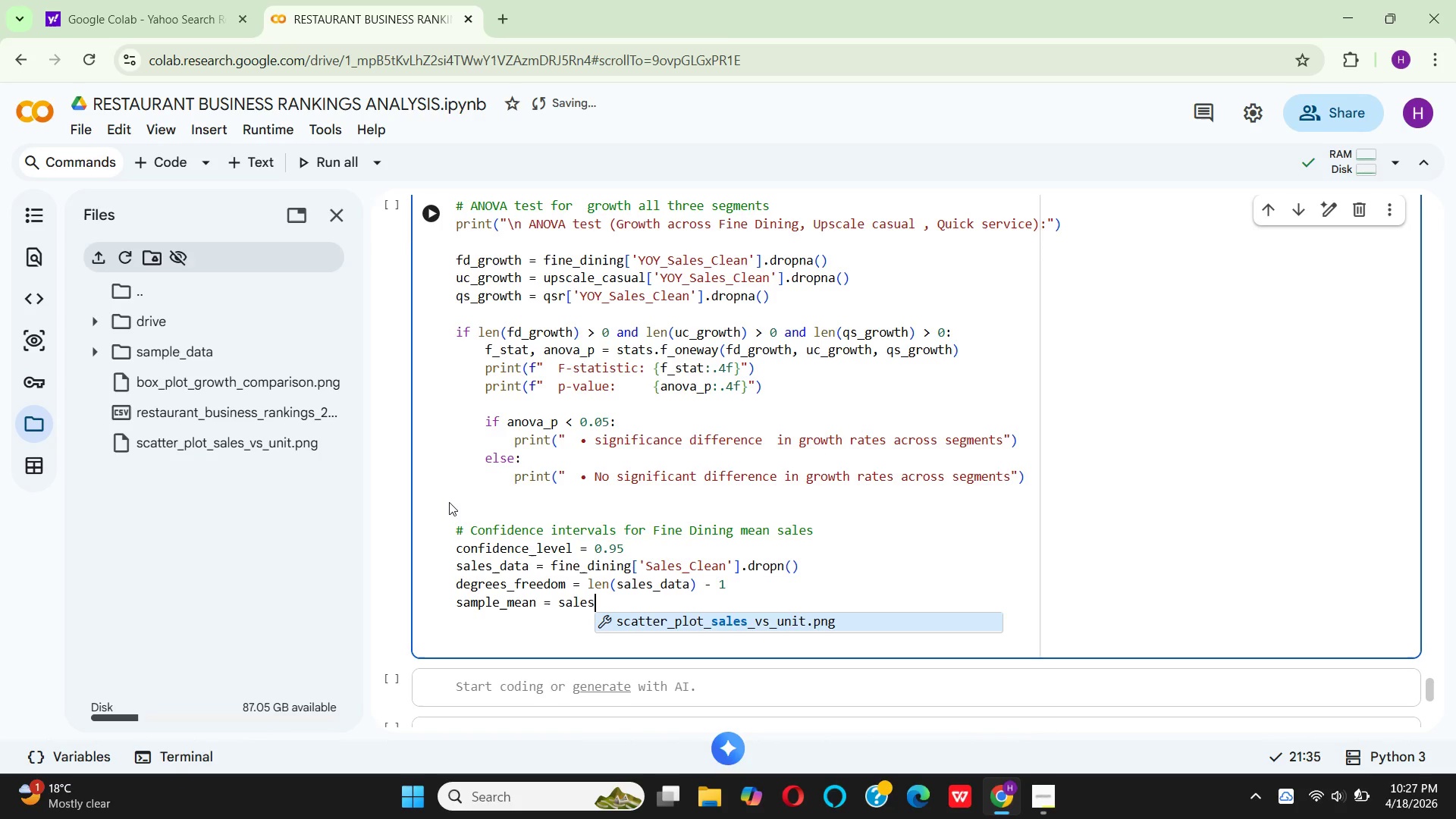 
type(_data)
 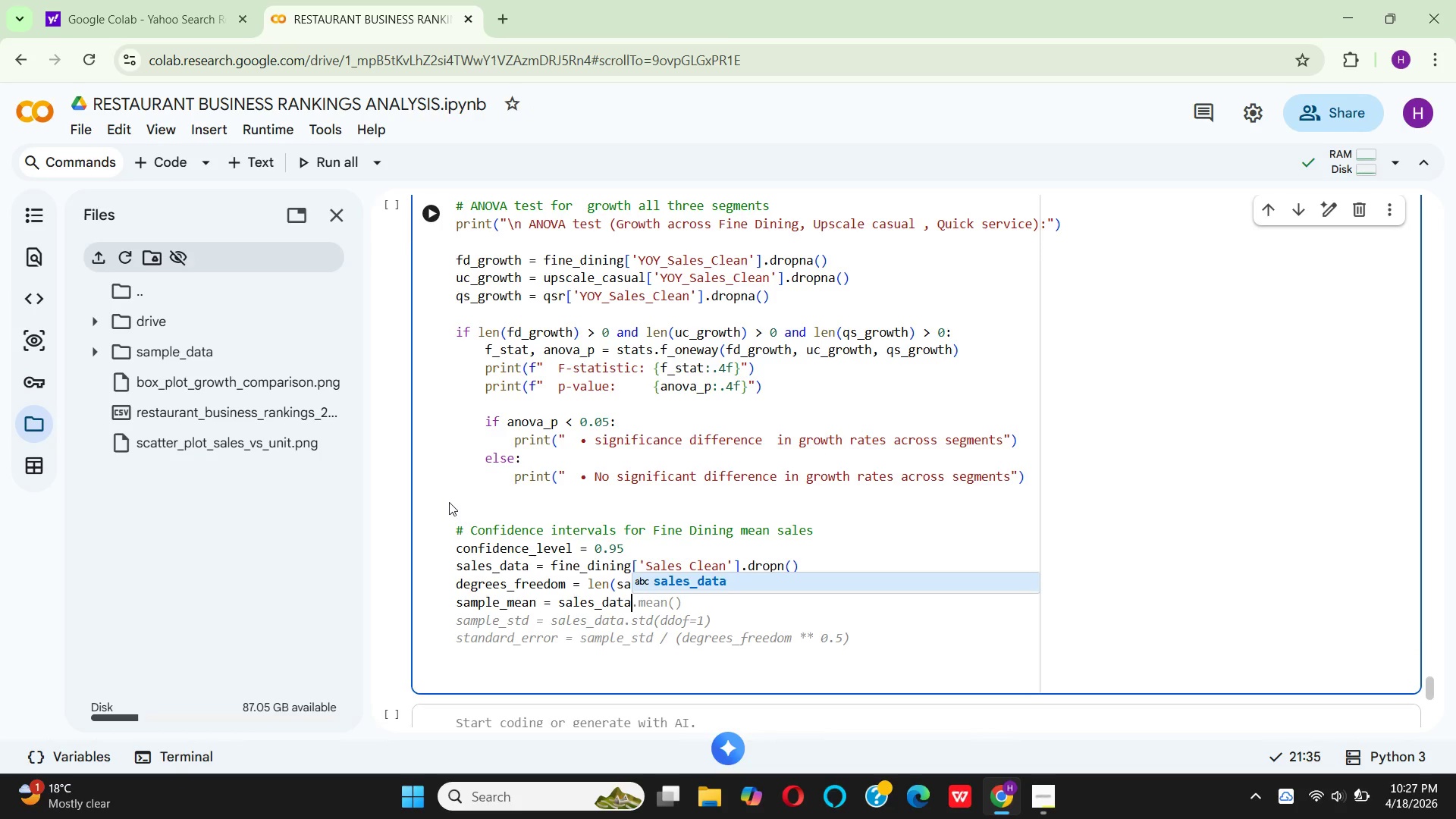 
key(Enter)
 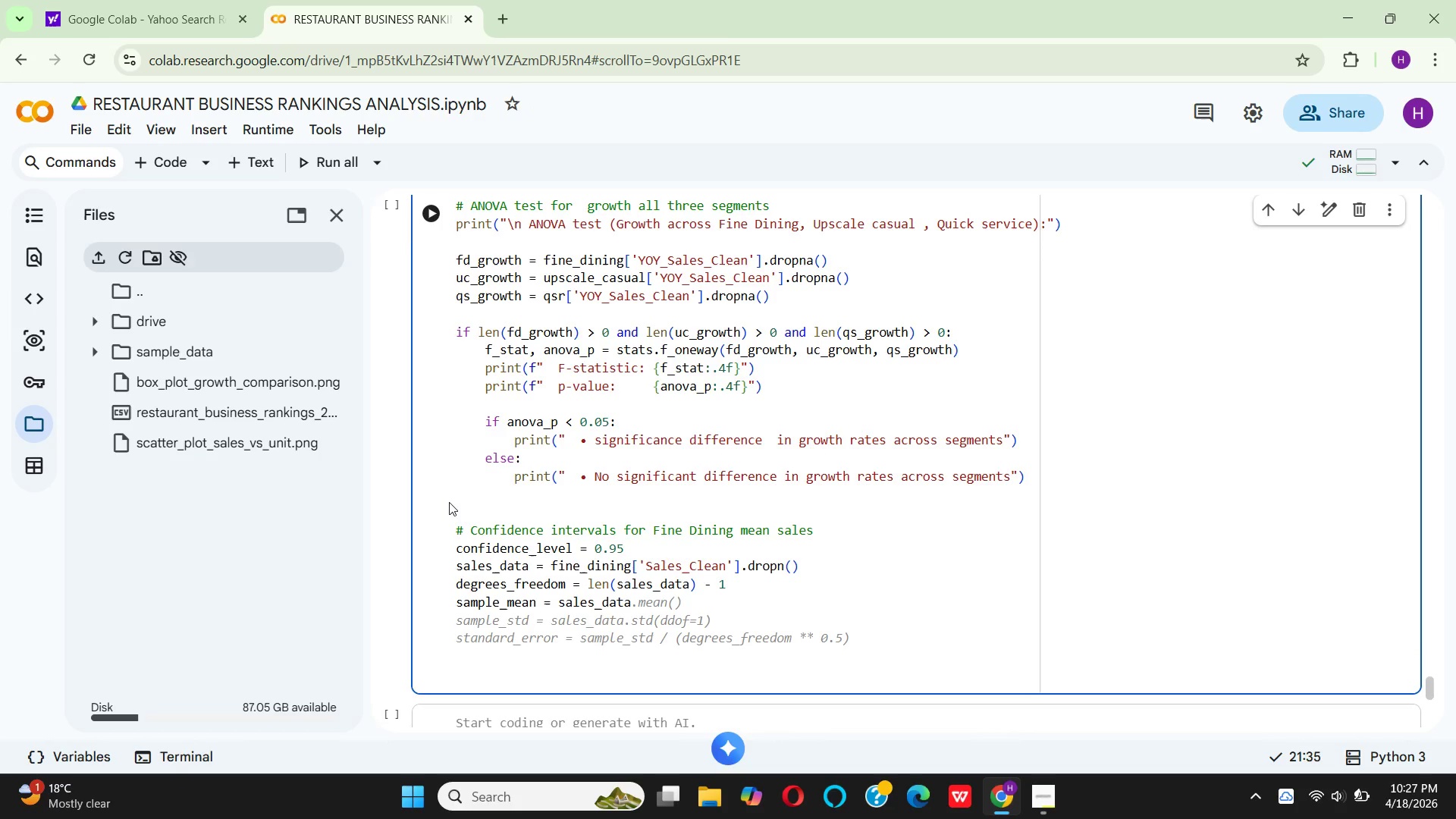 
key(Period)
 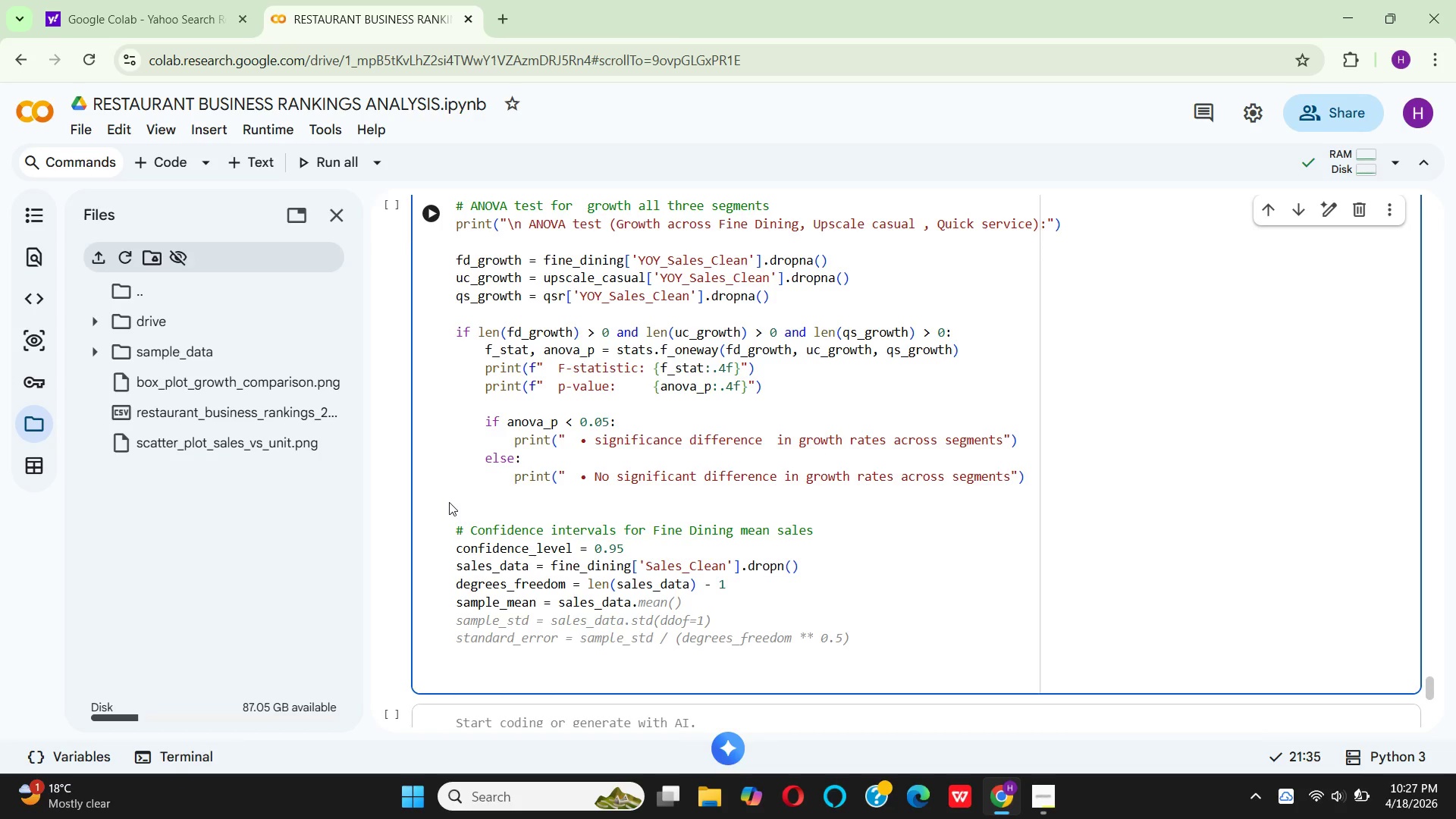 
key(M)
 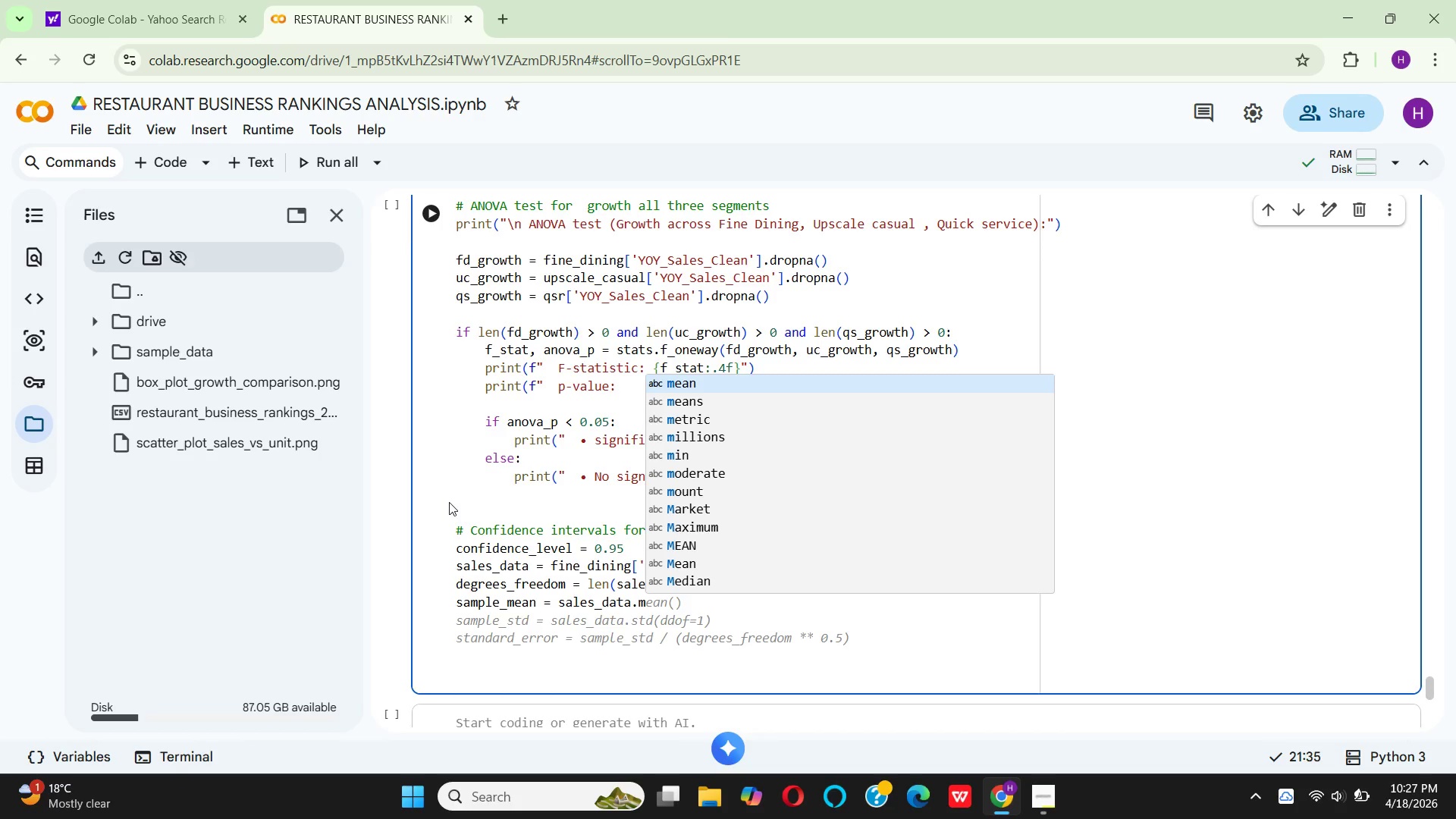 
key(Enter)
 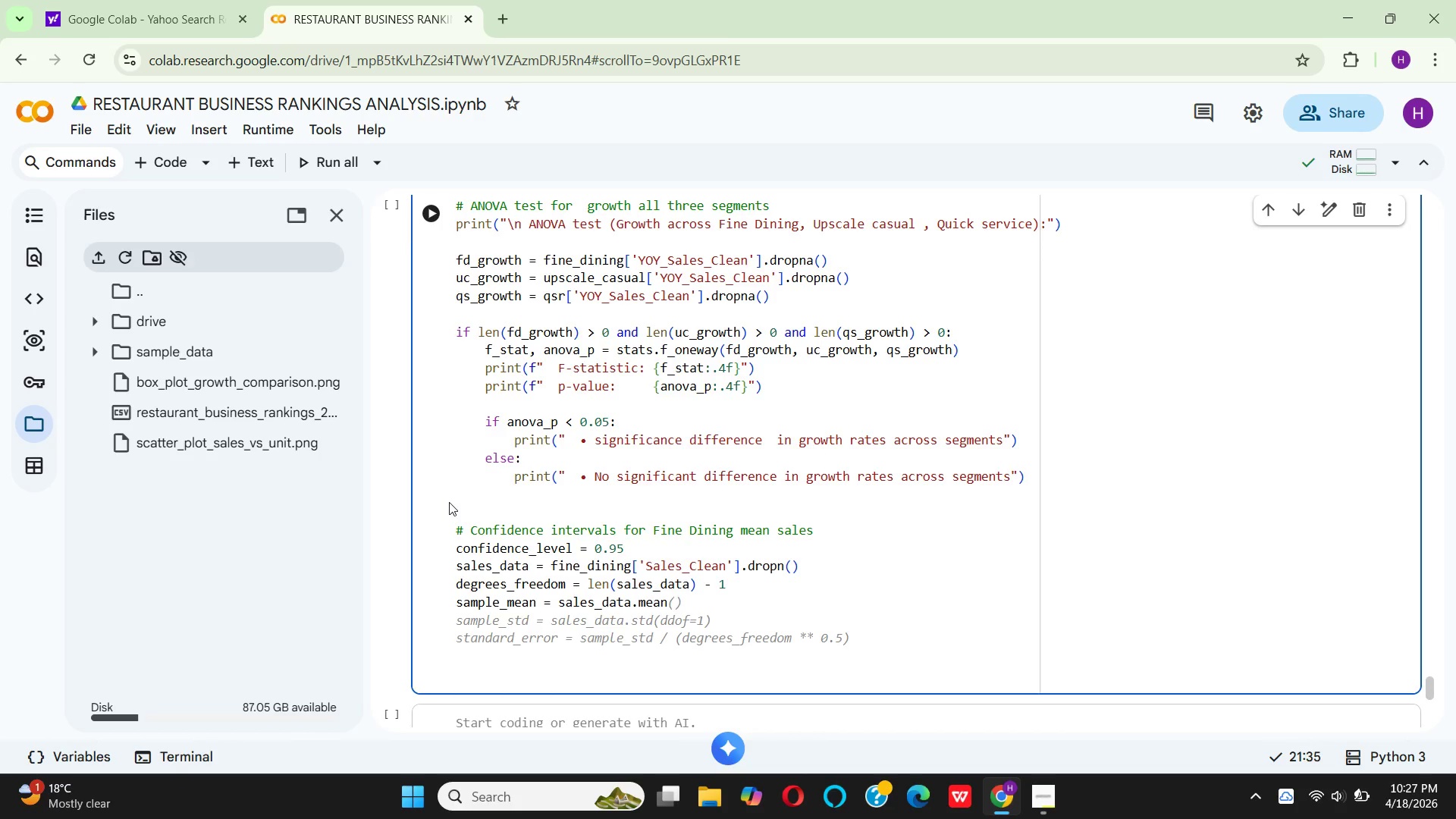 
key(Shift+9)
 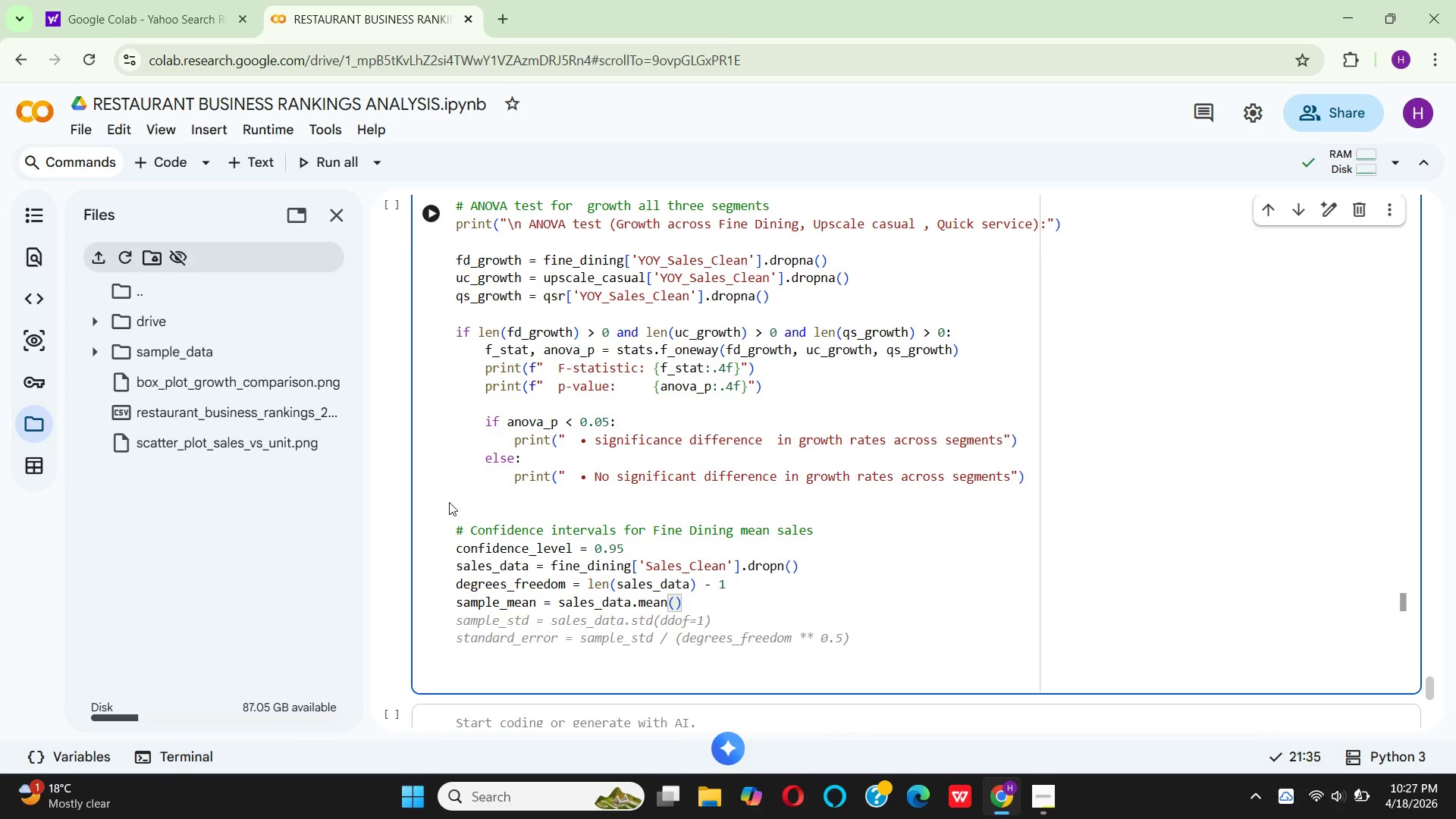 
key(ArrowRight)
 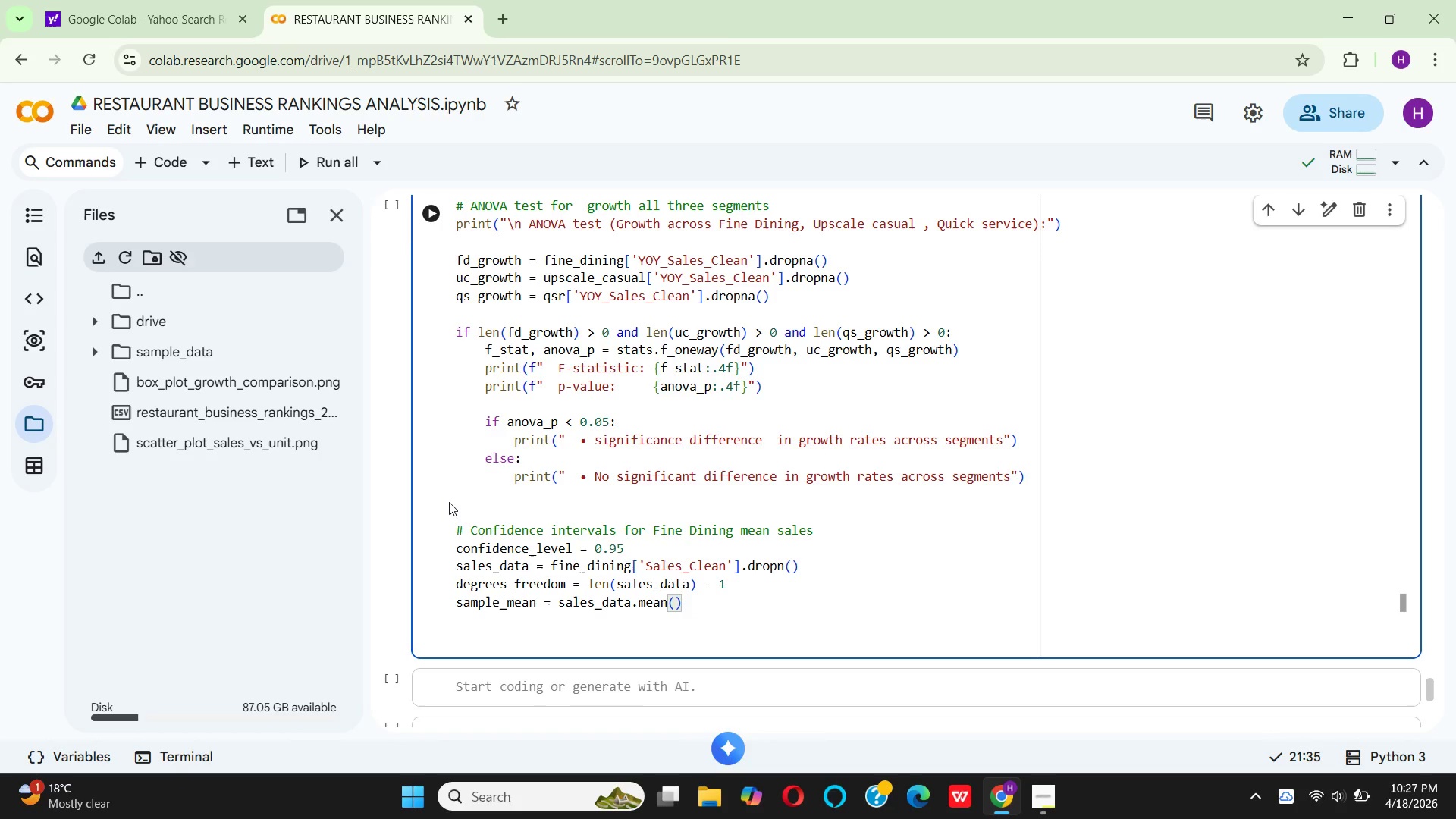 
key(Enter)
 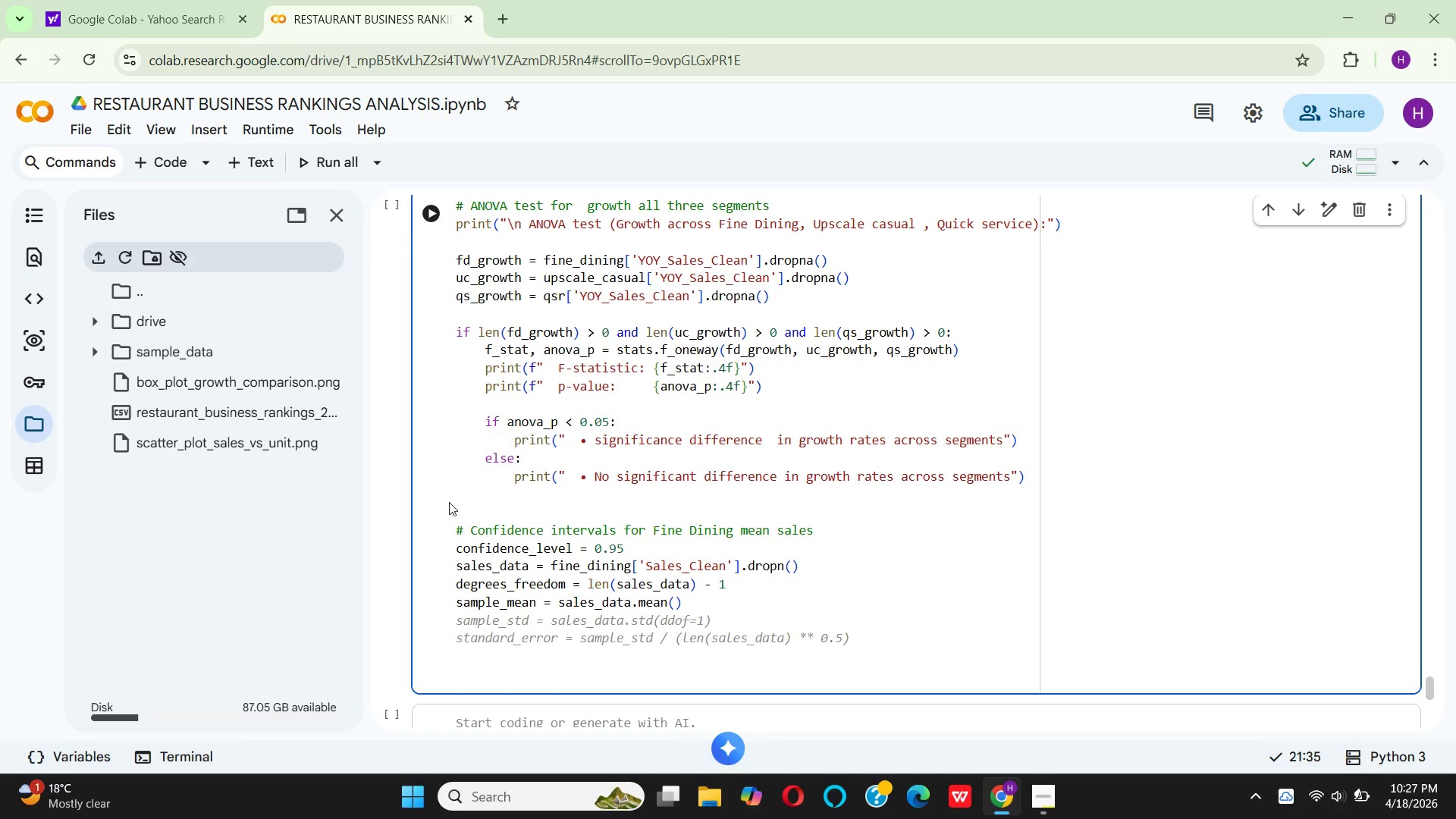 
wait(9.69)
 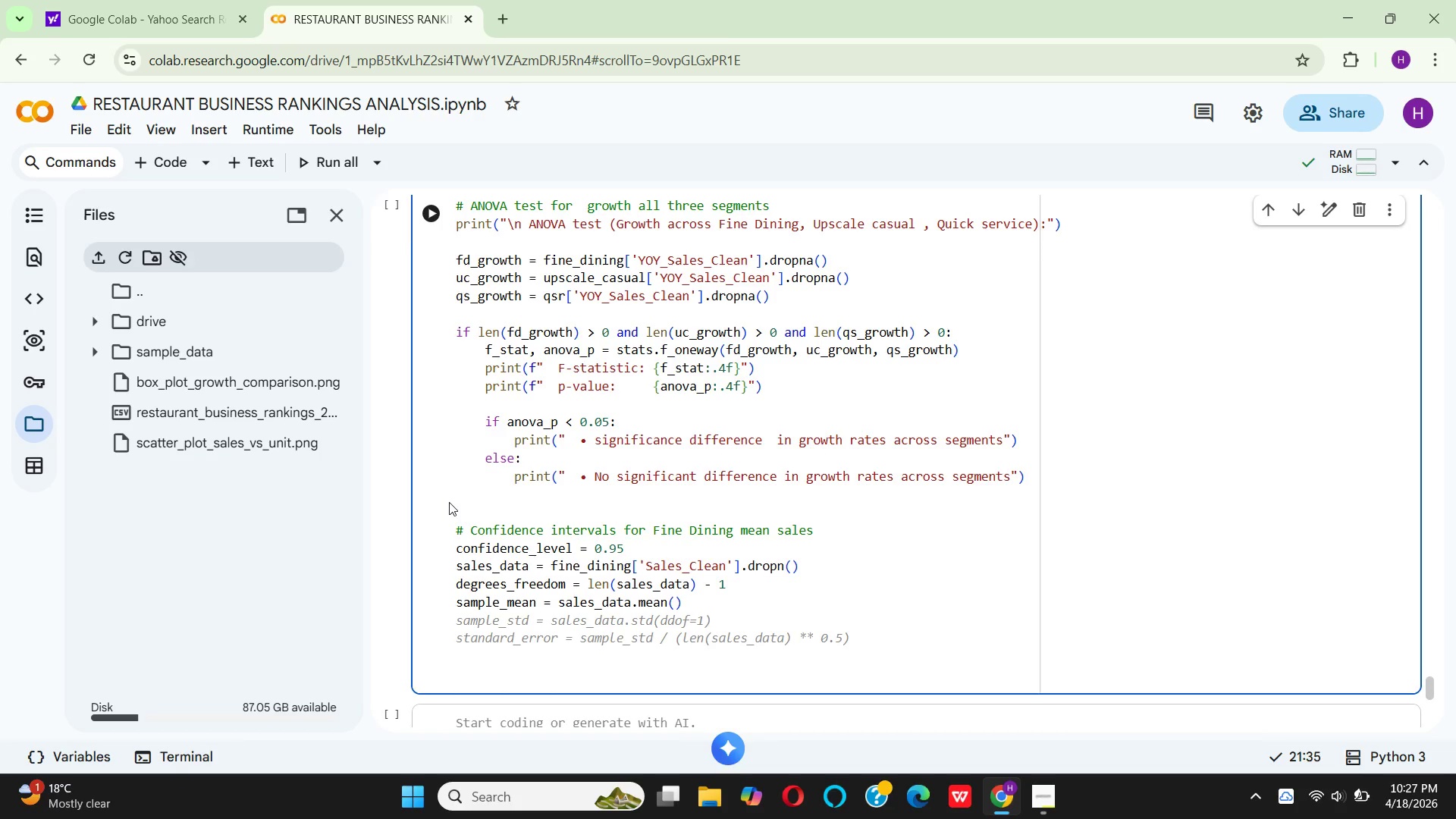 
type(sampl)
 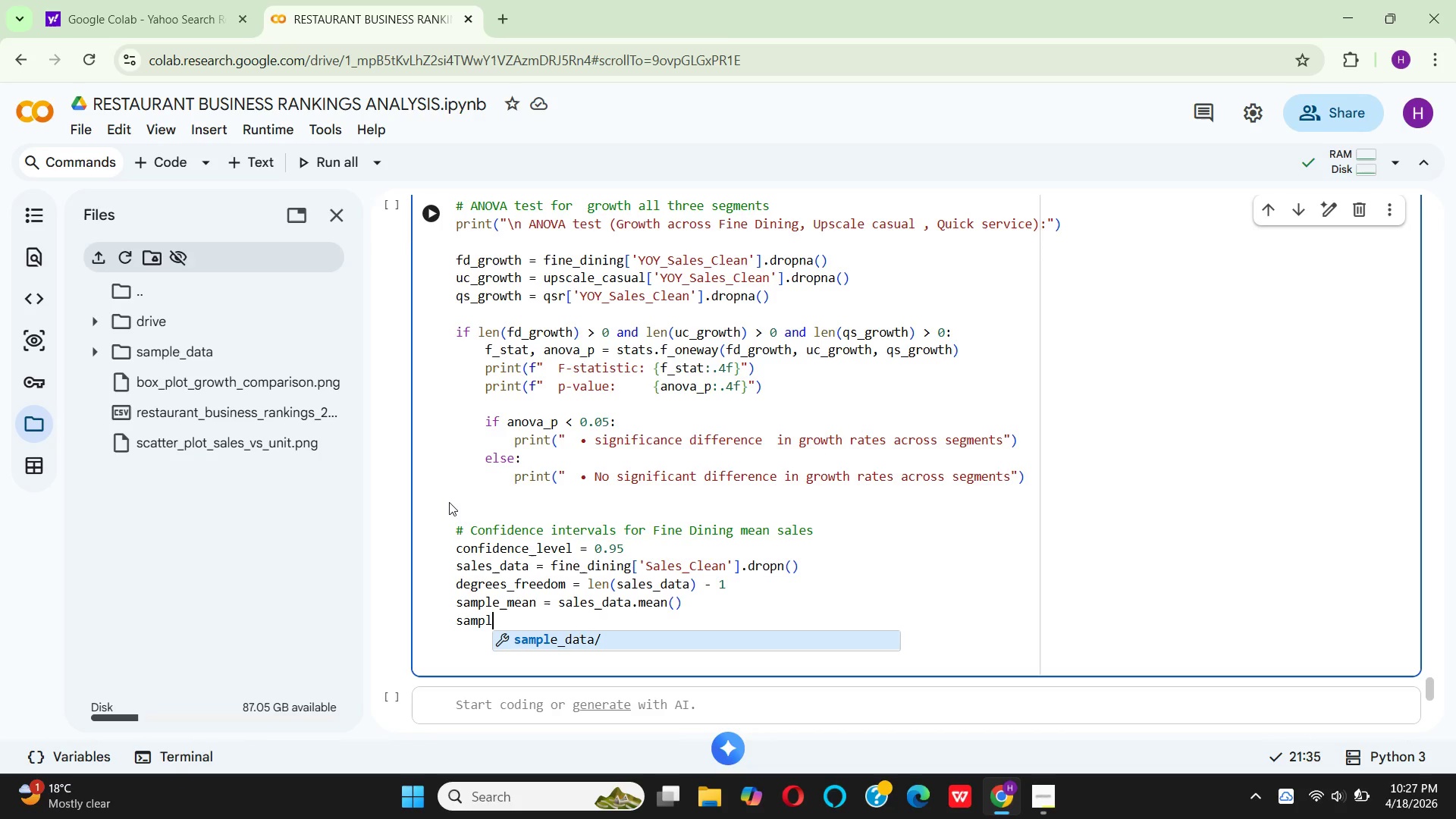 
wait(7.2)
 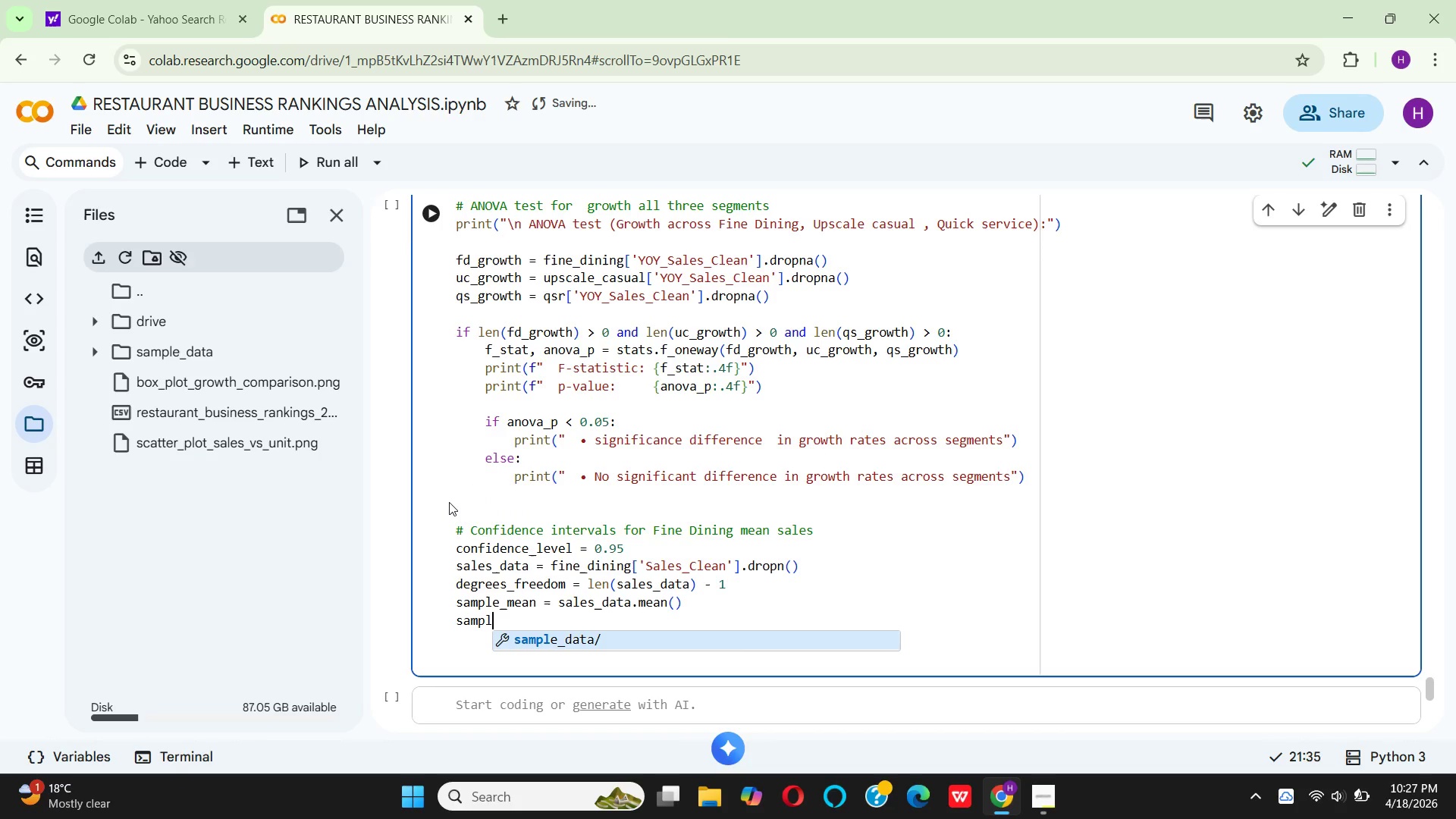 
type(e_se sa)
key(Backspace)
key(Backspace)
type(= sa)
 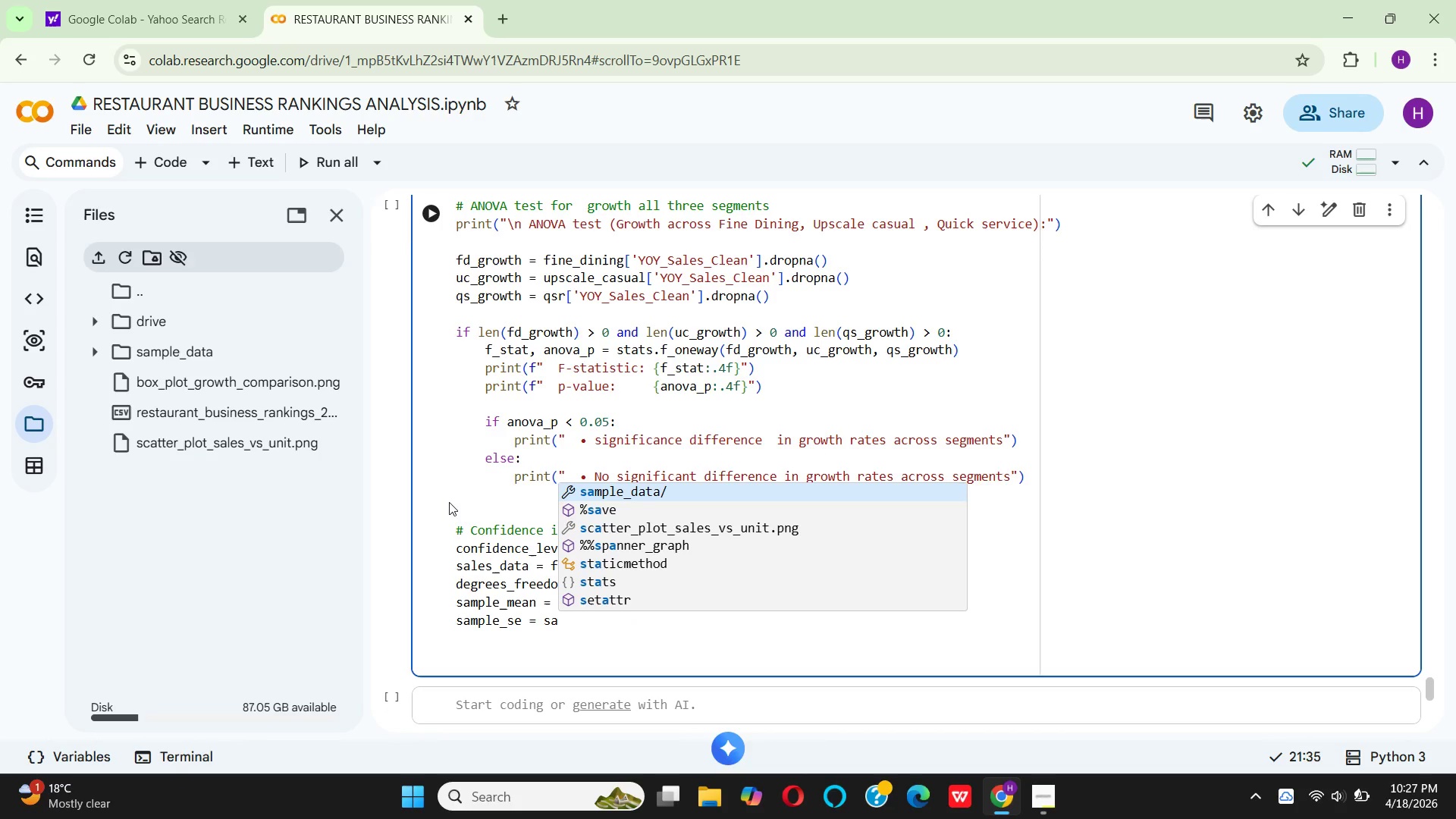 
type(les_data.std()
 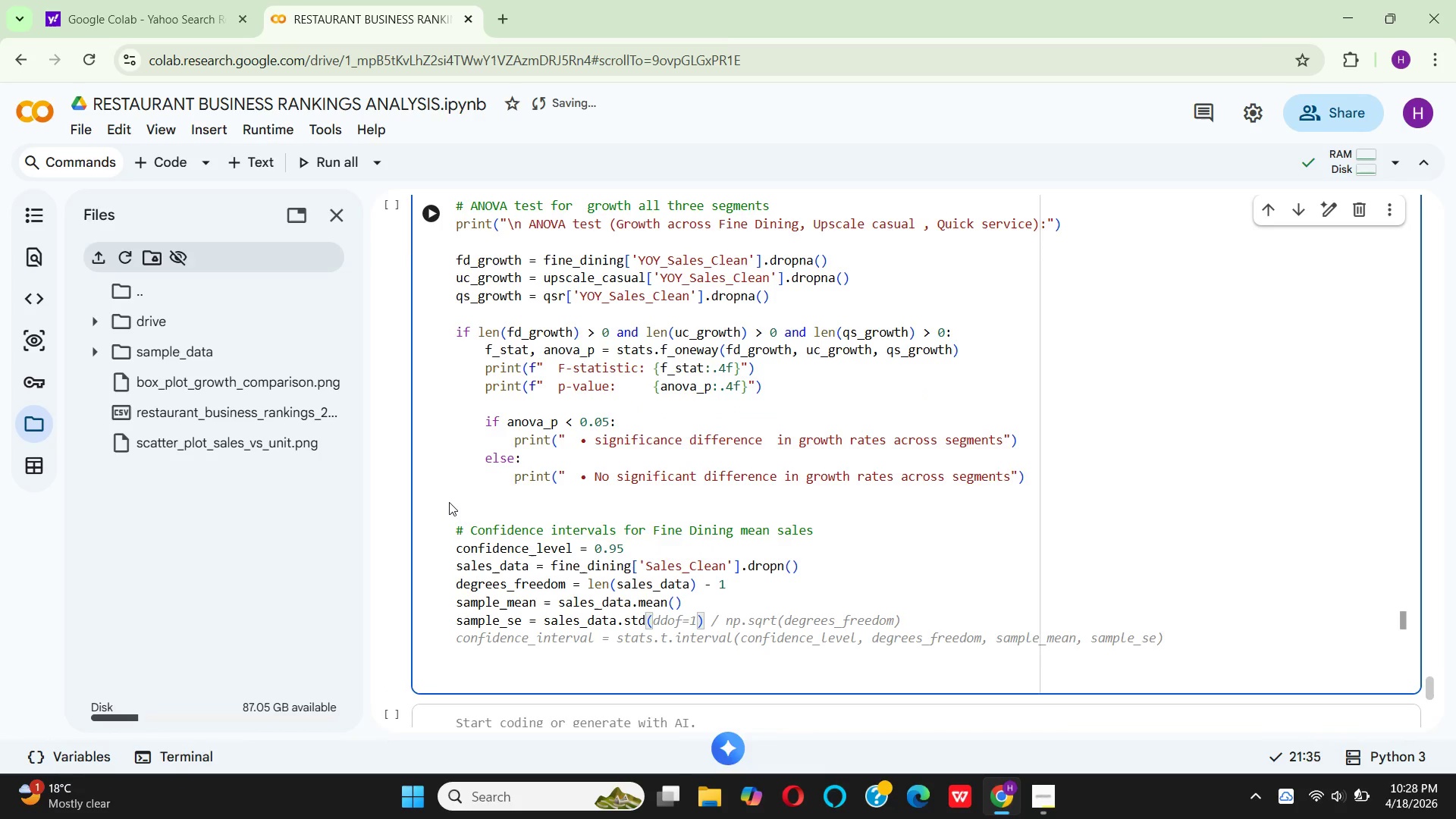 
key(ArrowRight)
 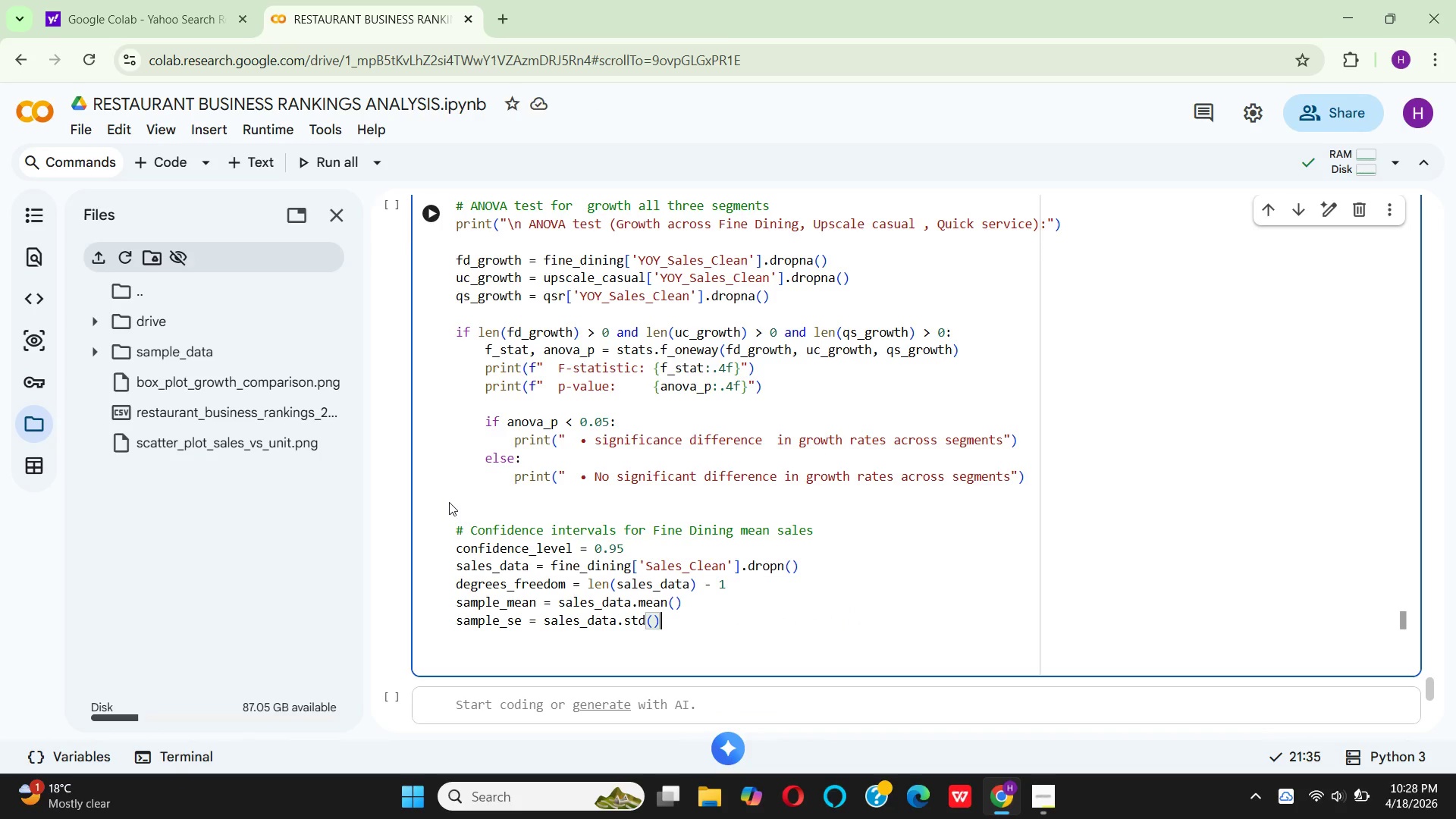 
key(Space)
 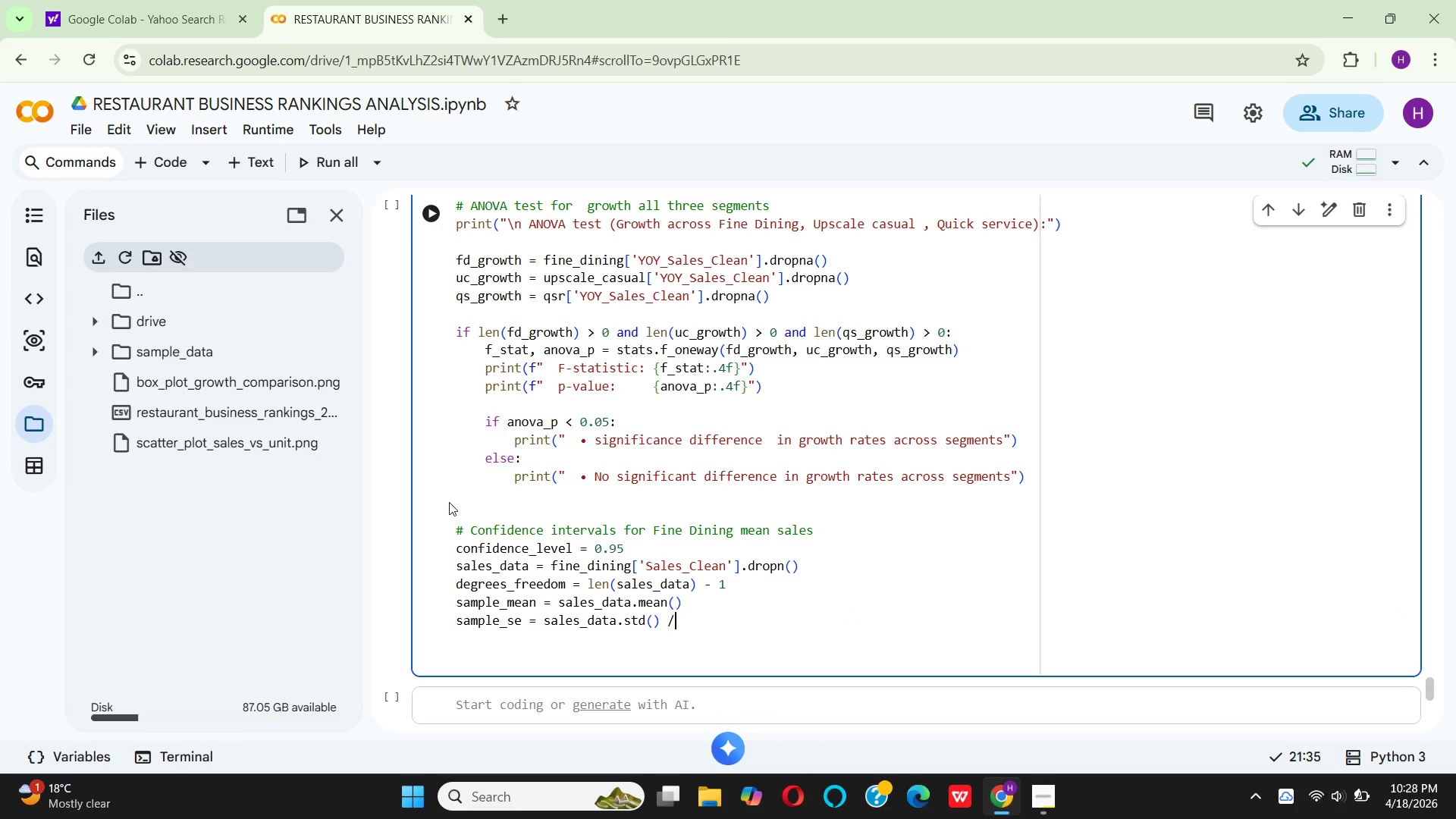 
key(Slash)
 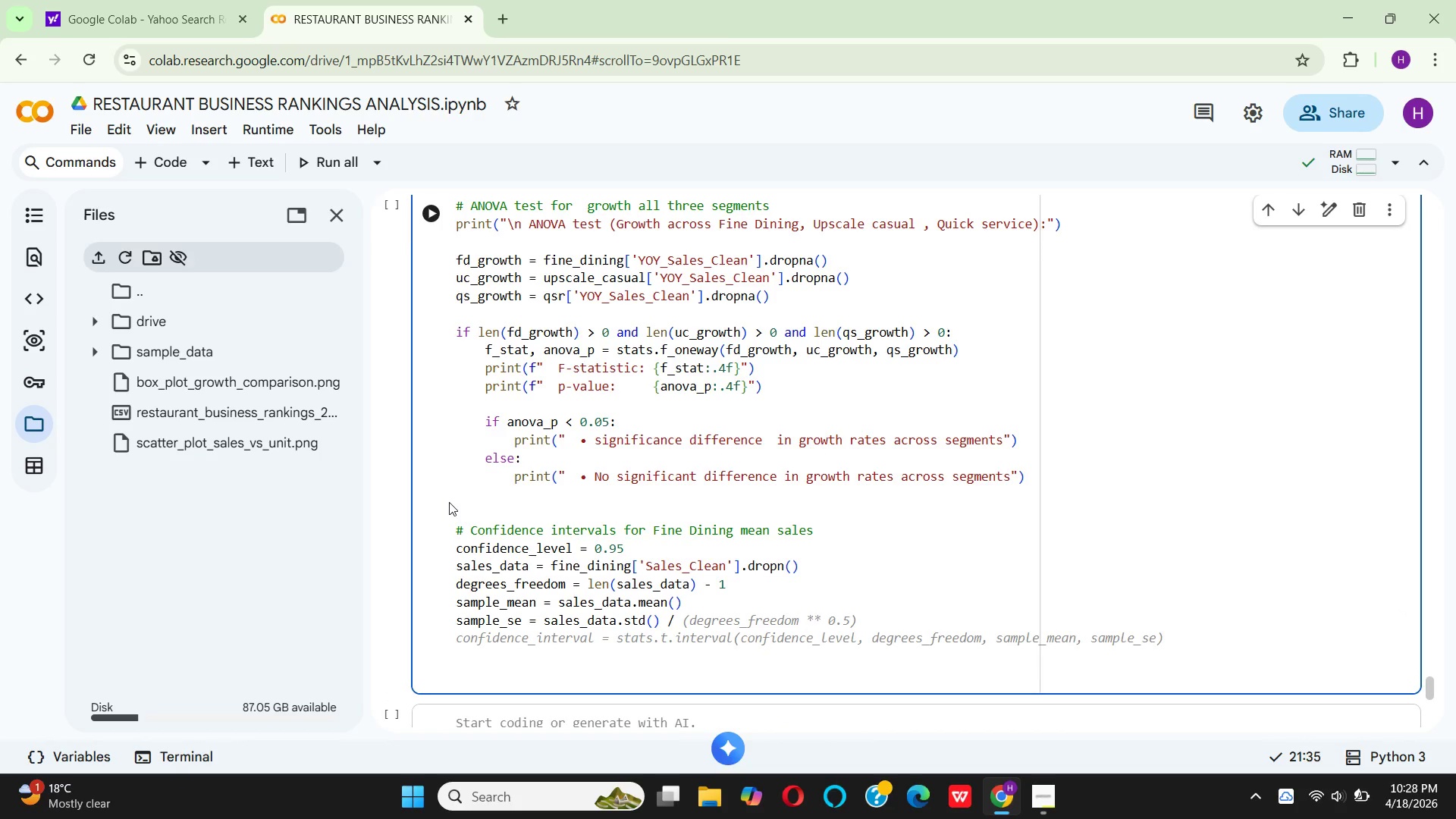 
wait(6.0)
 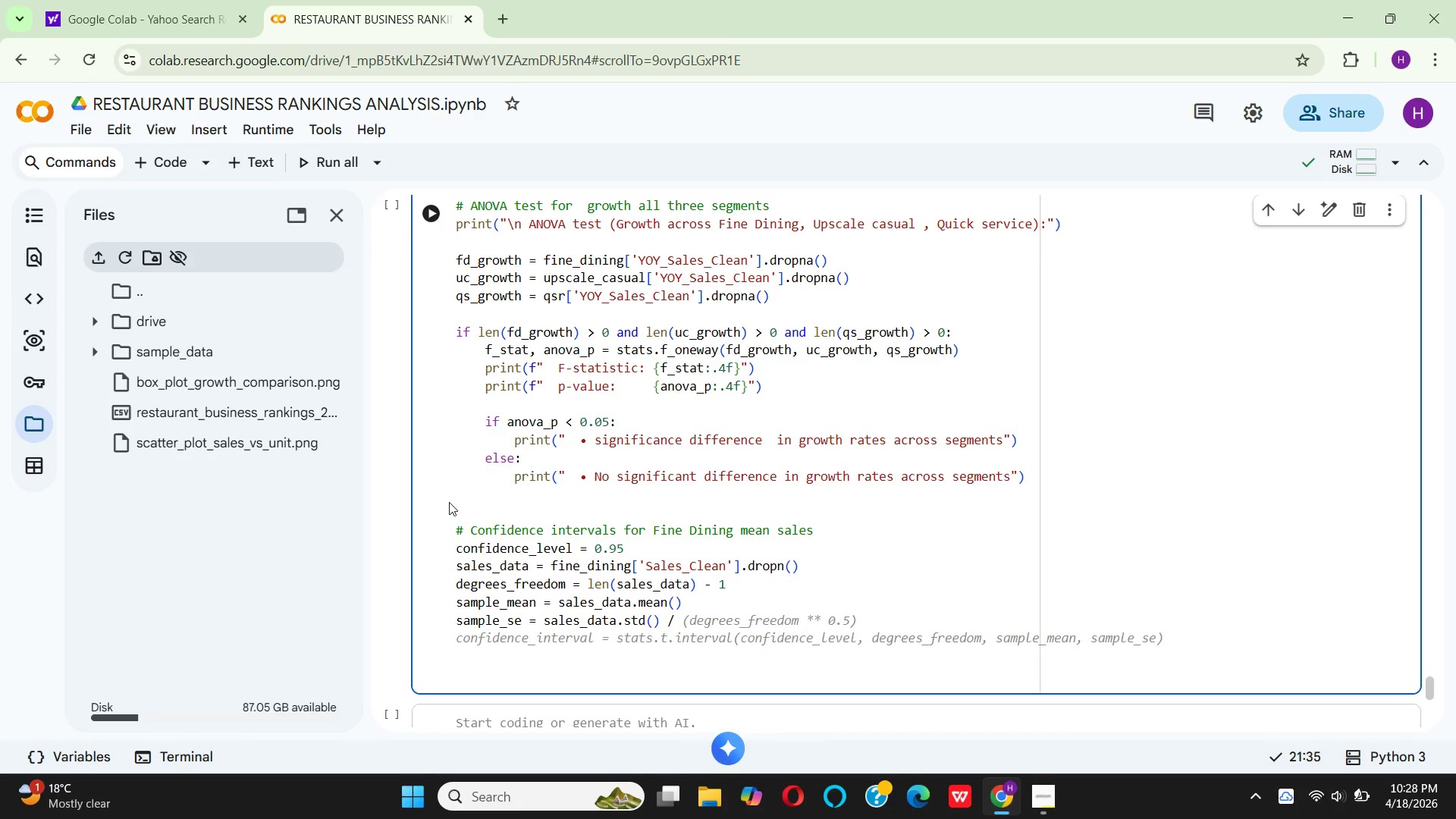 
type( np.sqr)
 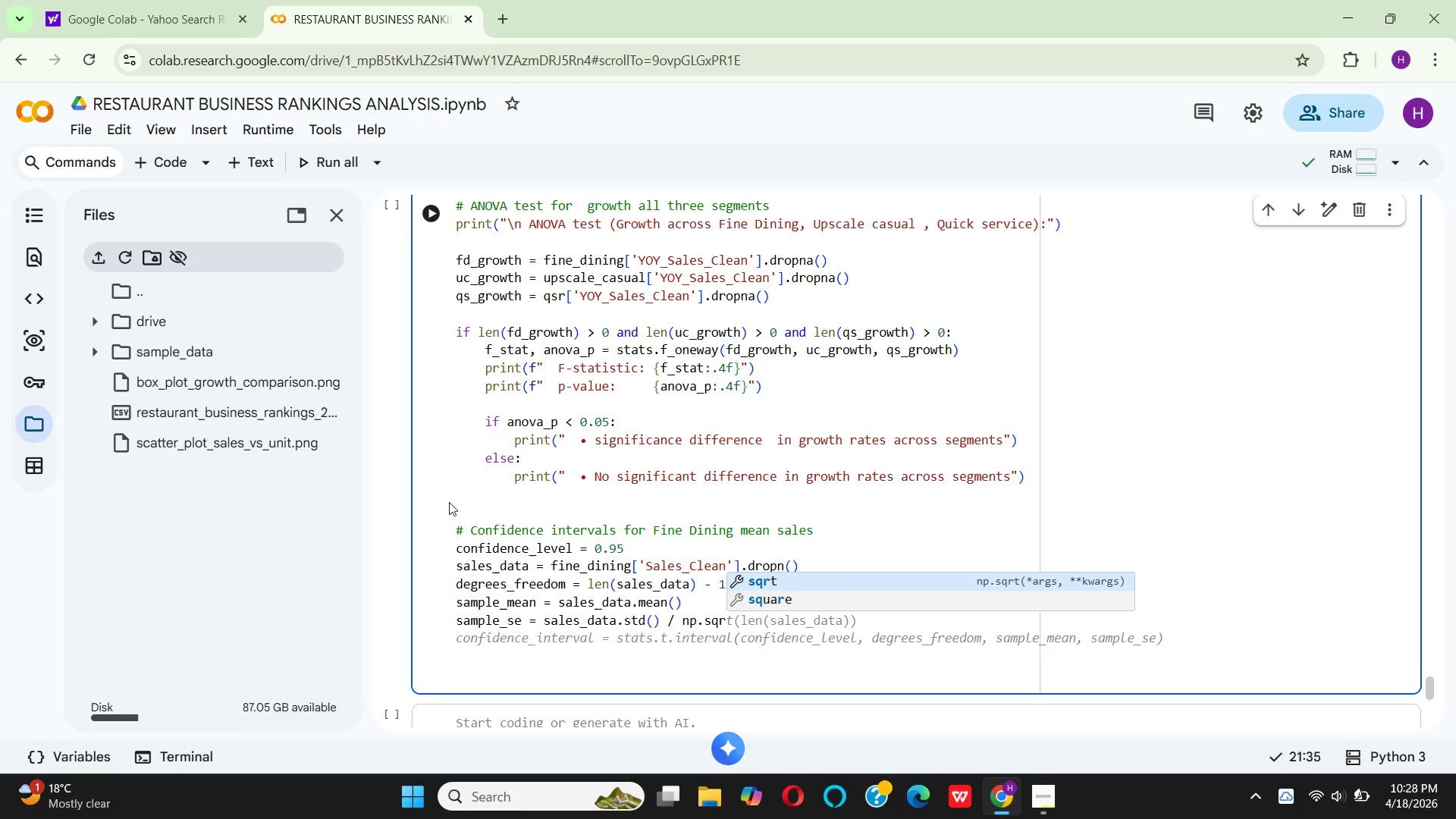 
type(t(len()
 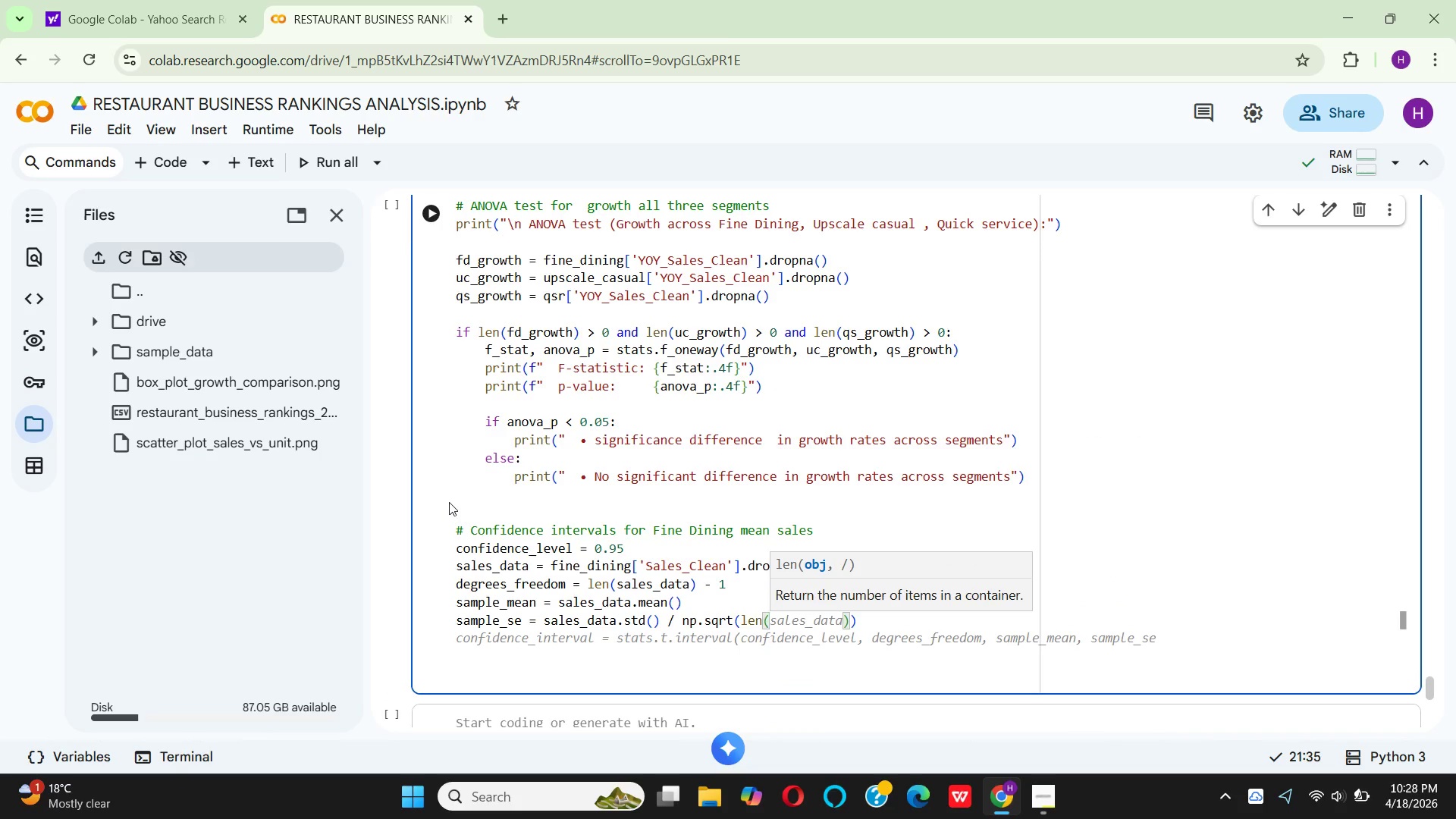 
type(sales_data)
 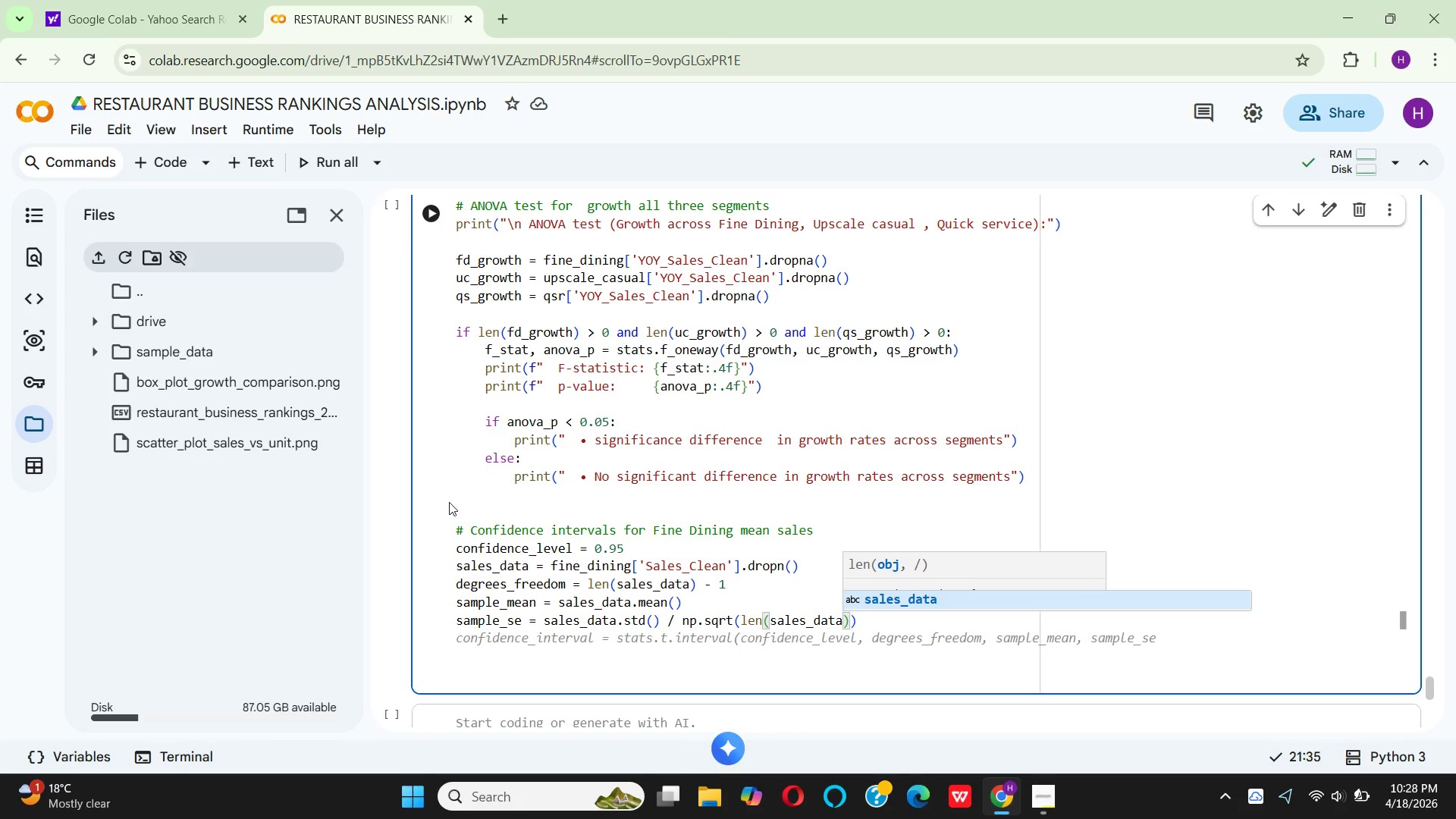 
key(ArrowRight)
 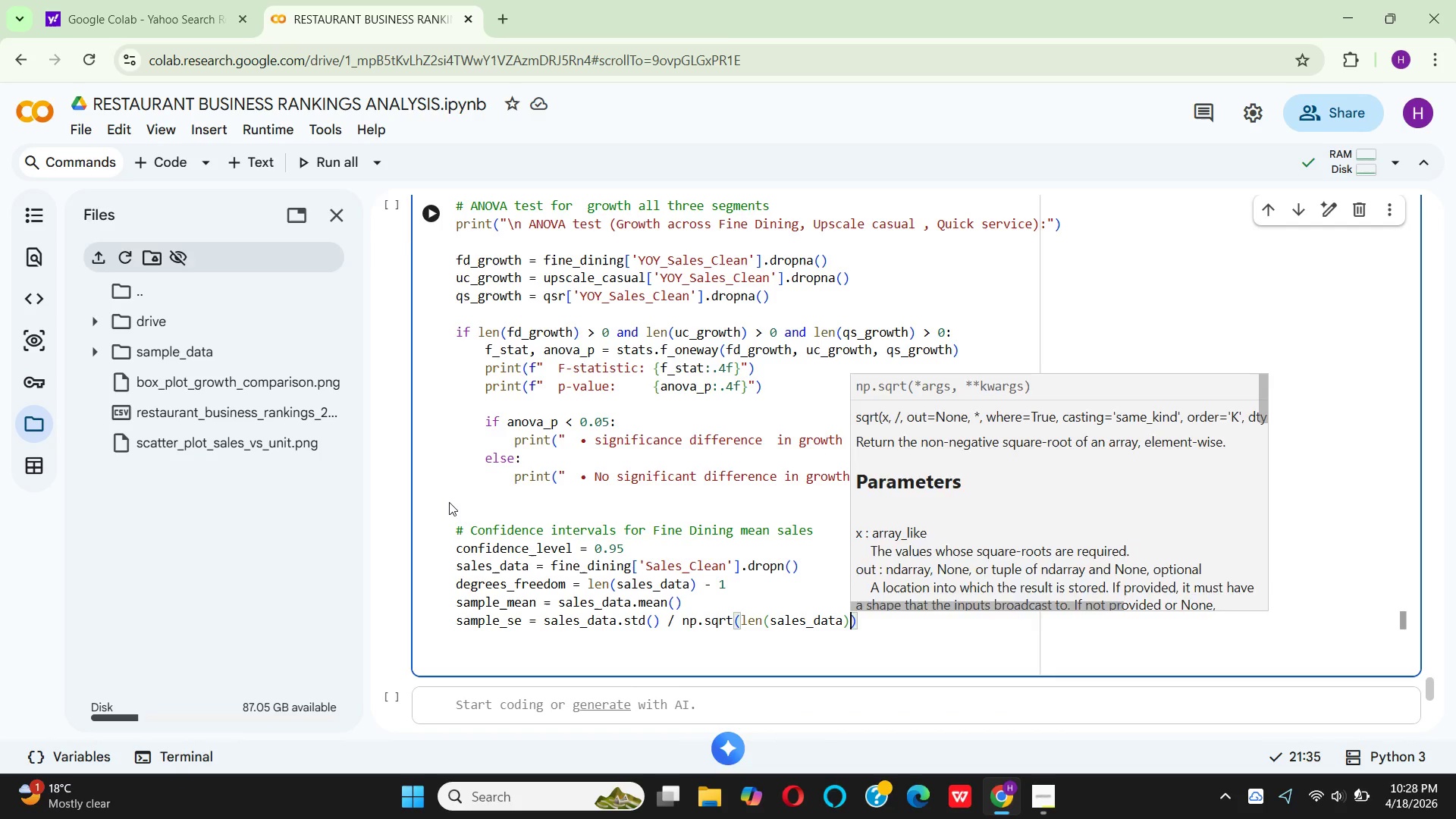 
key(ArrowRight)
 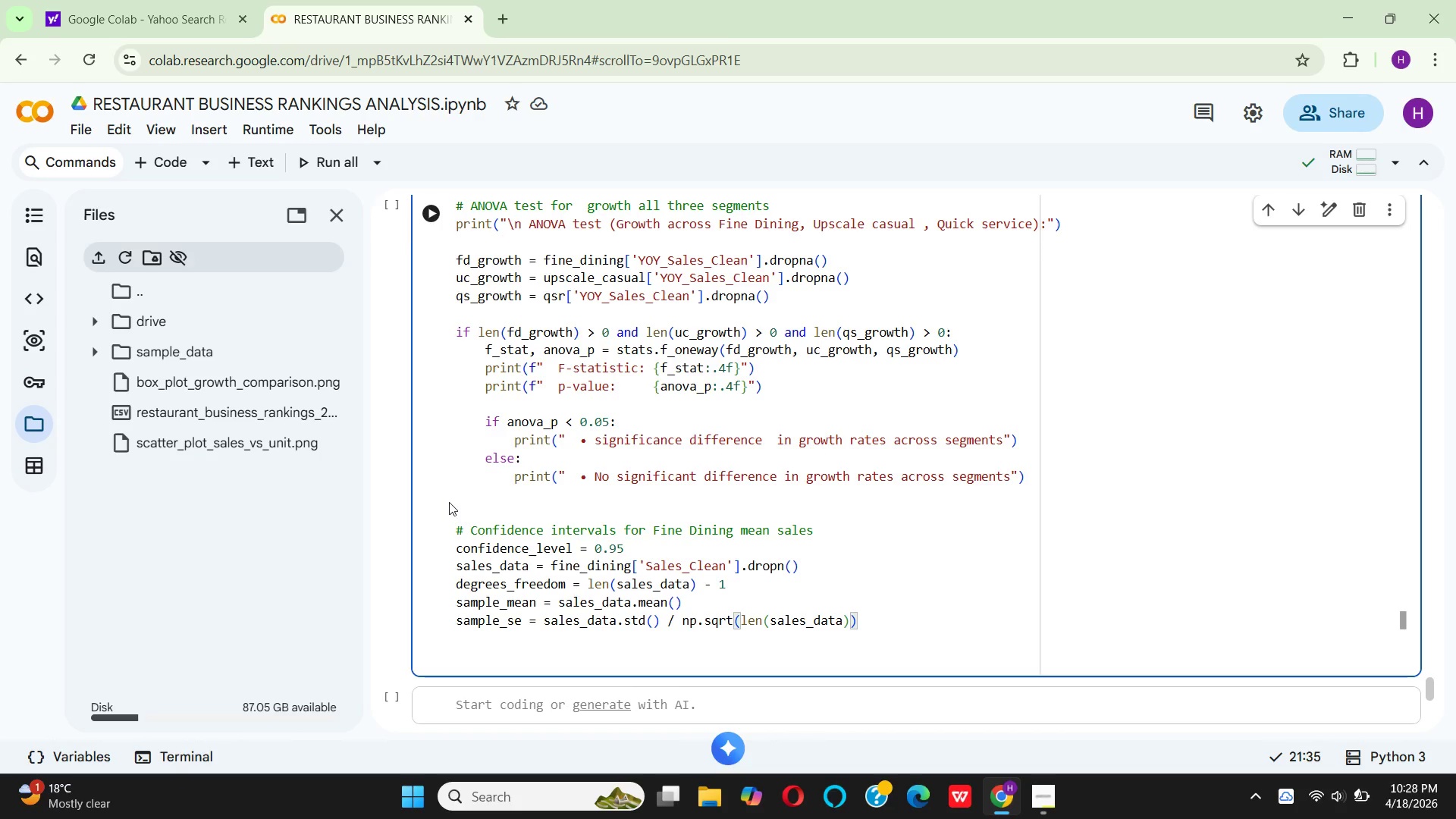 
key(Enter)
 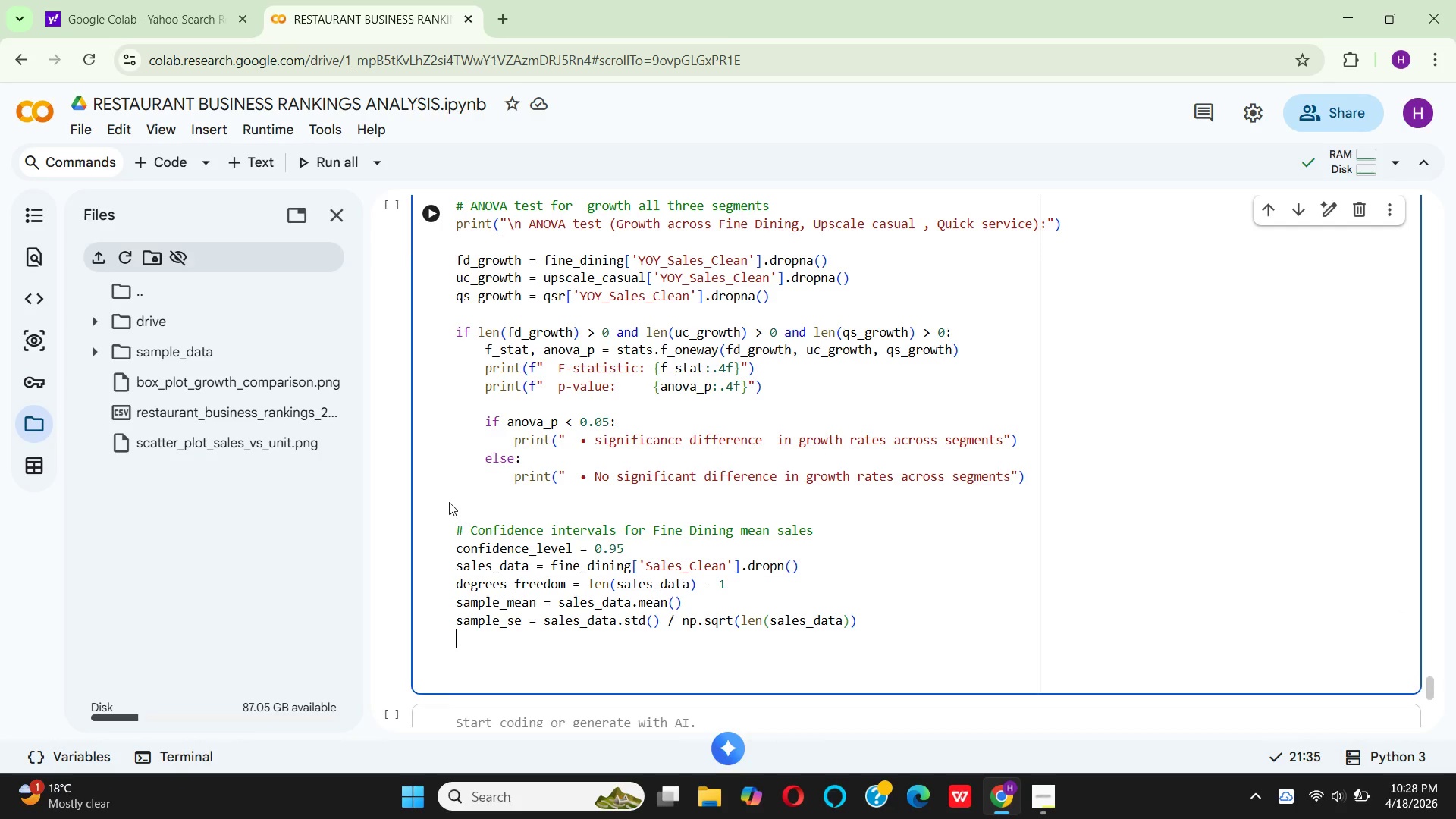 
key(Enter)
 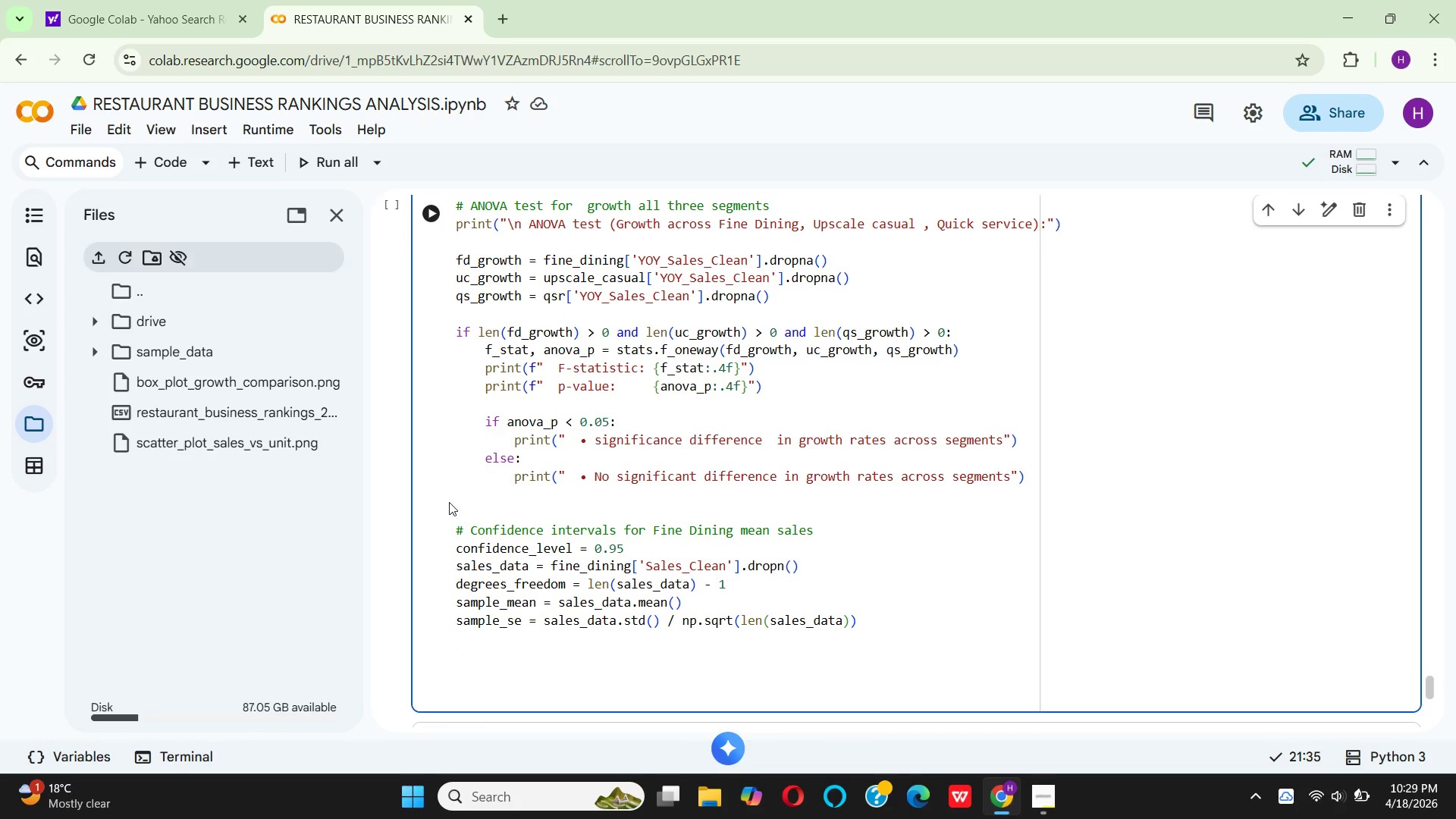 
wait(10.66)
 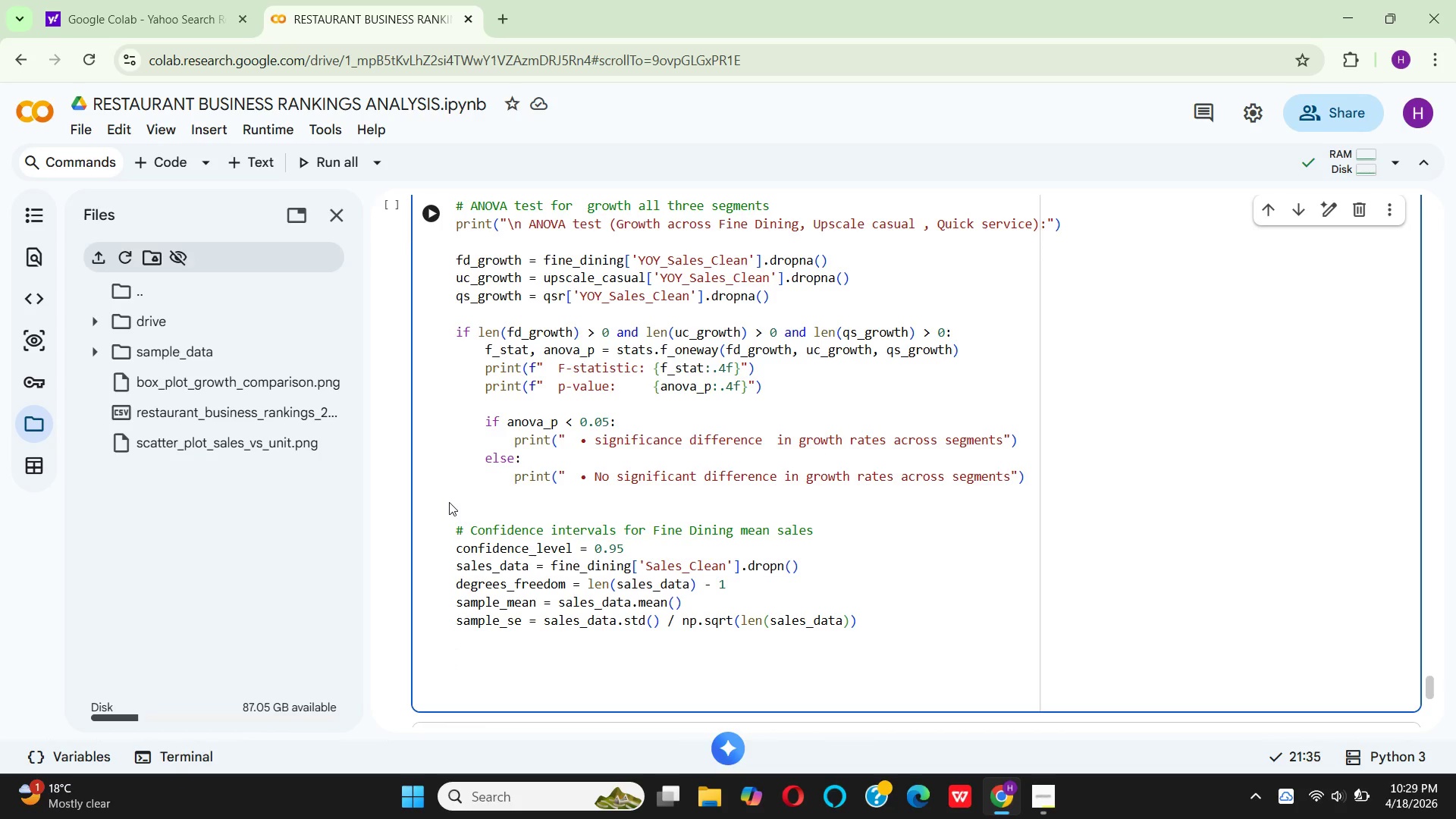 
type(co)
 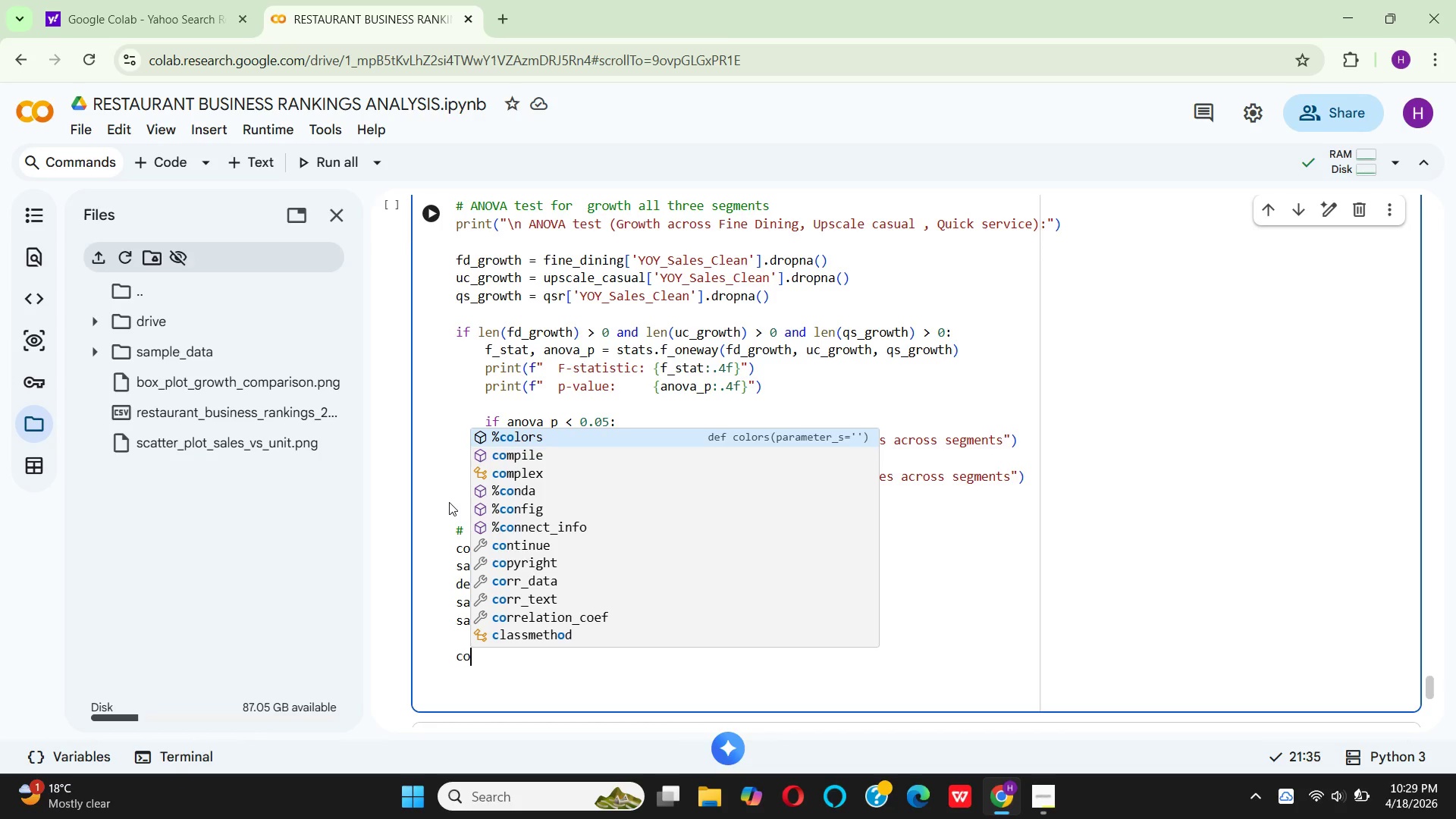 
type(nfide)
 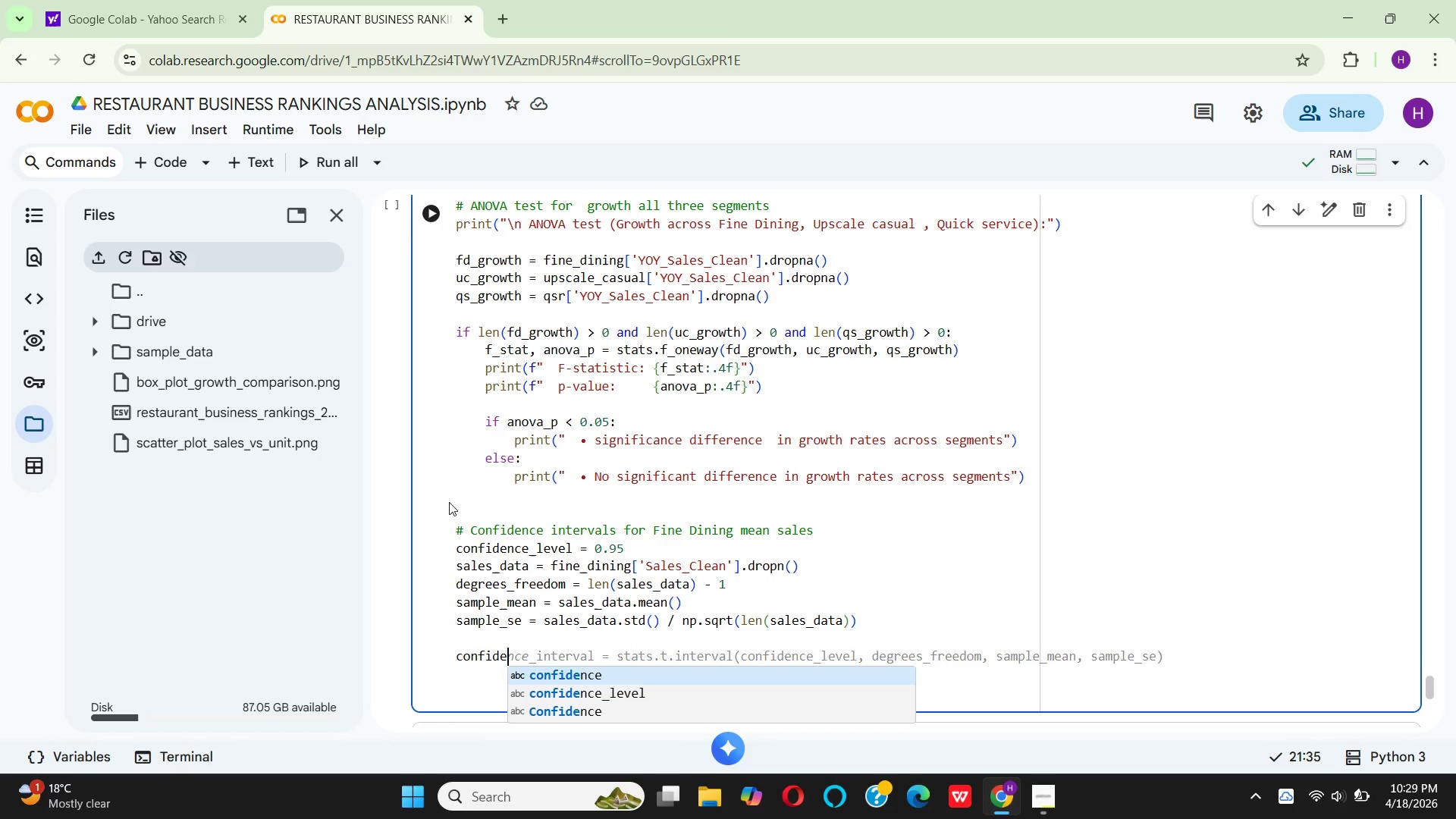 
key(Enter)
 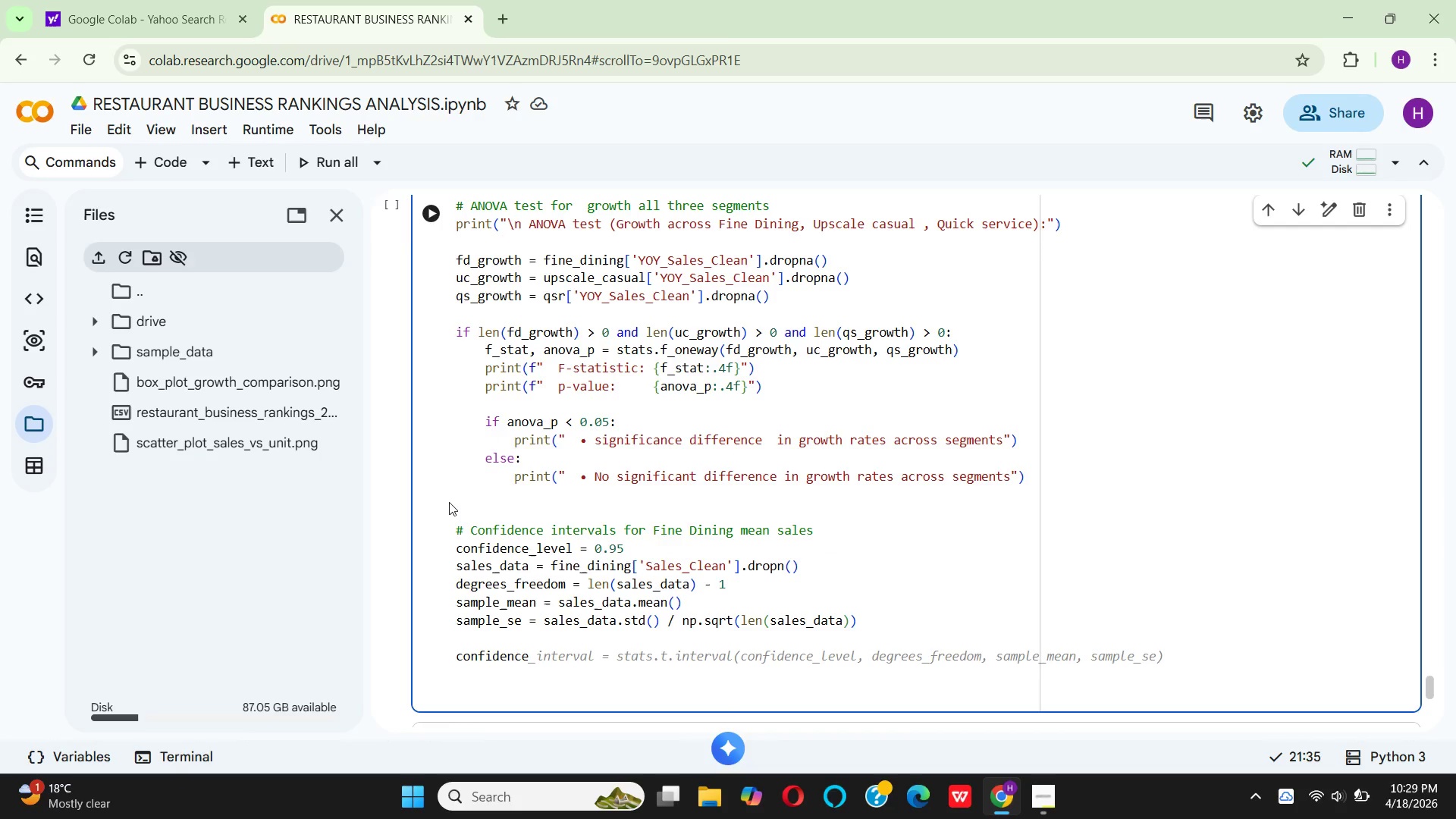 
type(_in)
 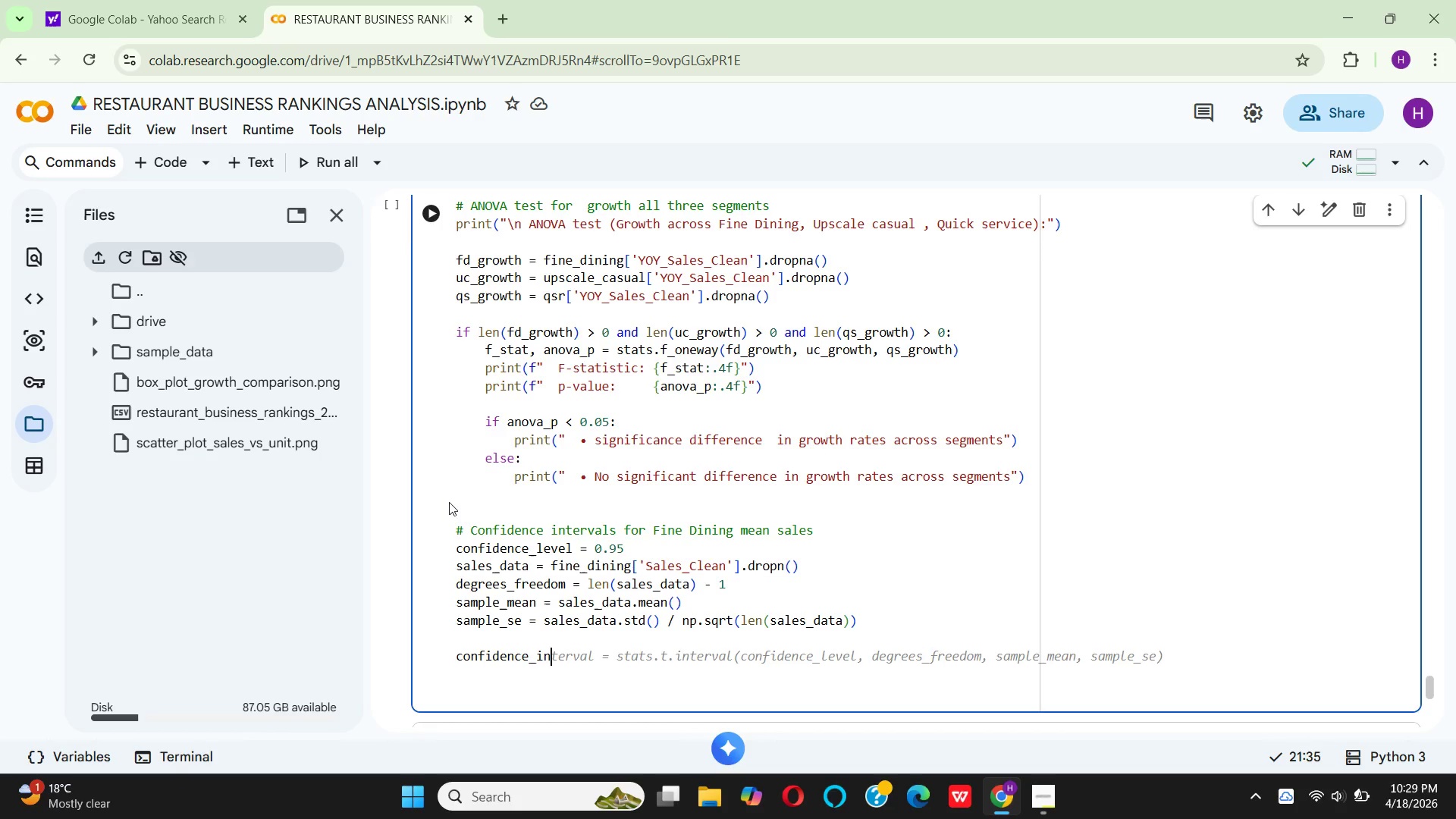 
type(terval = sata)
 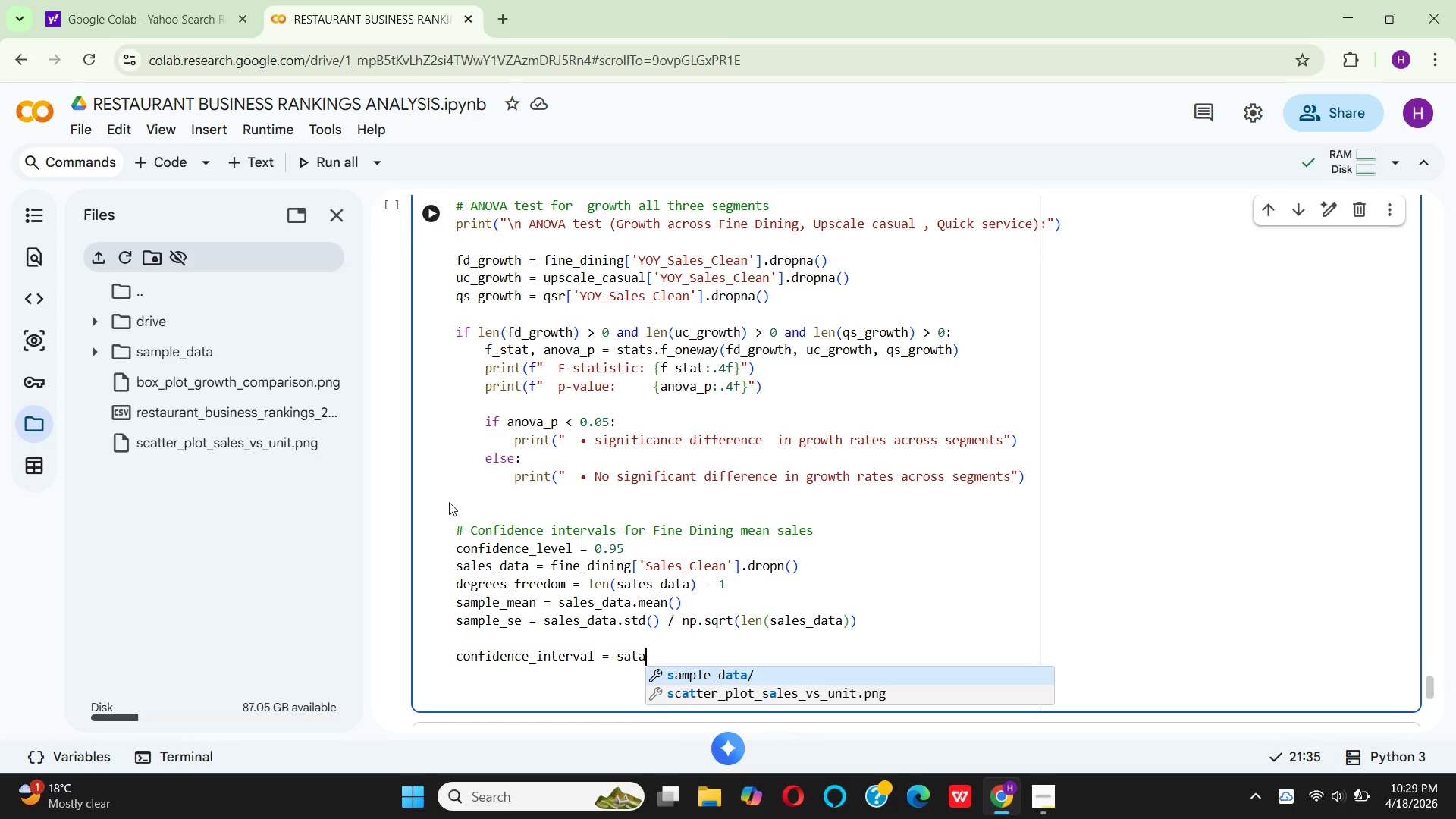 
key(Backspace)
key(Backspace)
key(Backspace)
type(tats.t.)
 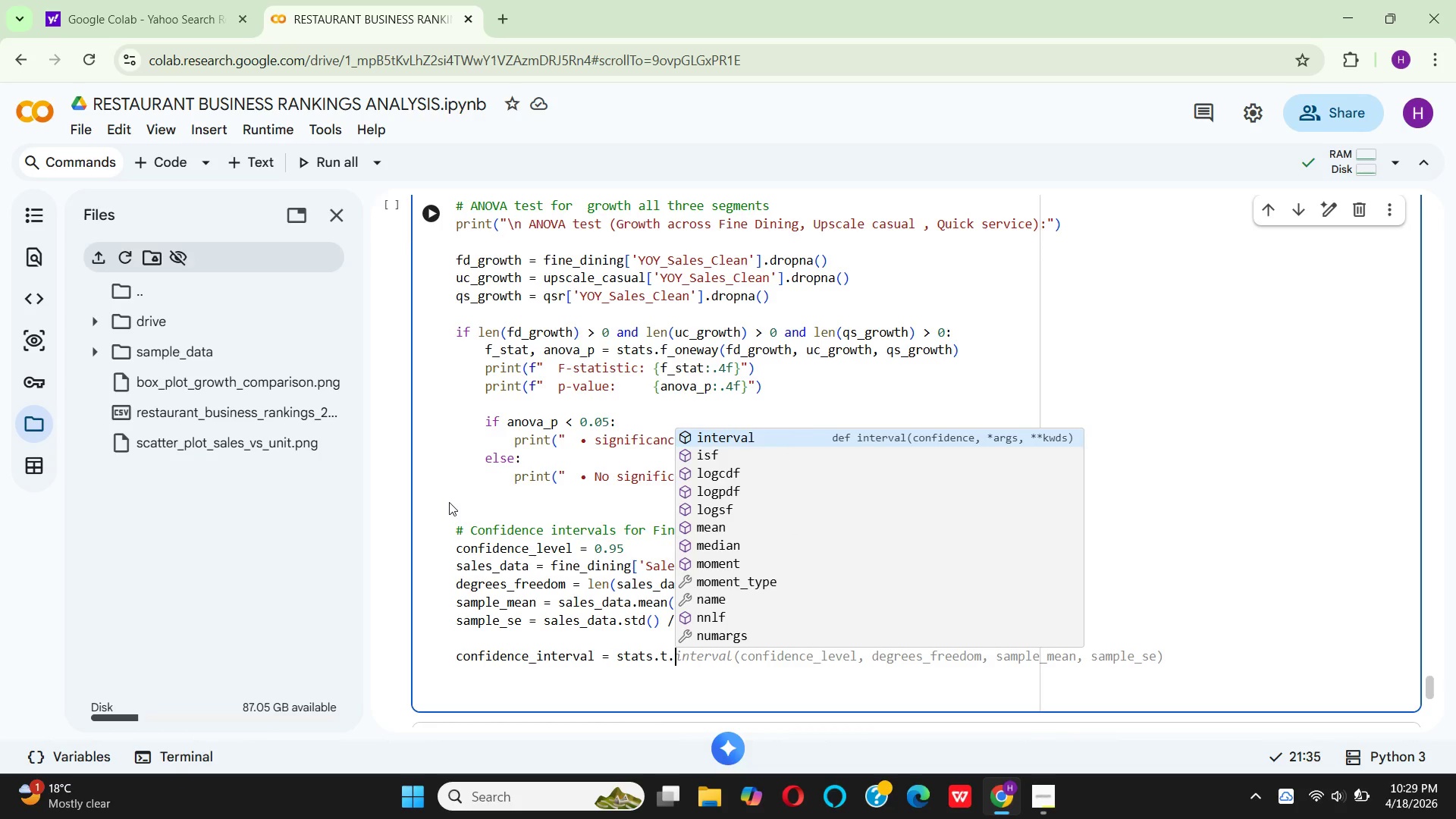 
wait(5.17)
 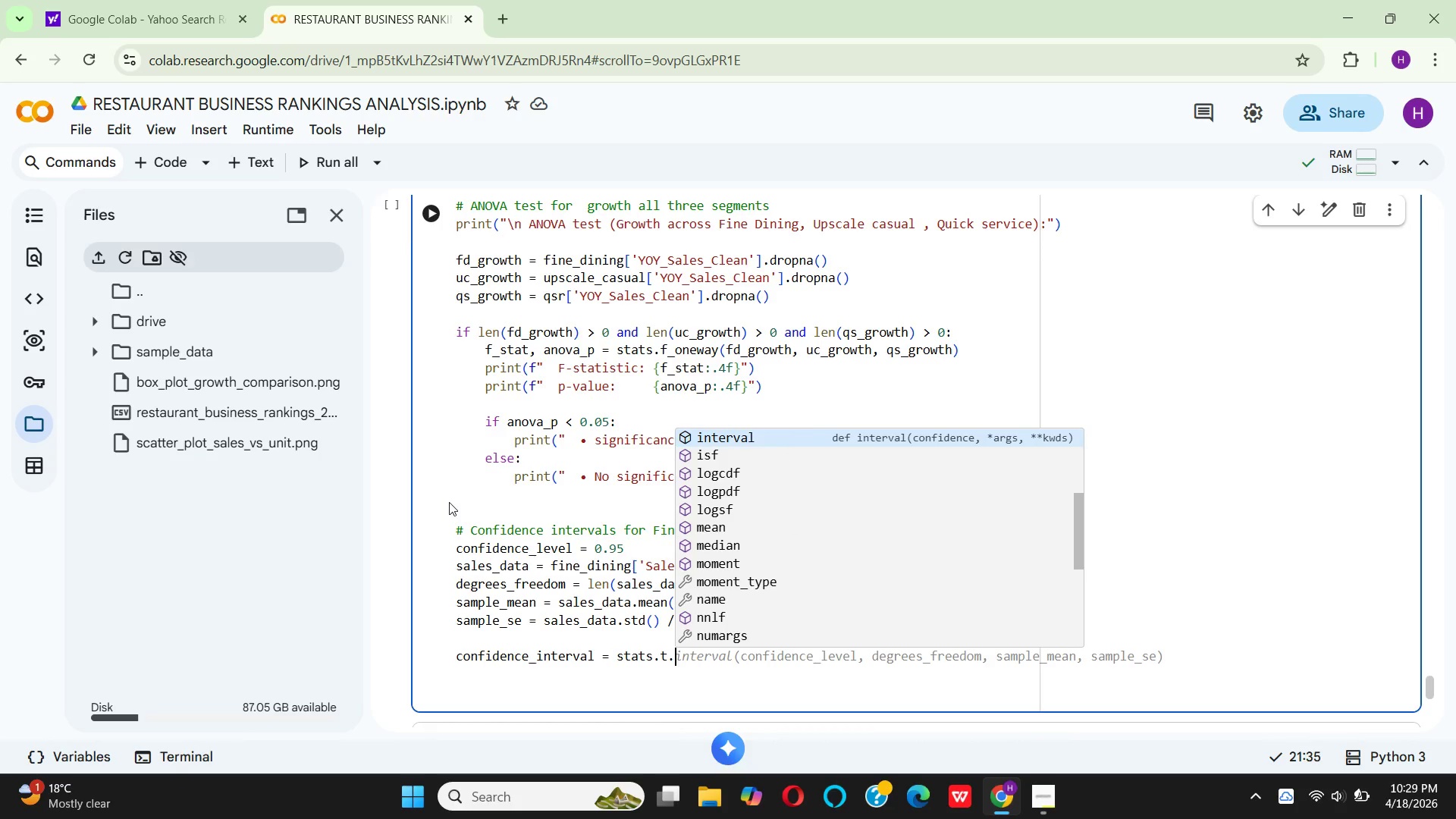 
type(in)
 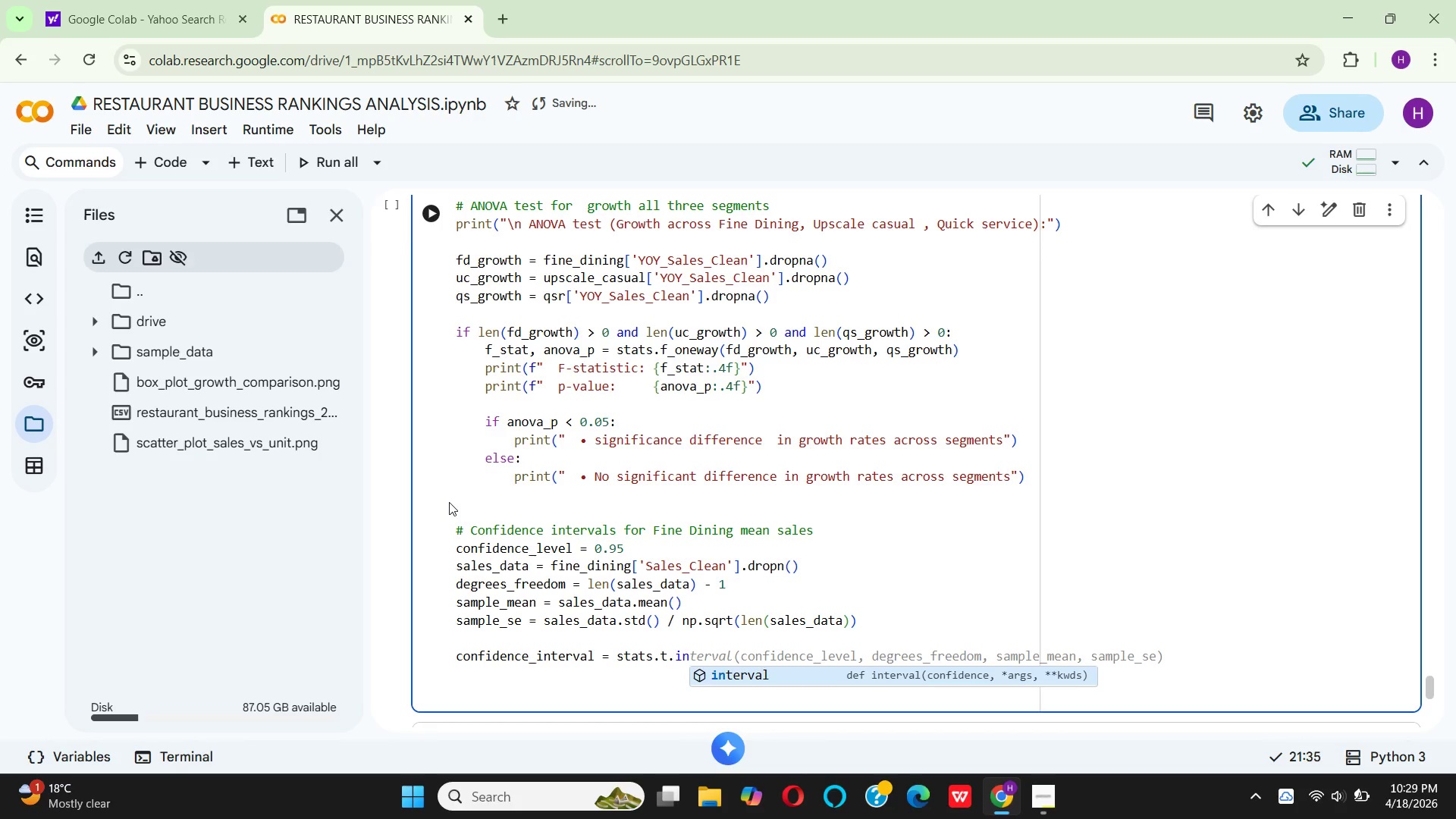 
wait(5.17)
 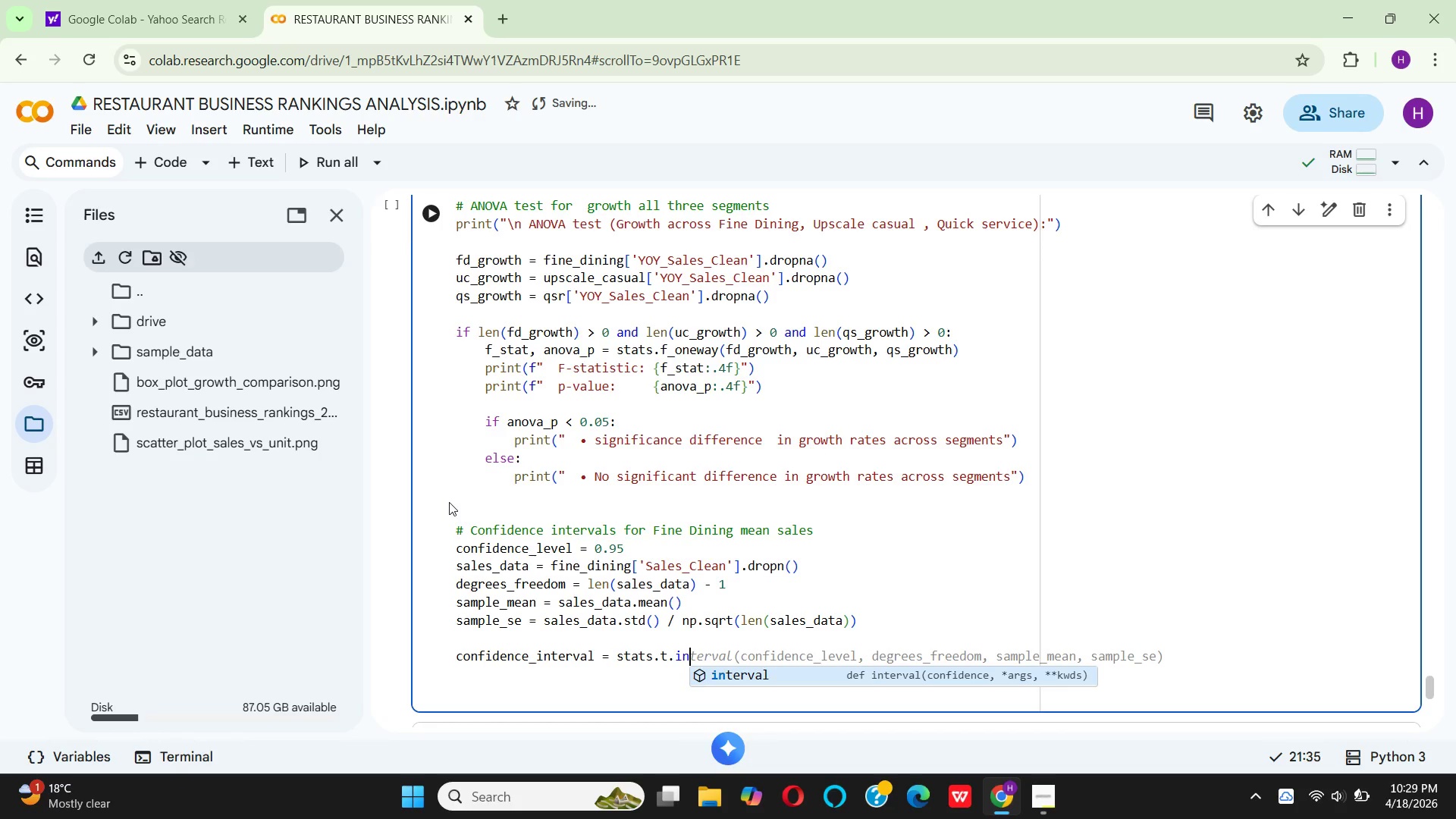 
key(Shift+ShiftRight)
 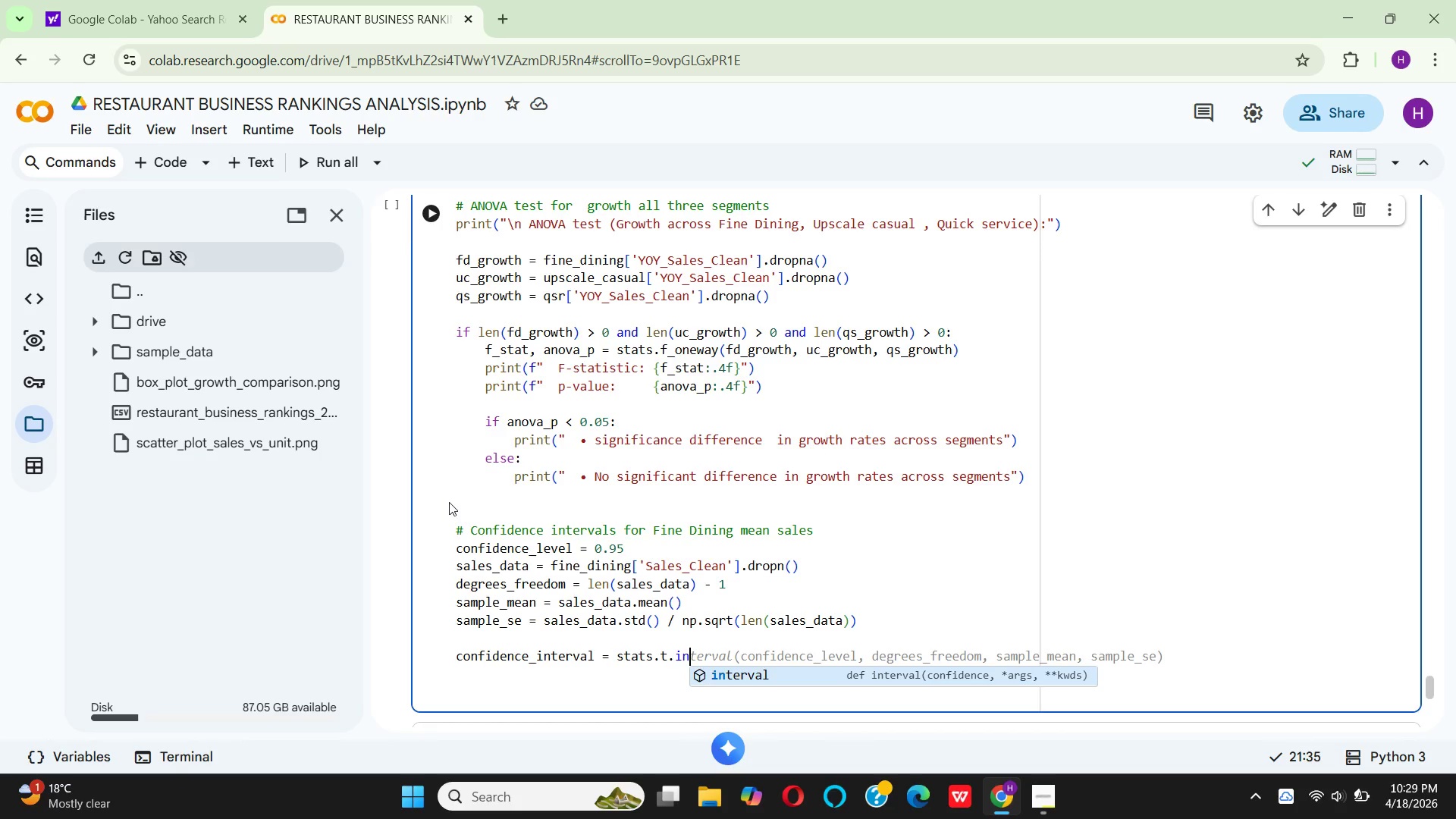 
key(Enter)
 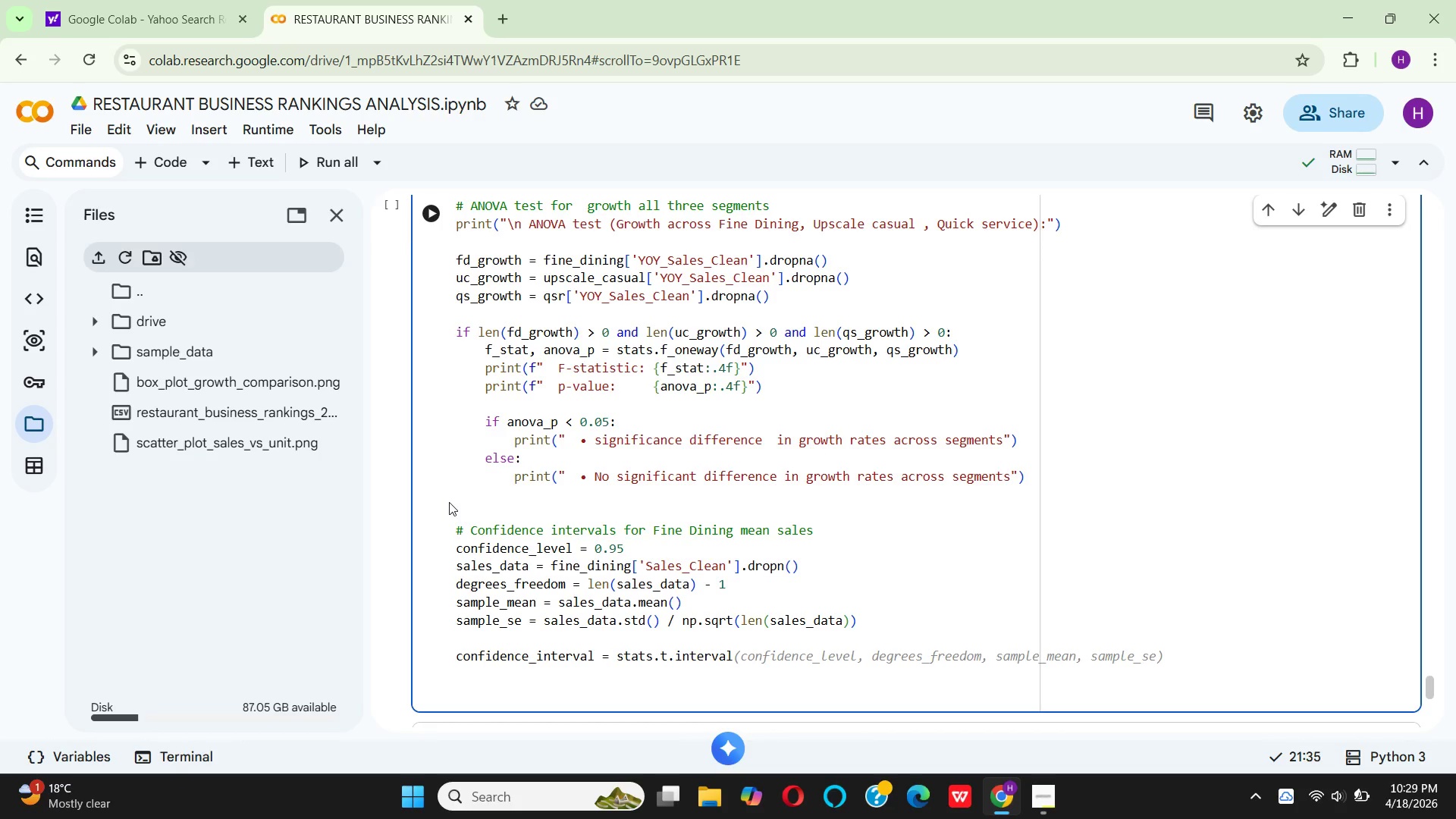 
key(Shift+9)
 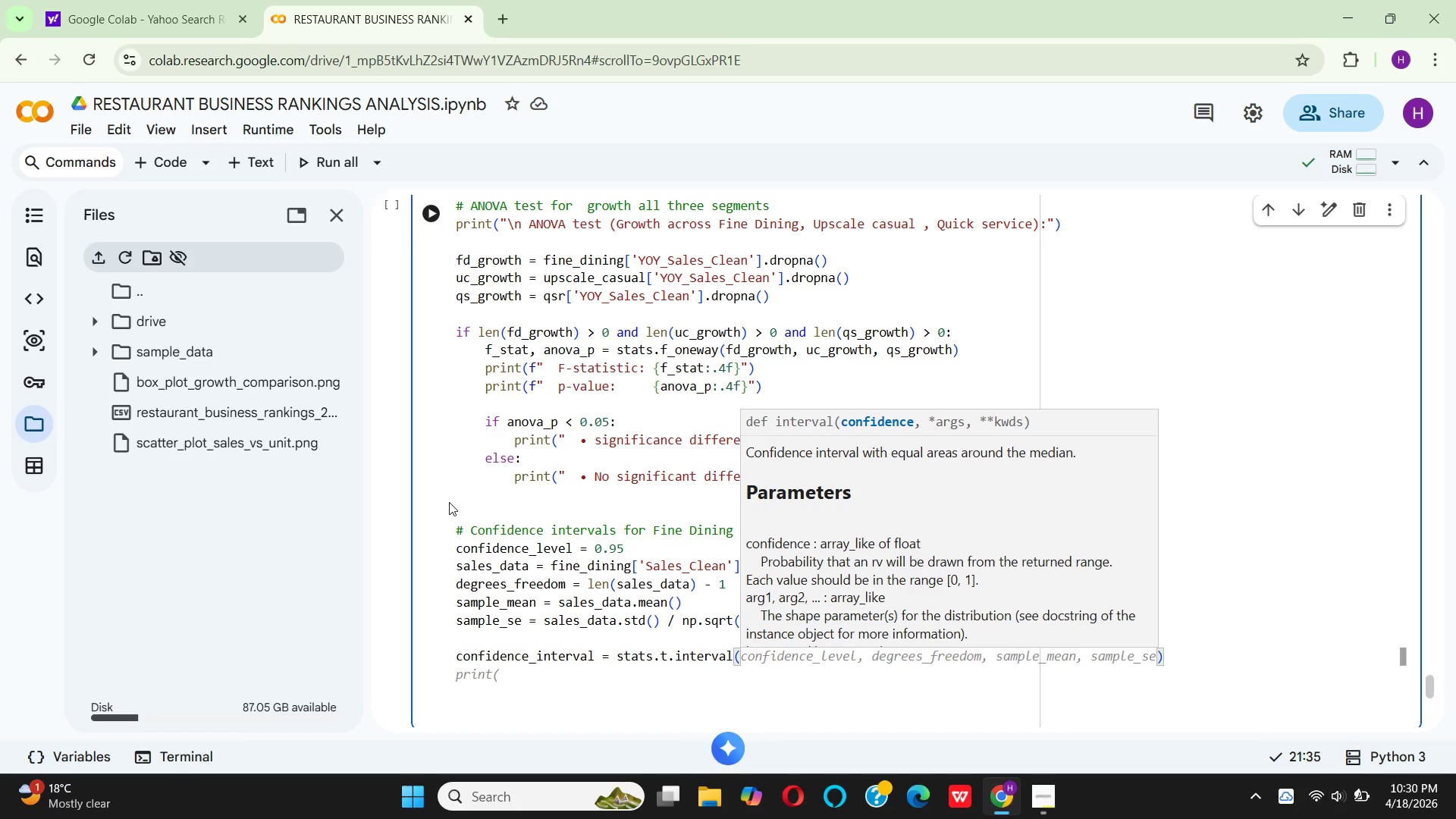 
key(Enter)
 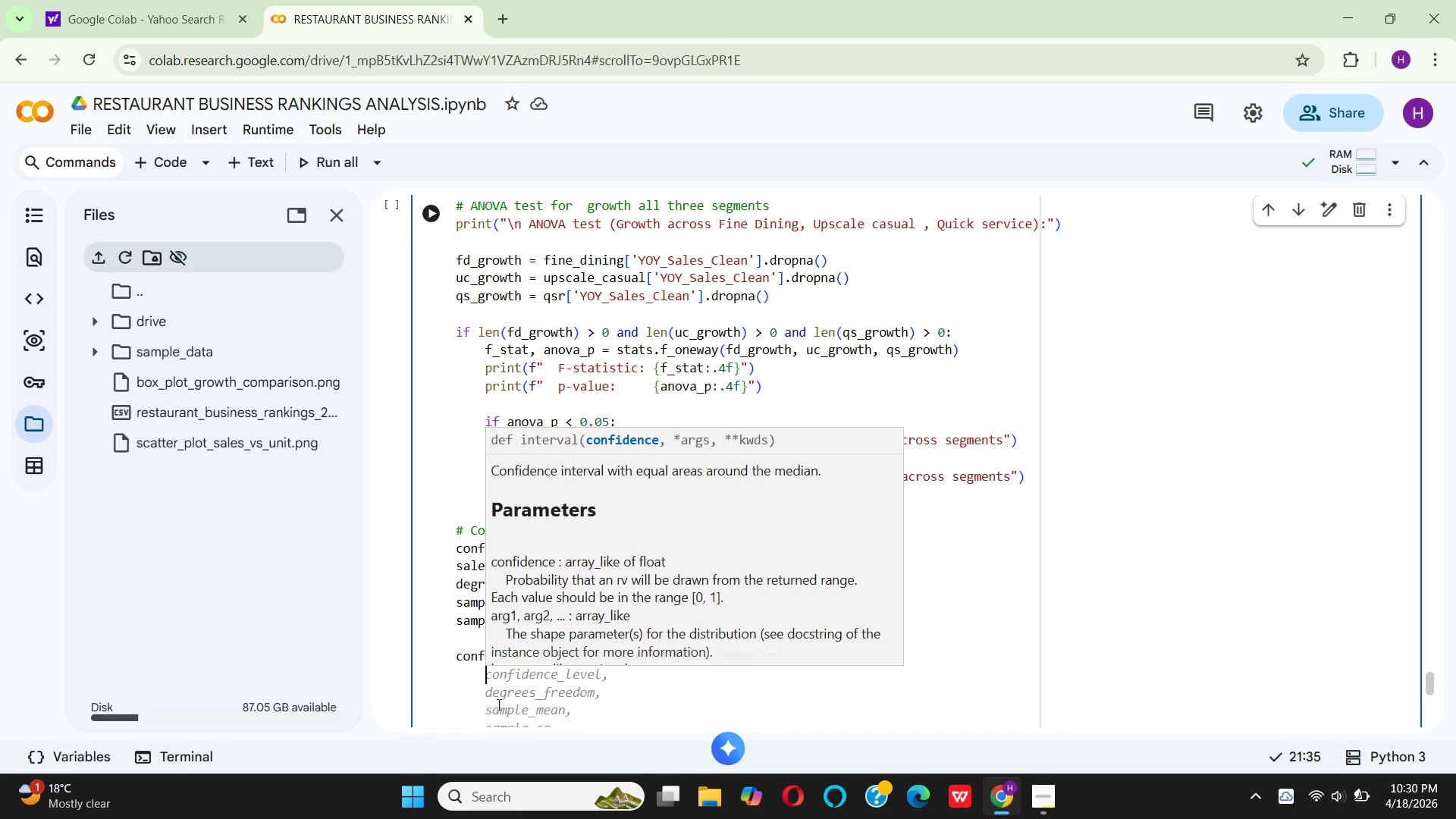 
wait(5.66)
 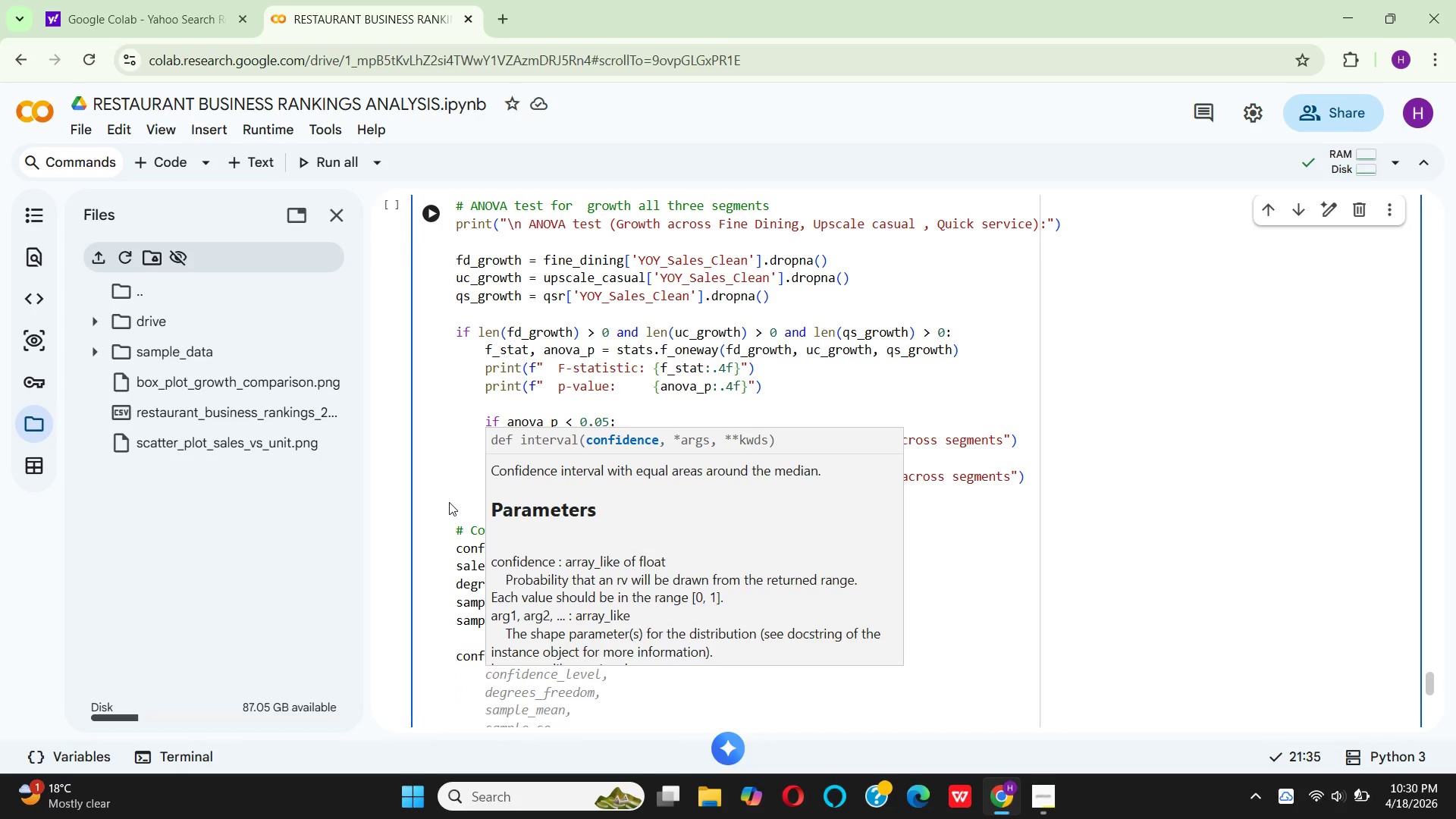 
left_click([560, 657])
 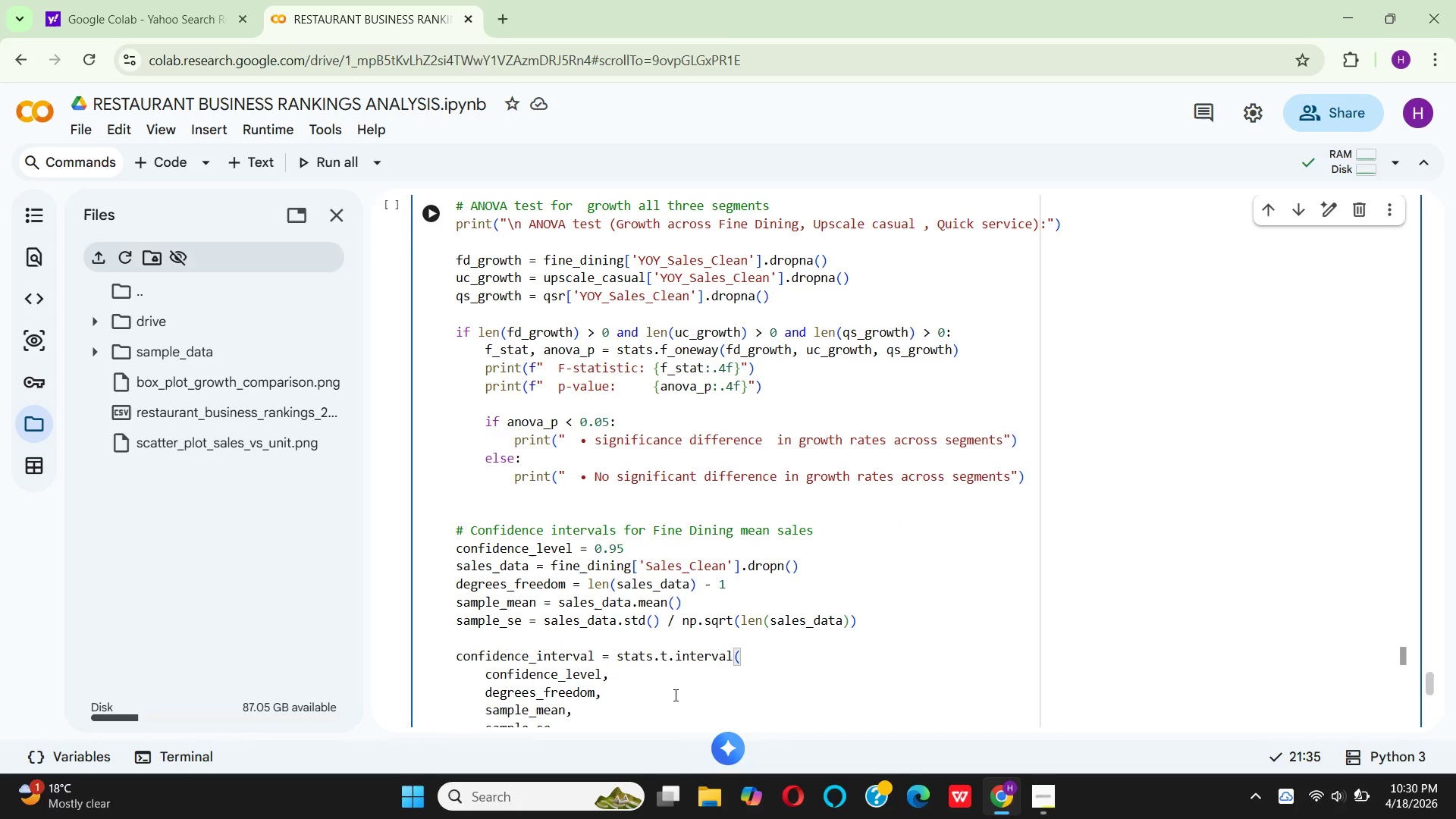 
scroll: coordinate [674, 692], scroll_direction: down, amount: 2.0
 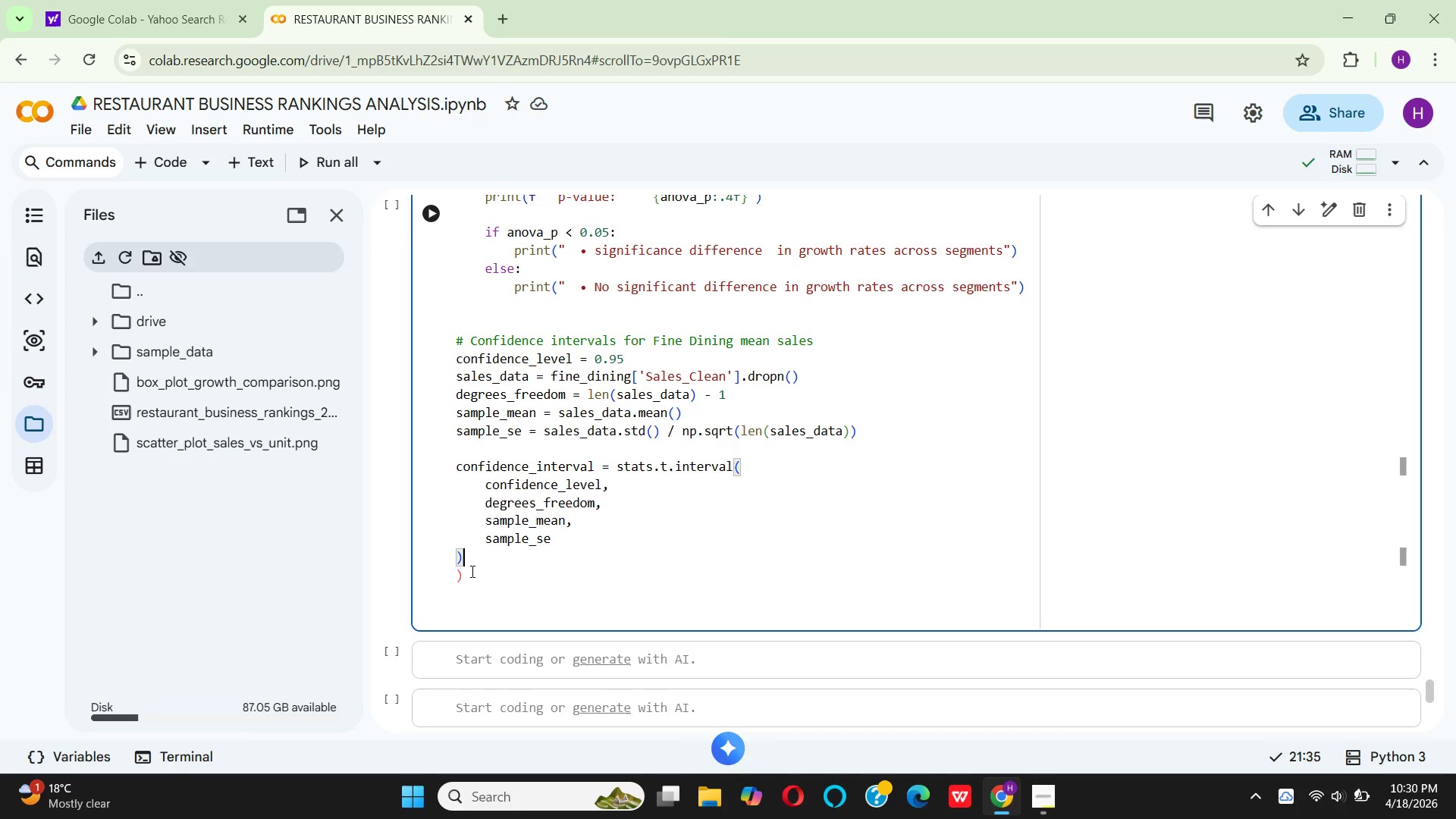 
left_click([469, 573])
 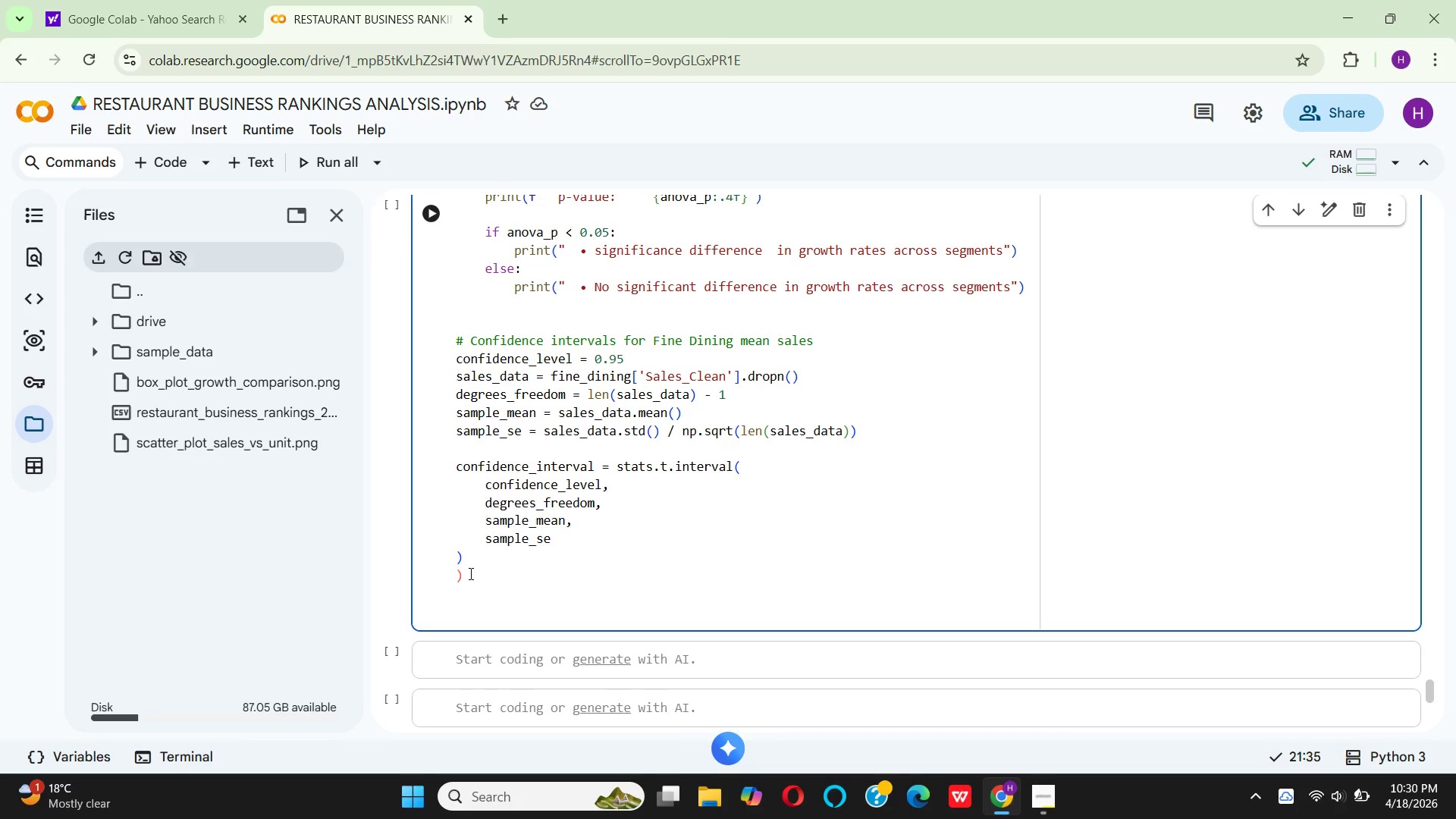 
key(Backspace)
 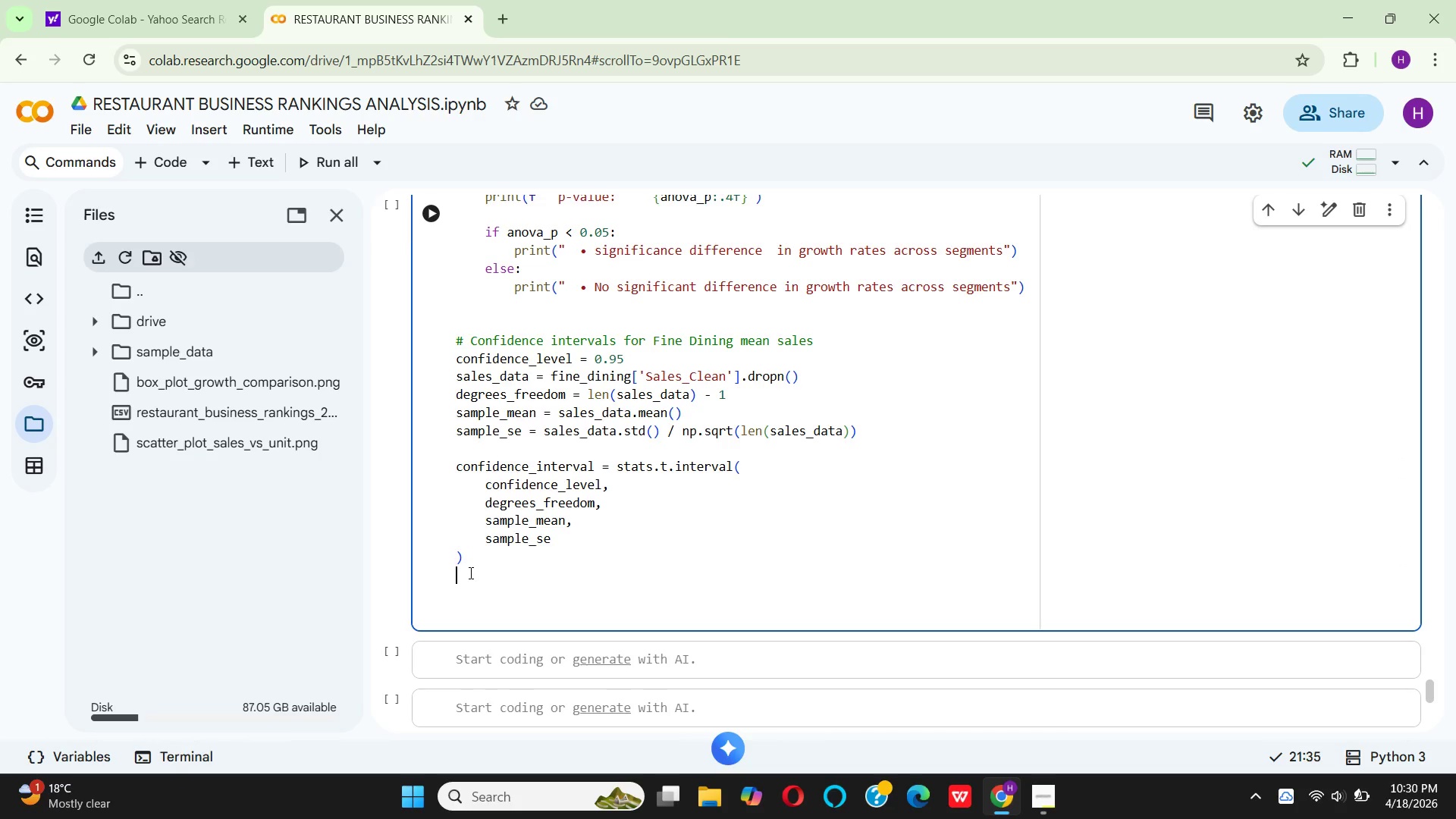 
left_click([471, 563])
 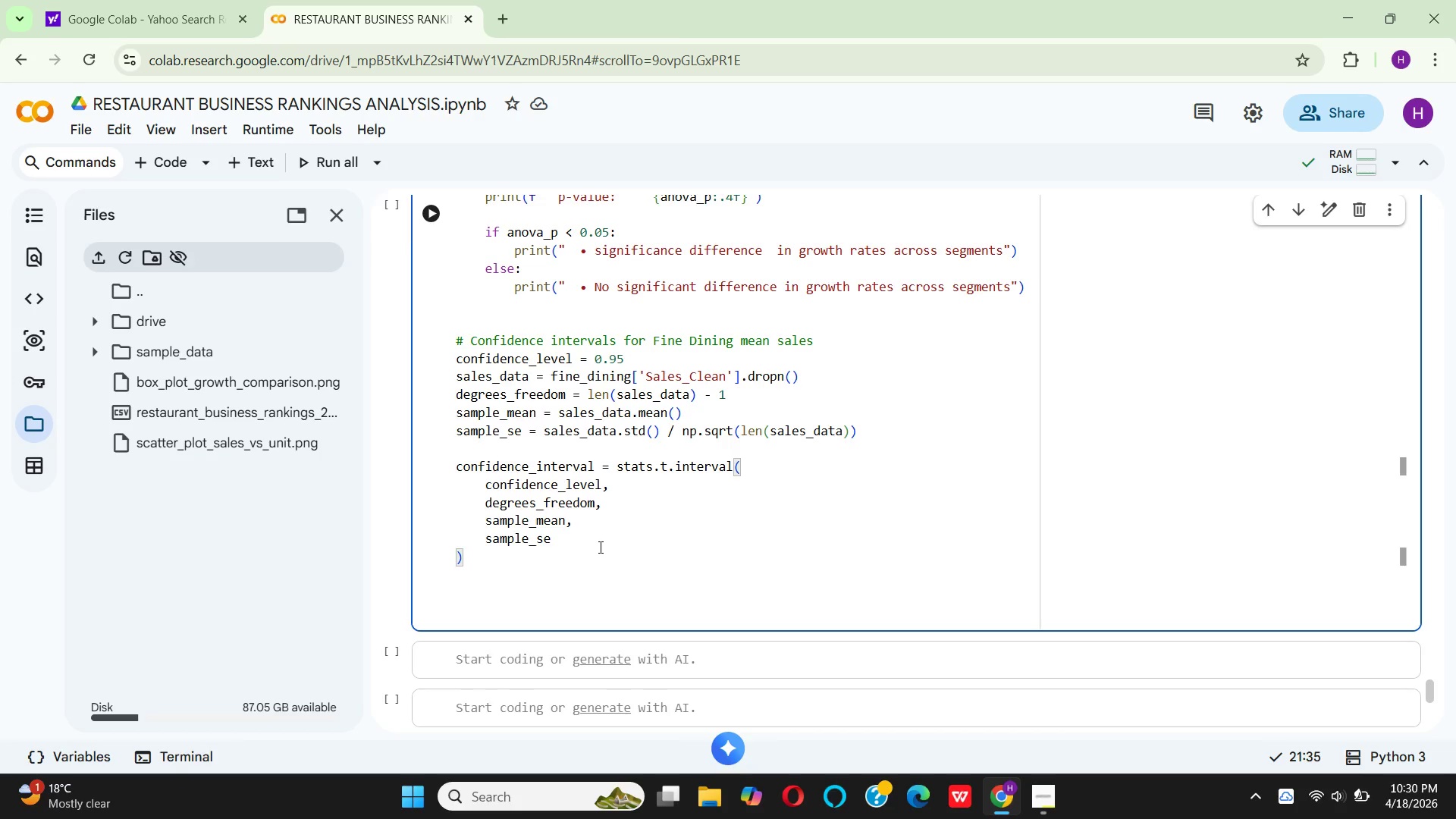 
wait(22.84)
 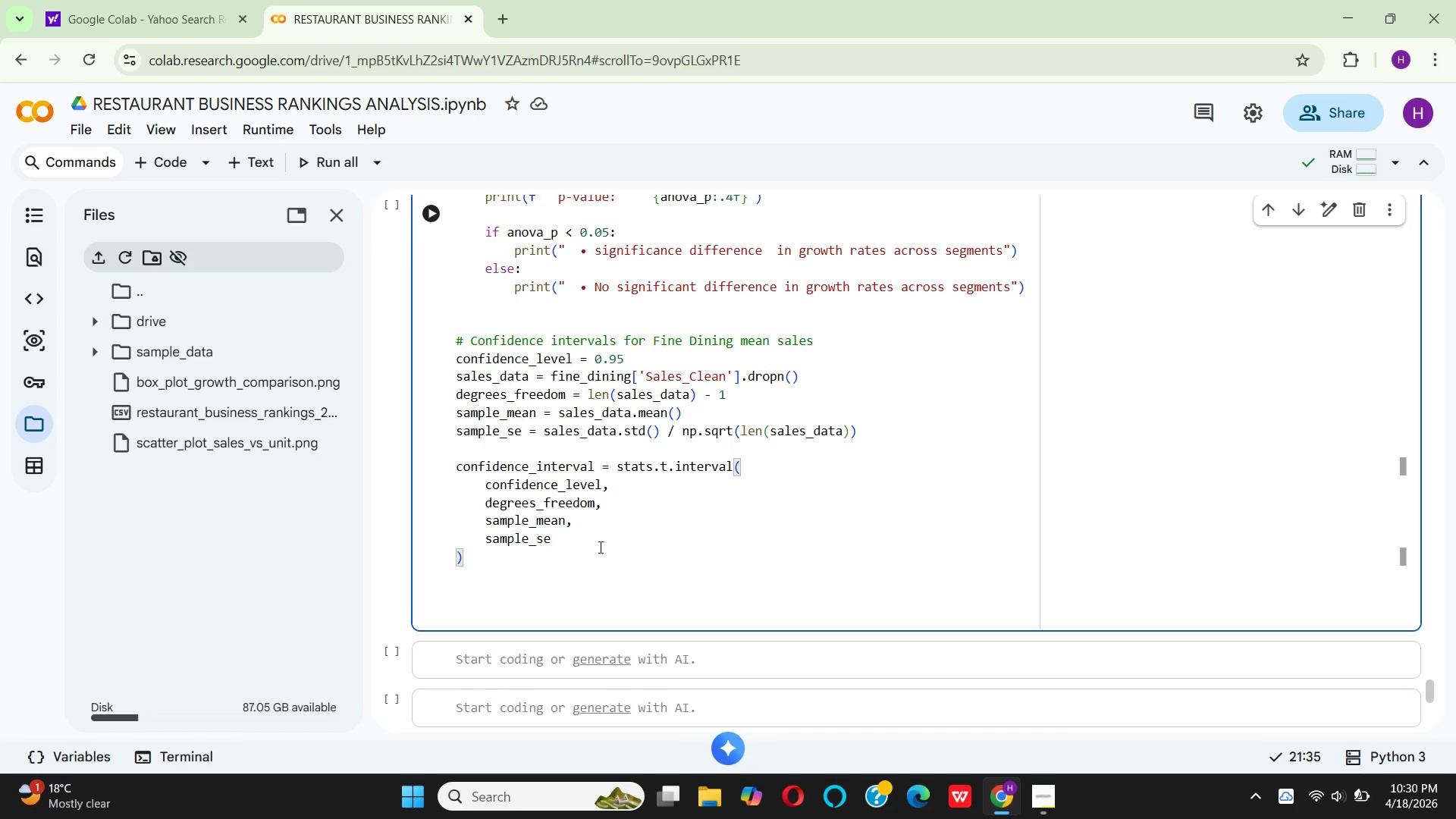 
hold_key(key=Enter, duration=0.38)
 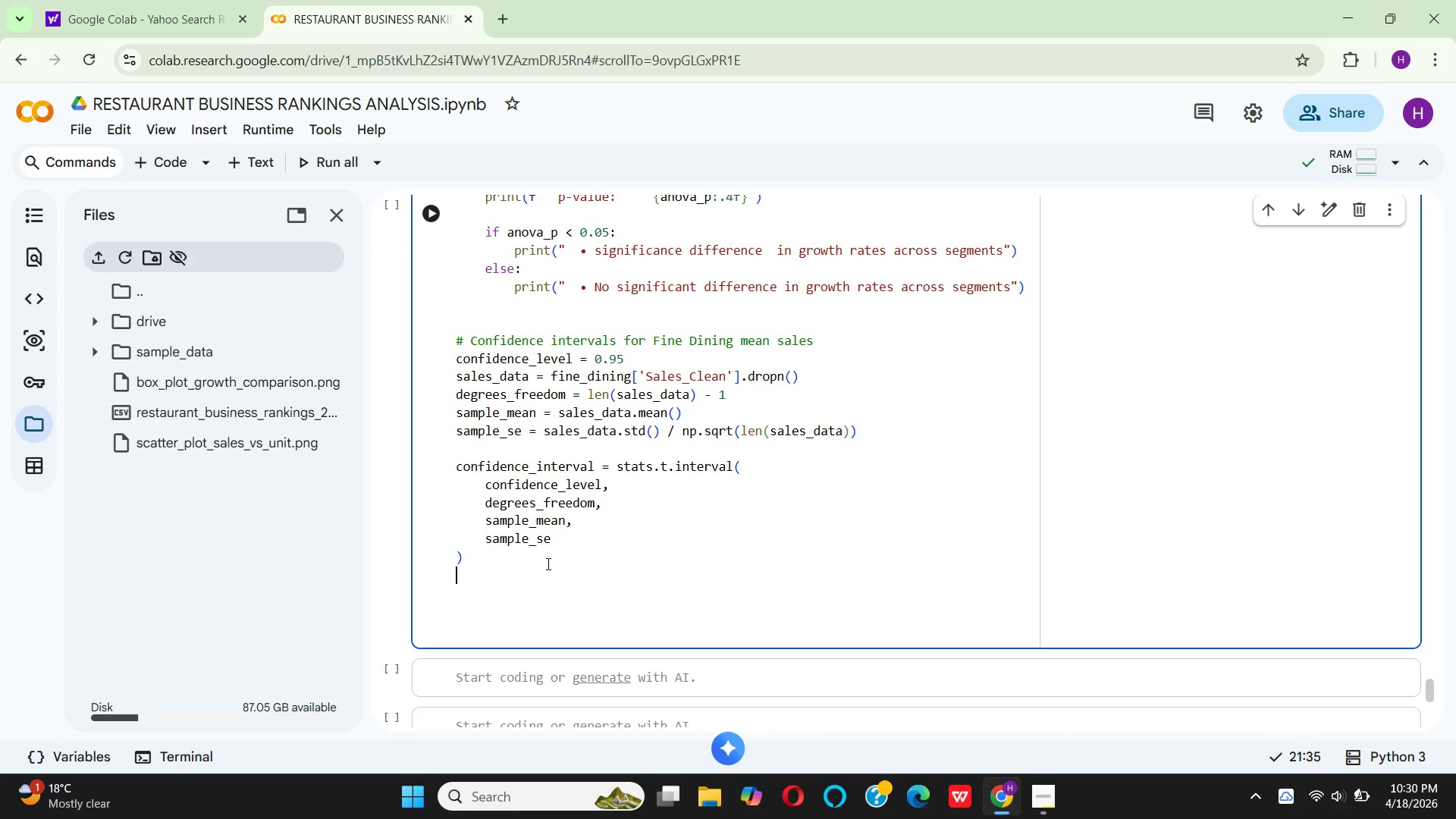 
type(print)
 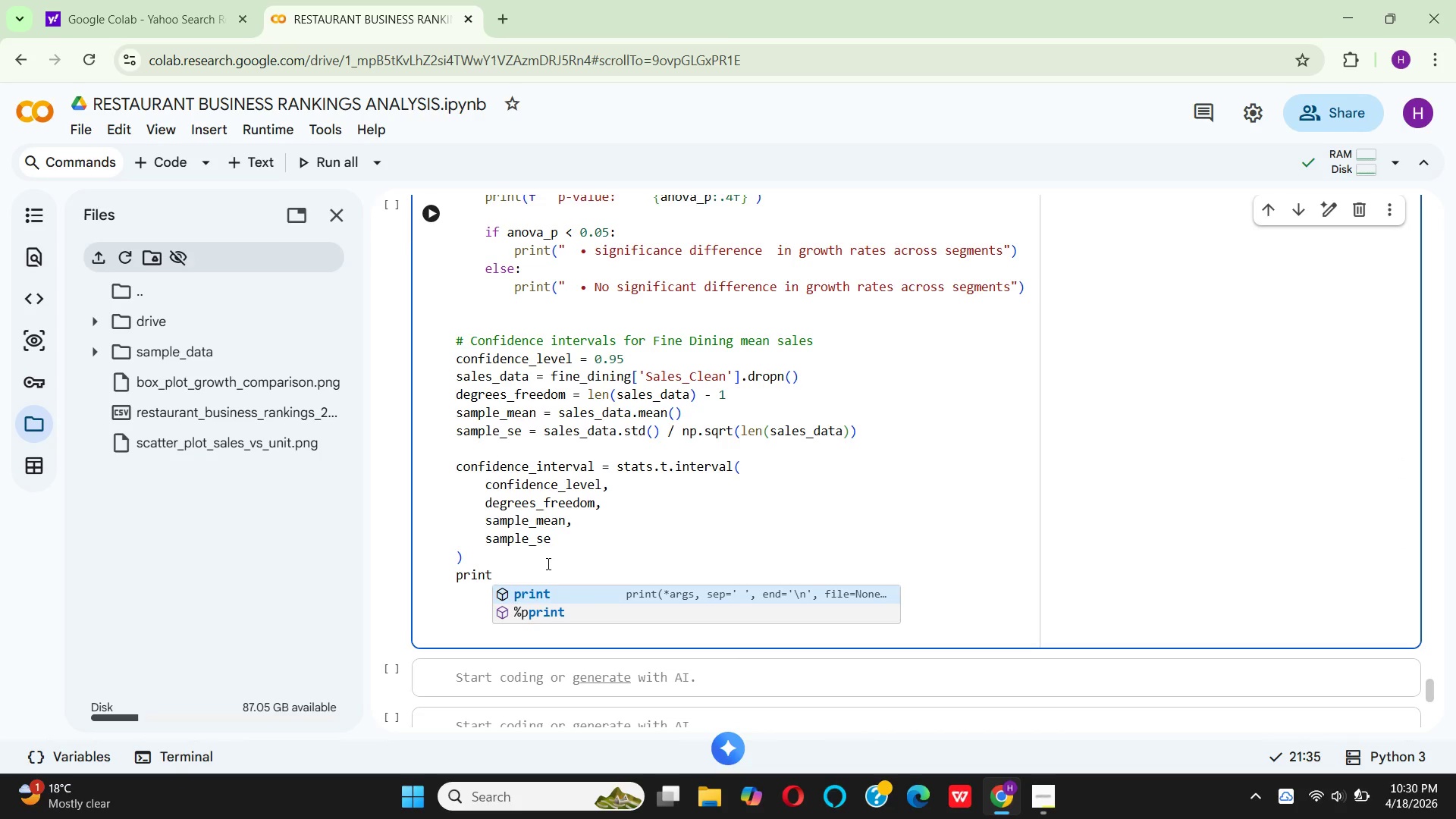 
key(Enter)
 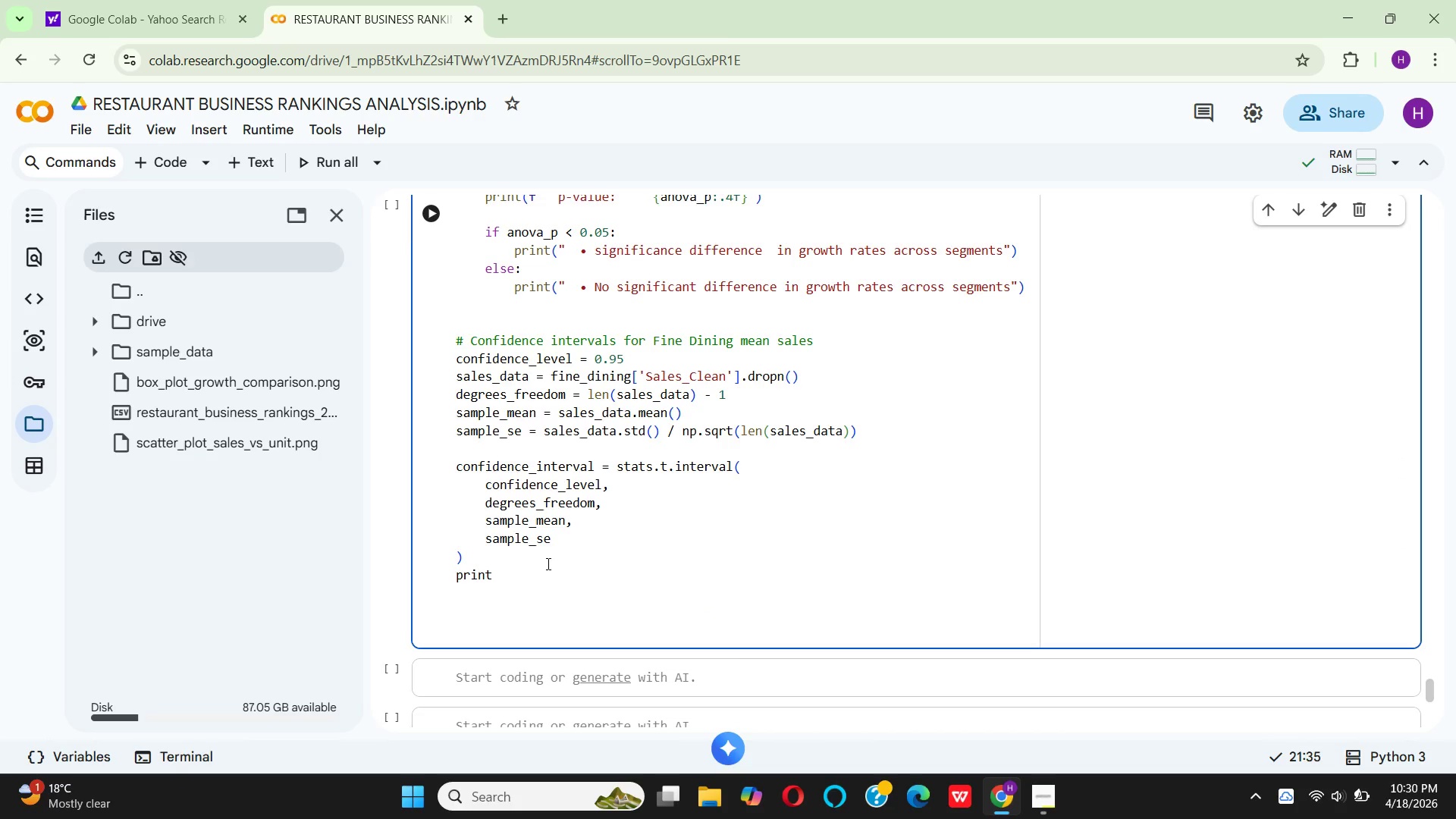 
type((f"\n)
 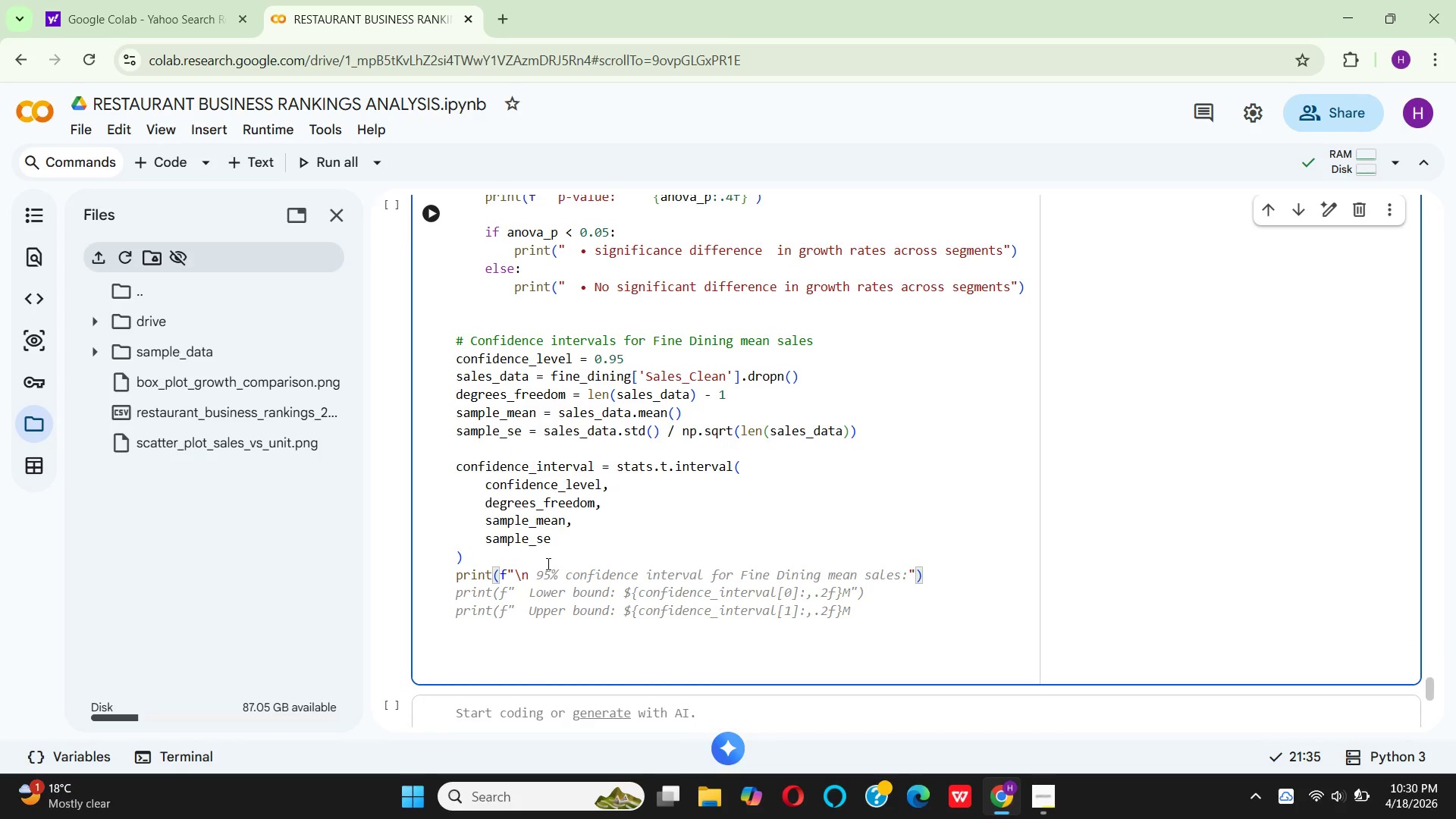 
wait(5.89)
 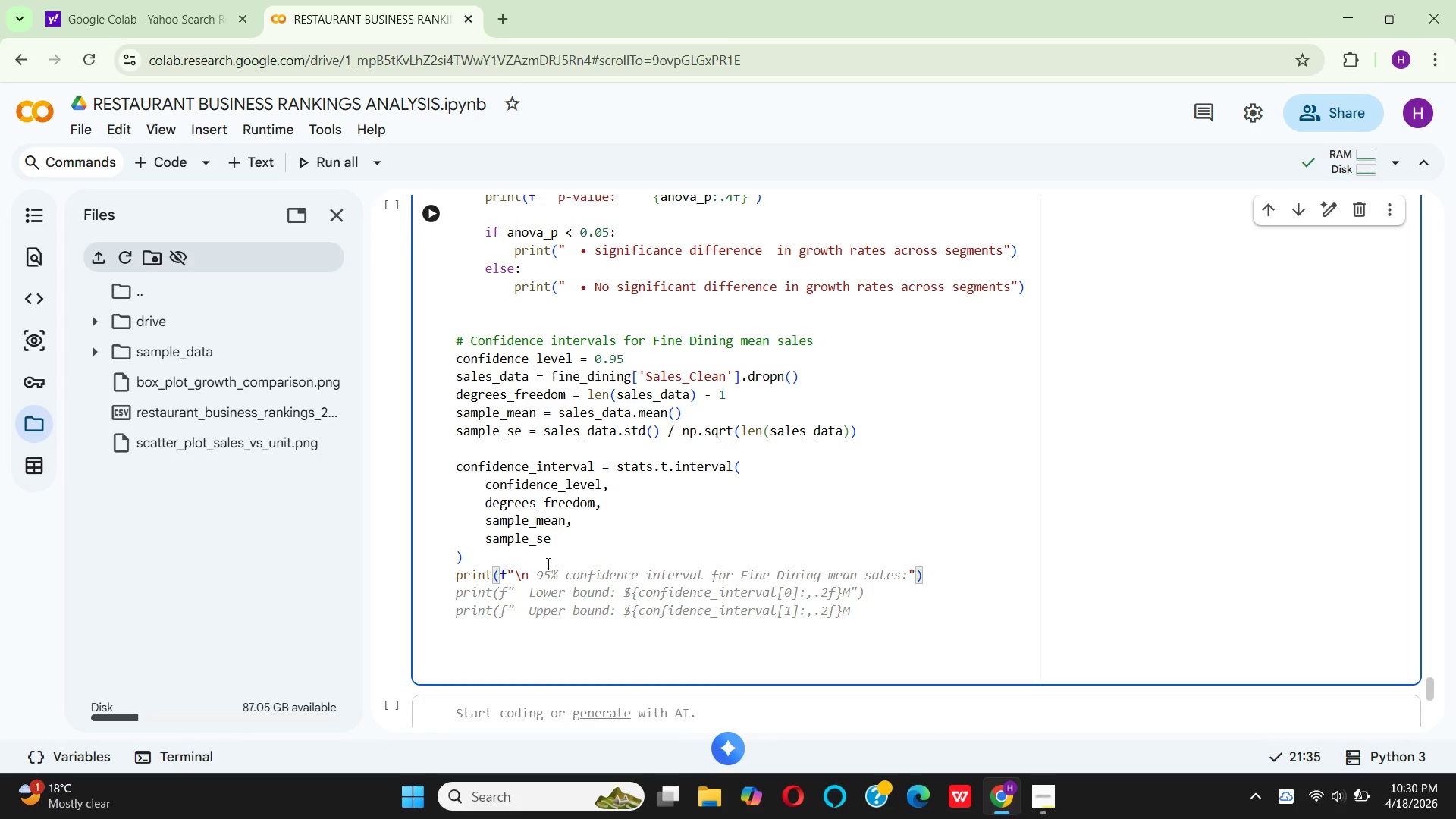 
left_click([599, 555])
 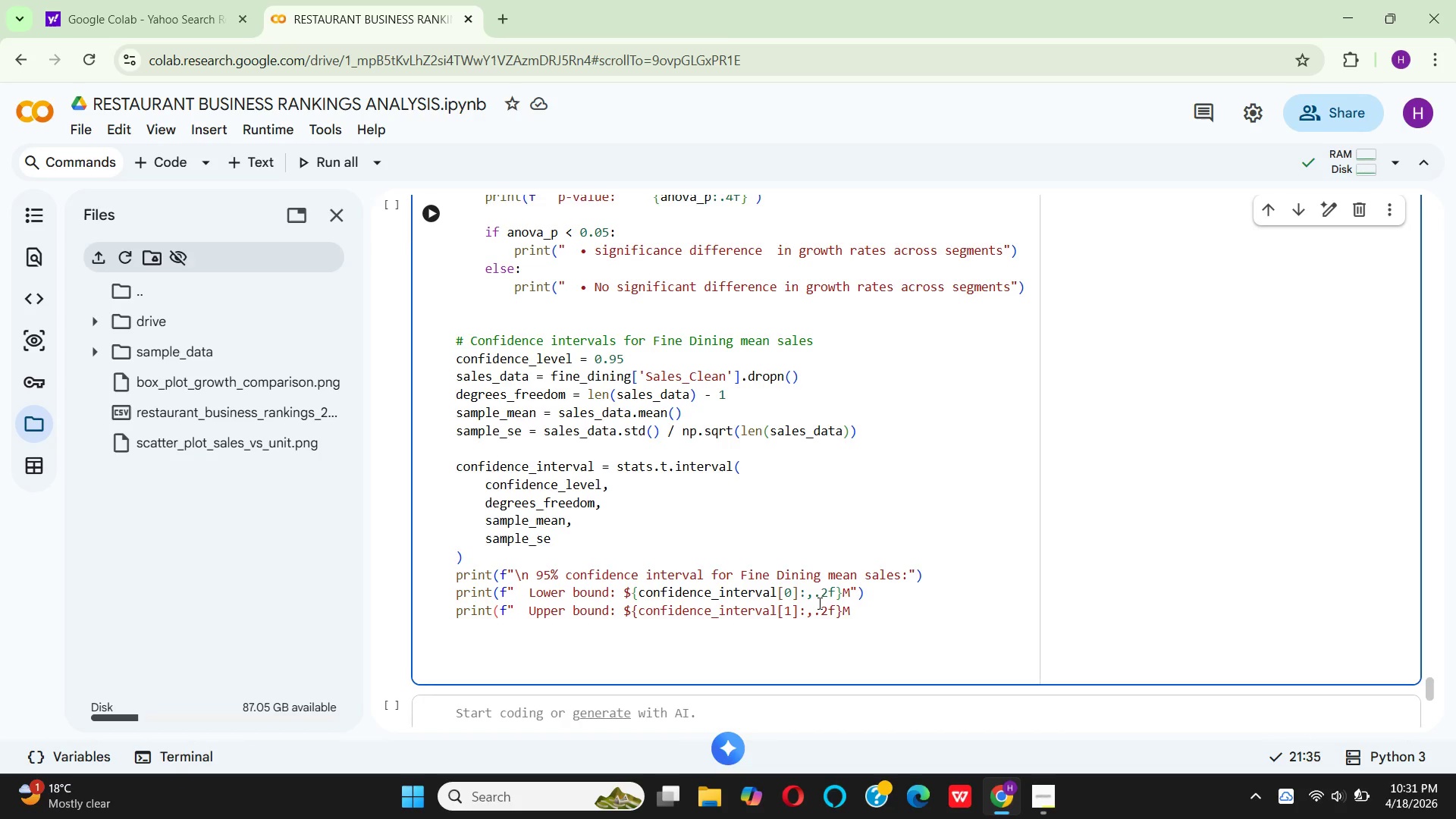 
wait(27.73)
 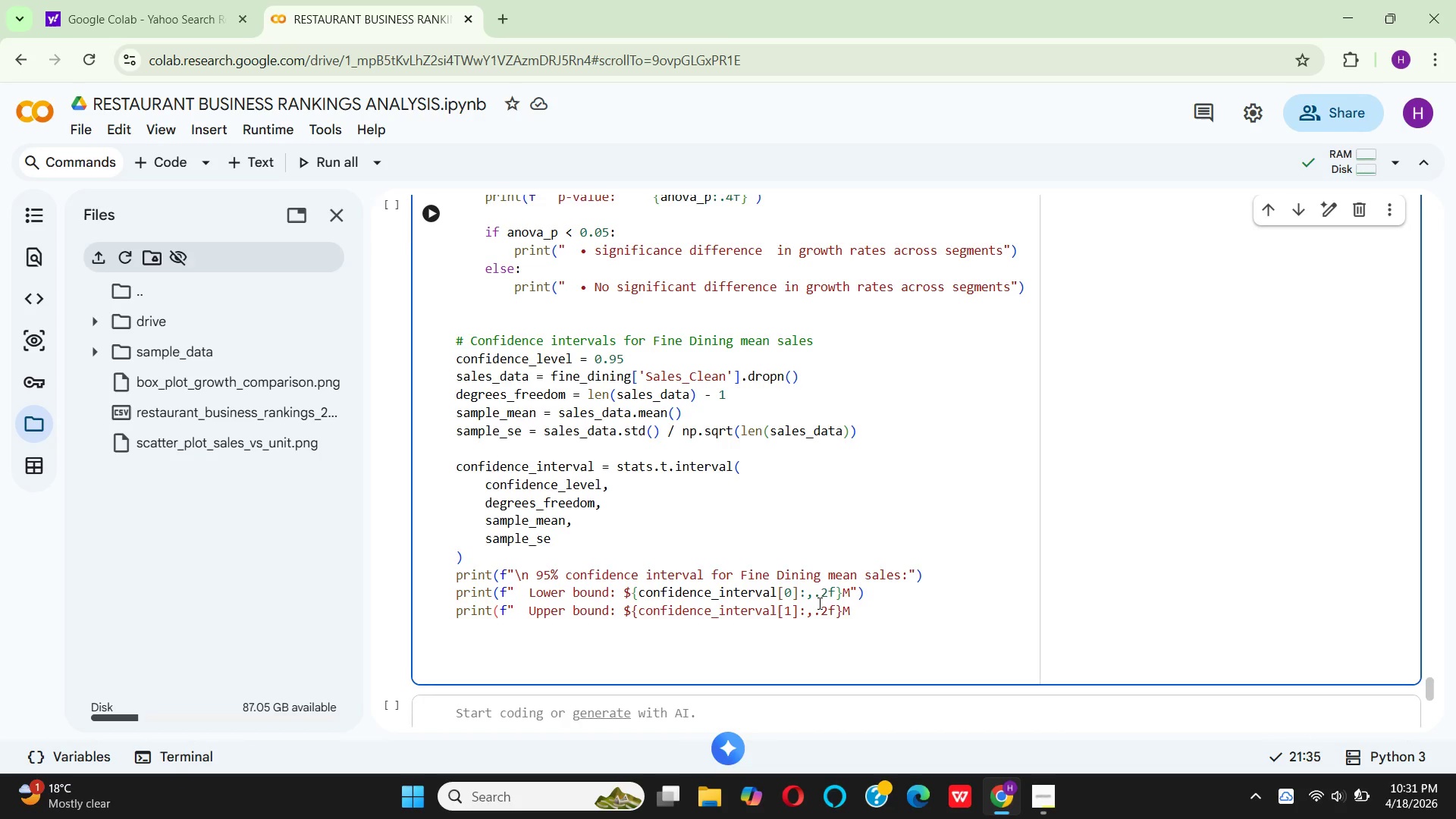 
key(Shift+ShiftRight)
 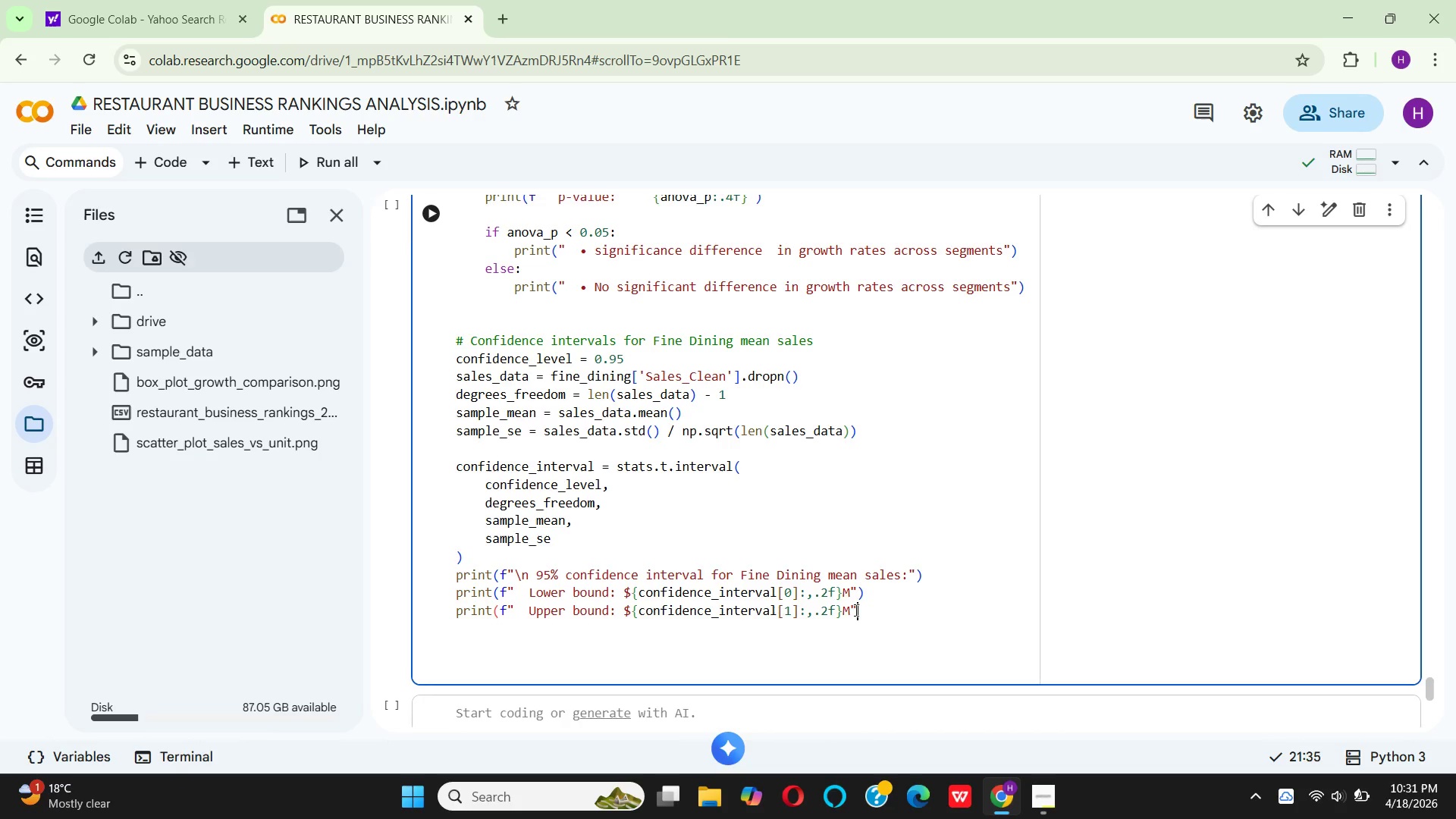 
key(Shift+Quote)
 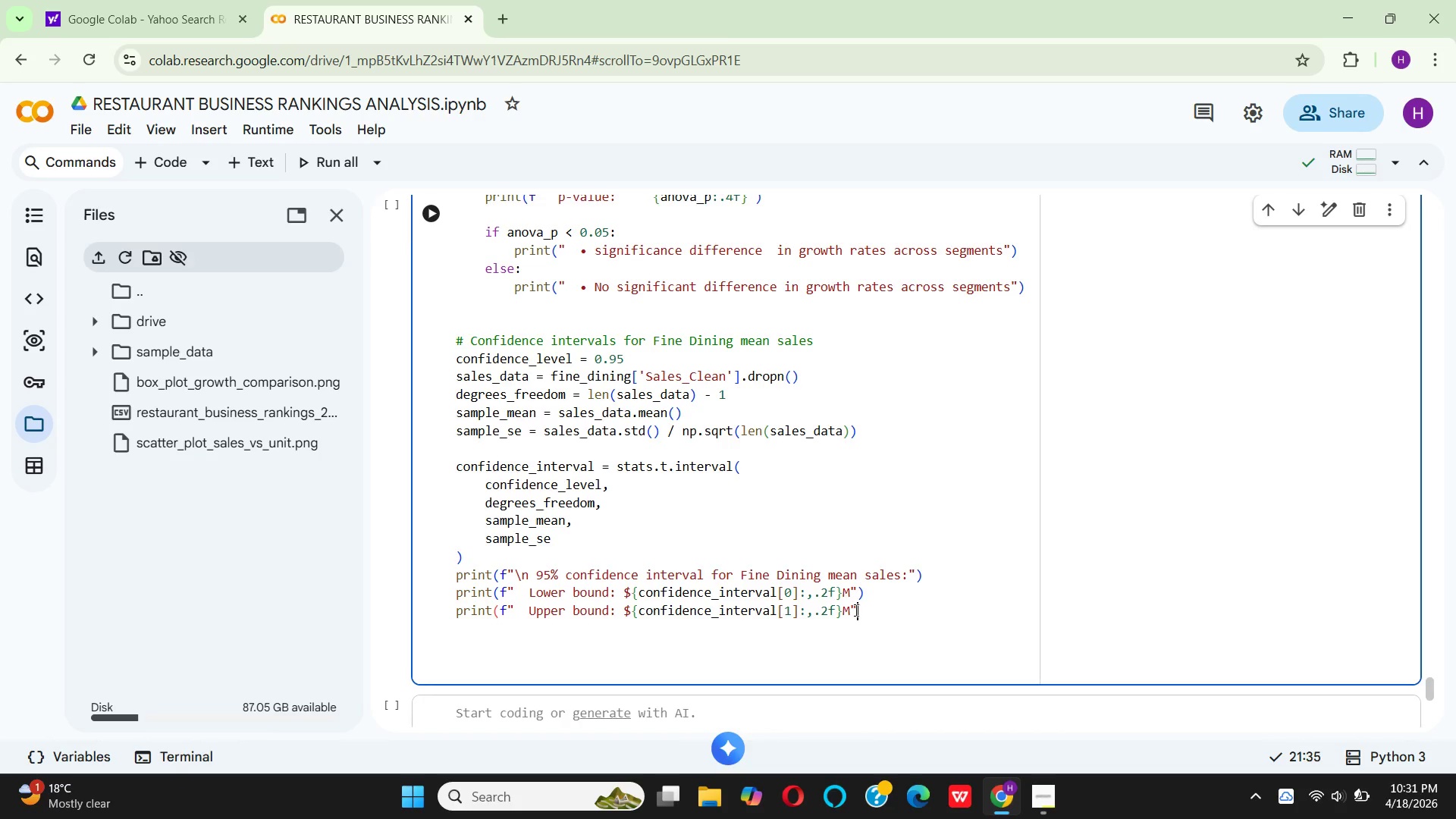 
key(Shift+0)
 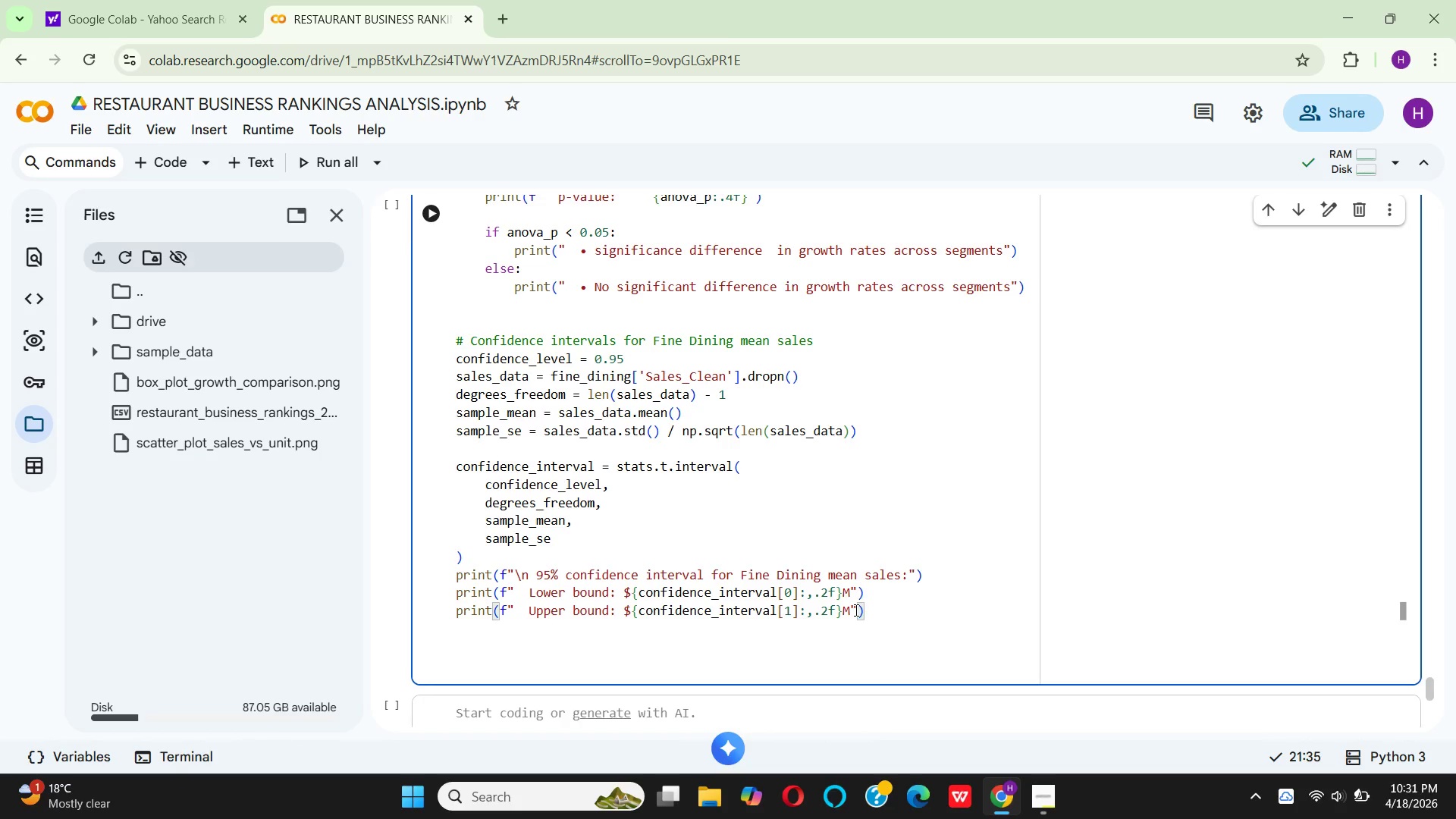 
key(Enter)
 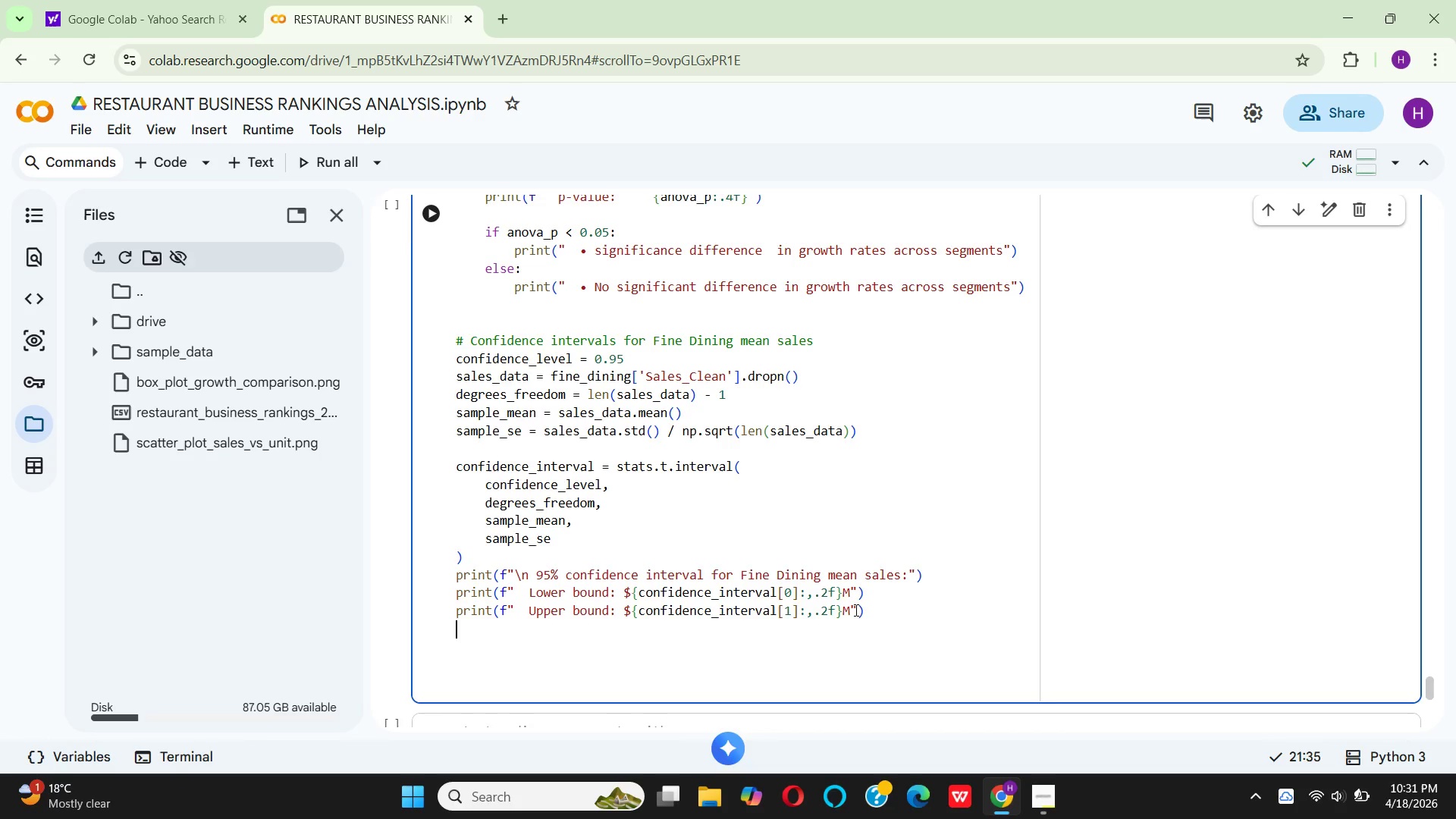 
type(prnt()
 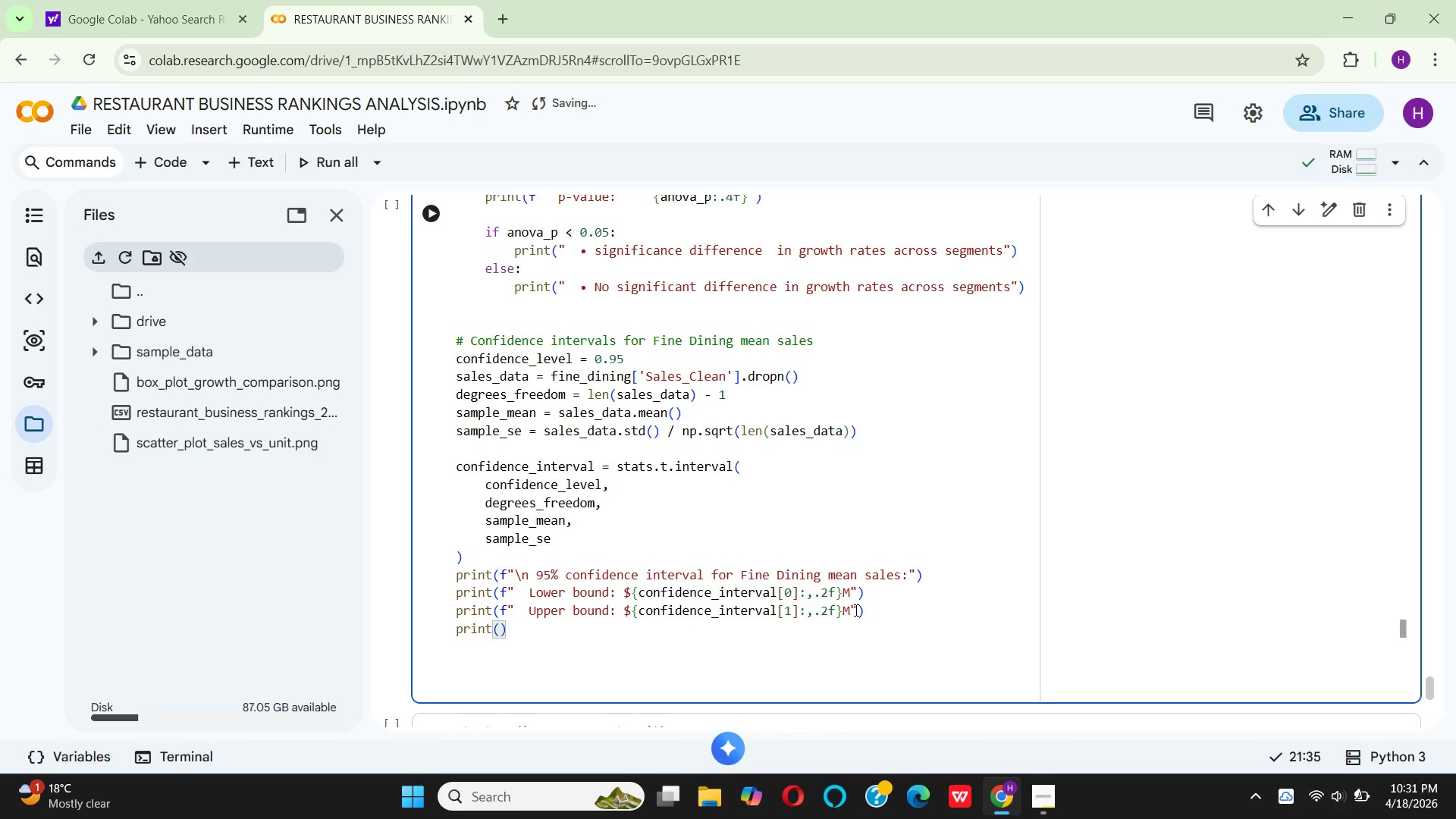 
hold_key(key=I, duration=0.36)
 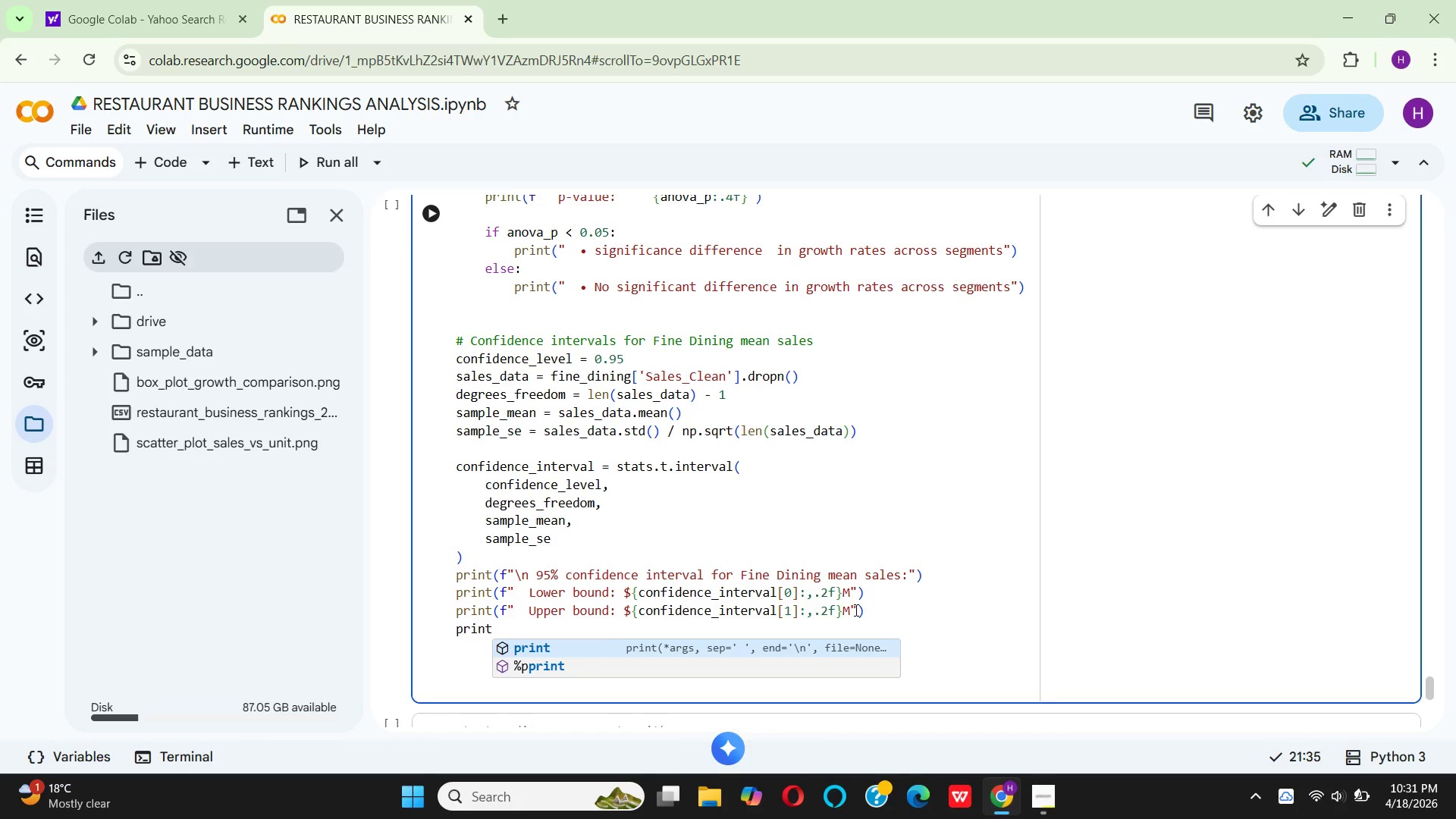 
type(f"   )
key(Backspace)
type(Msrgin of error: )
 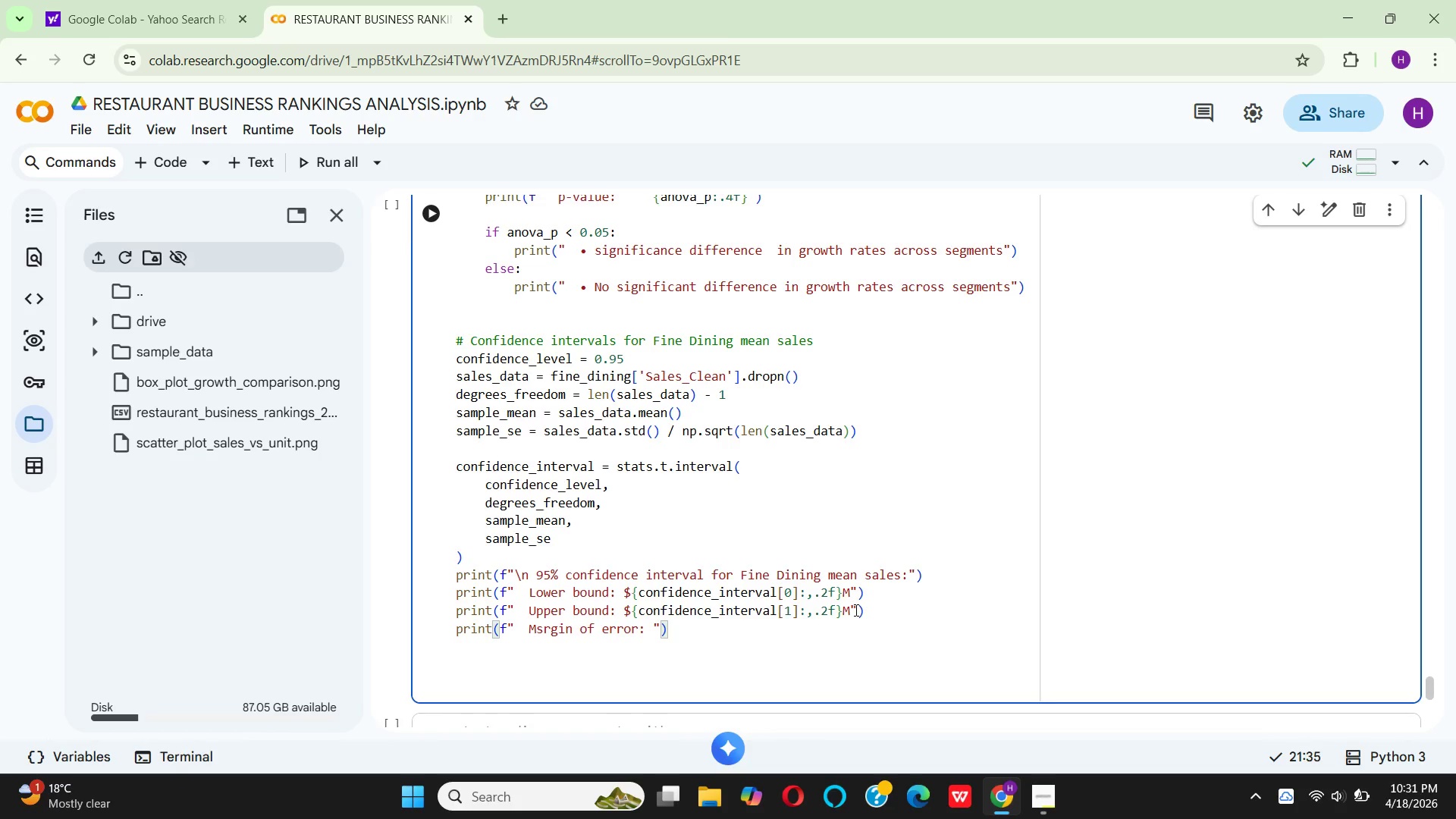 
key(Shift+Equal)
 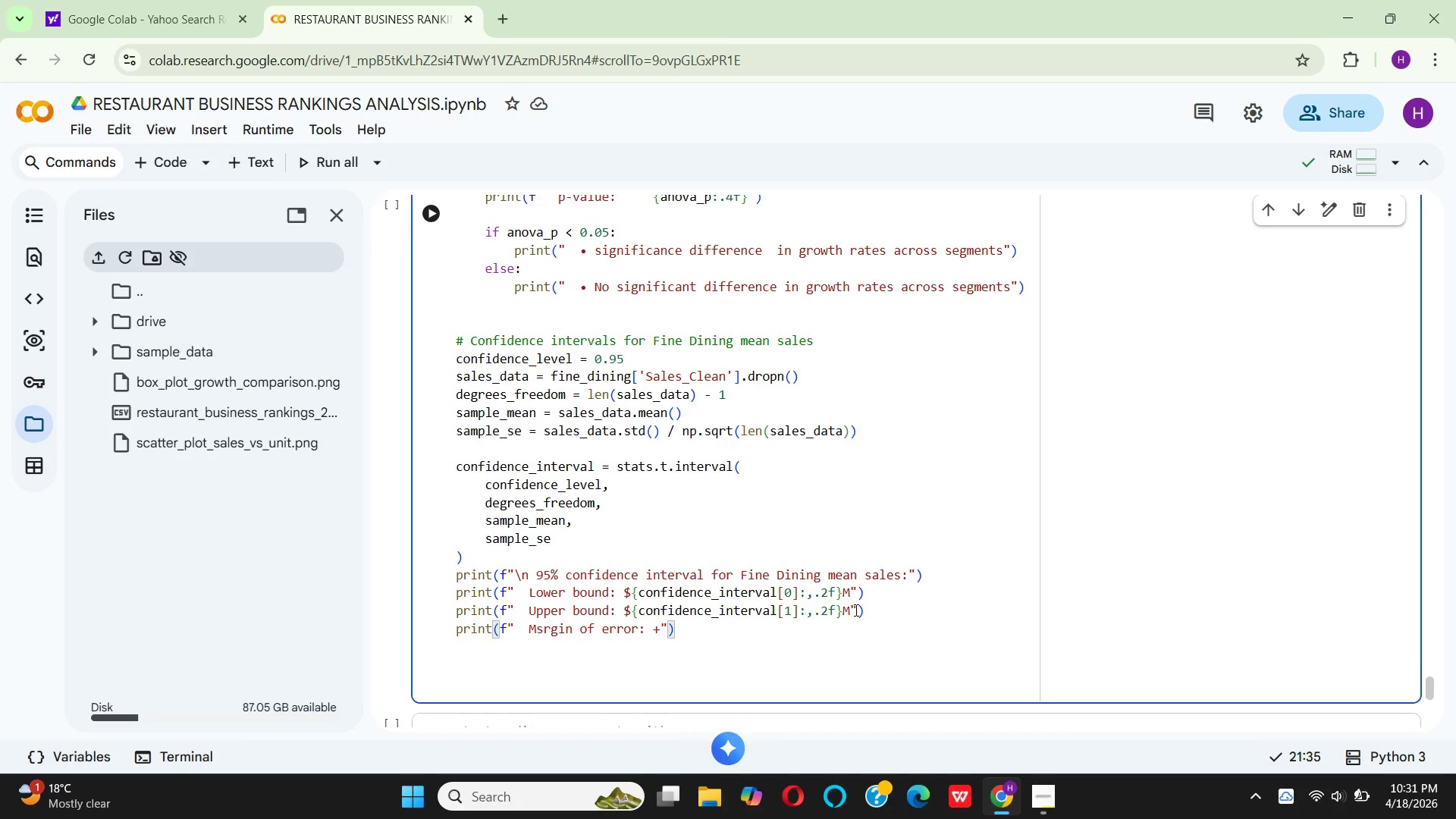 
key(Minus)
 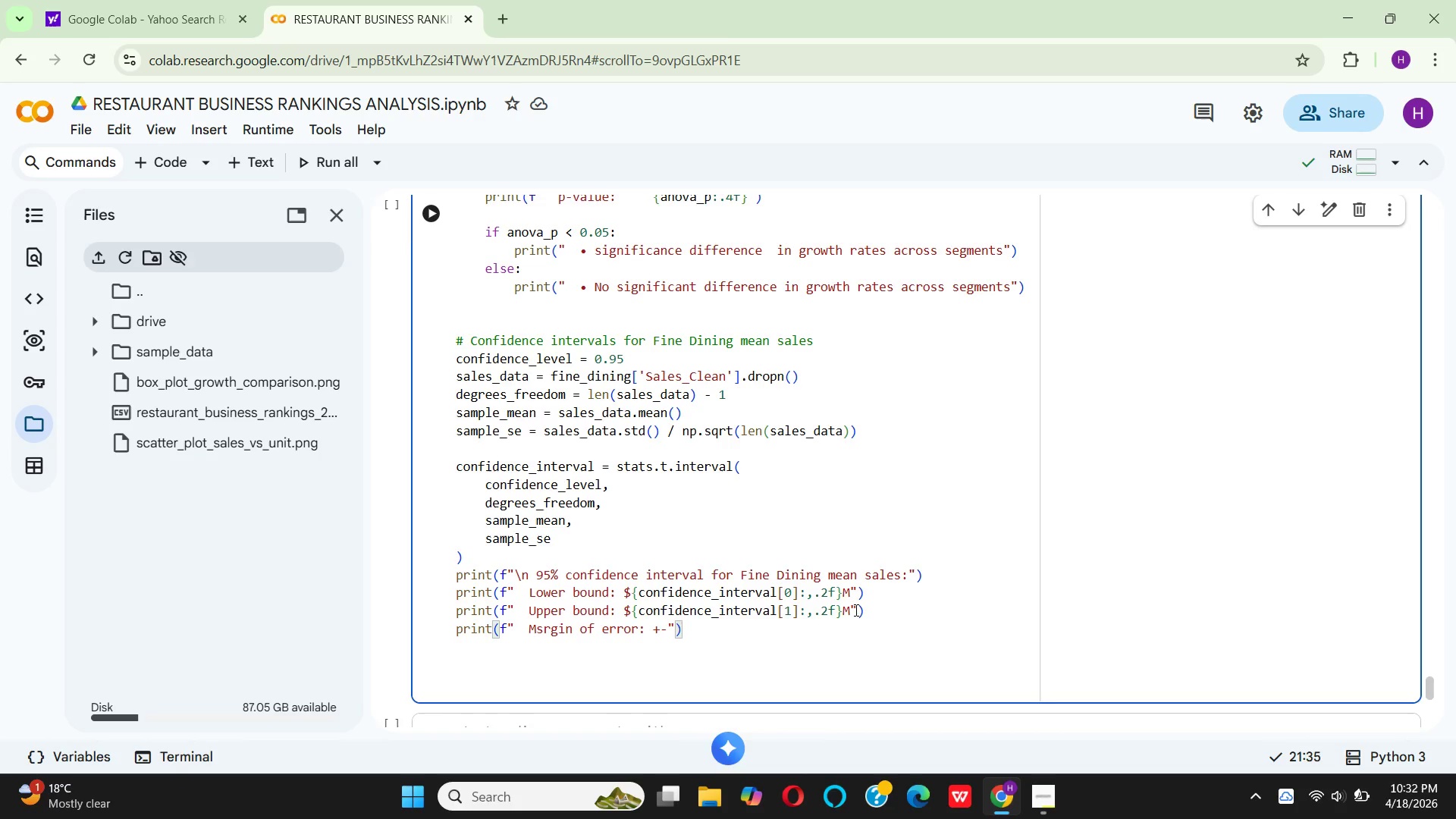 
type({9)
key(Backspace)
type((conf)
 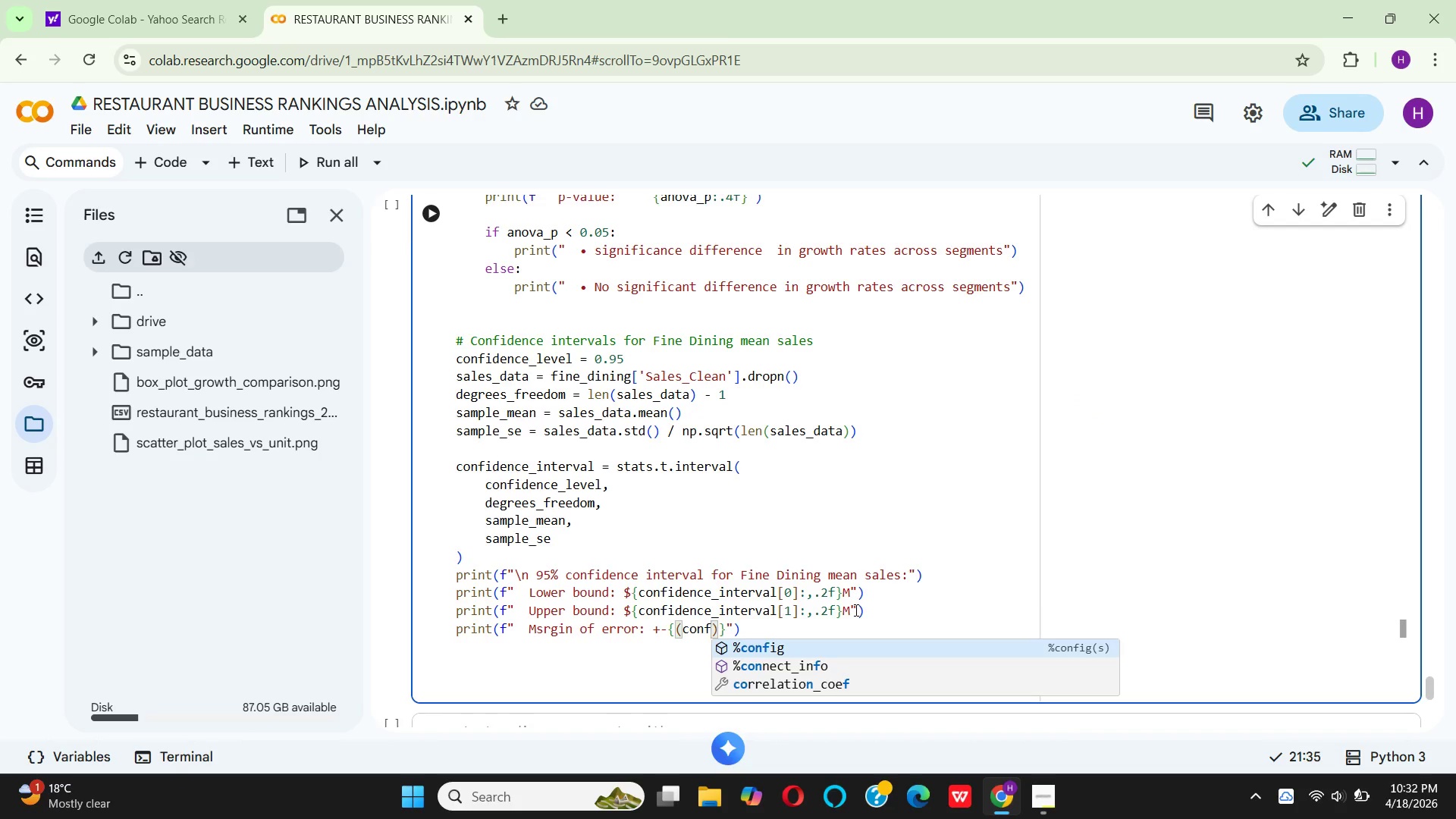 
type(ide)
 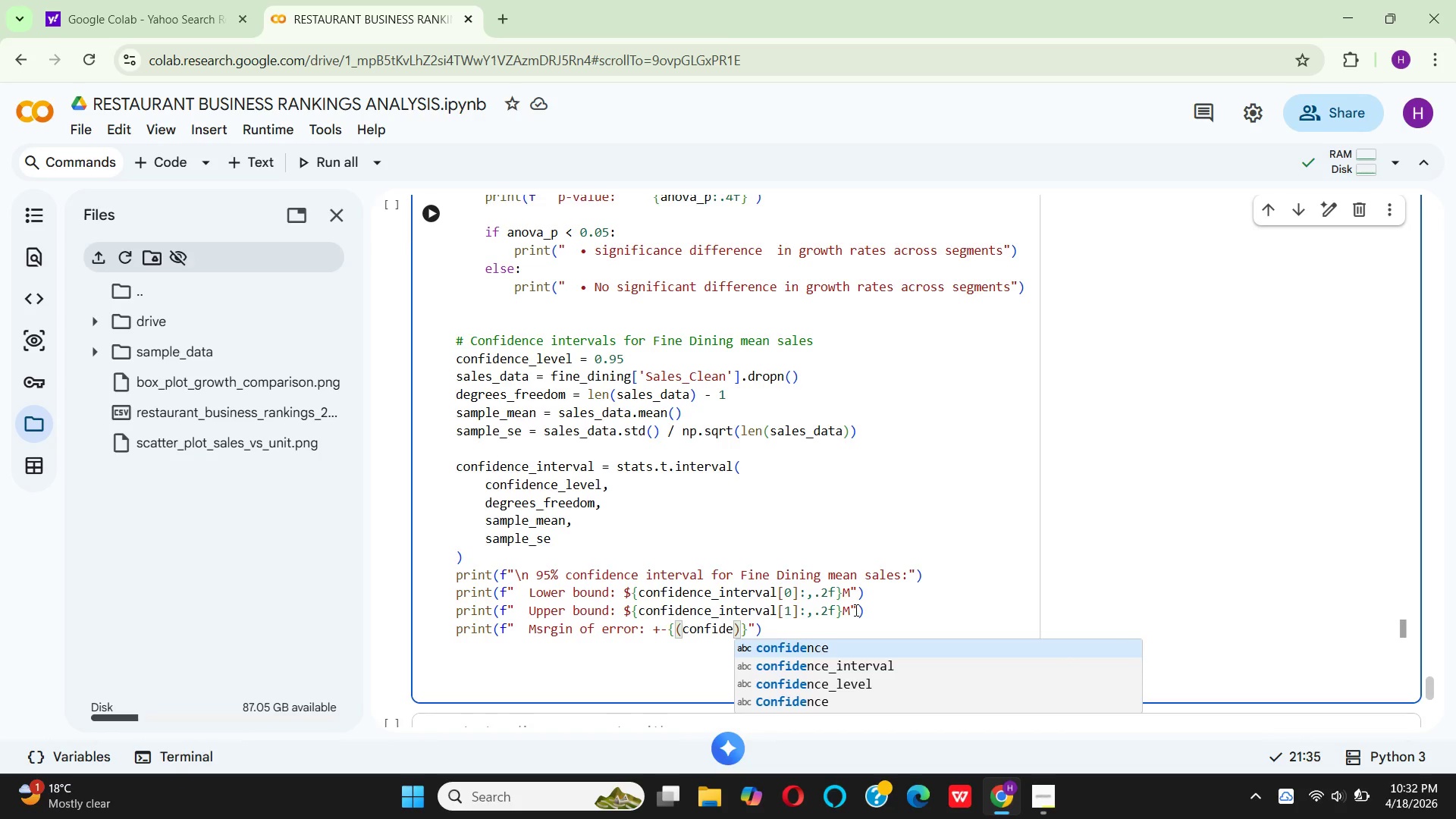 
key(ArrowDown)
 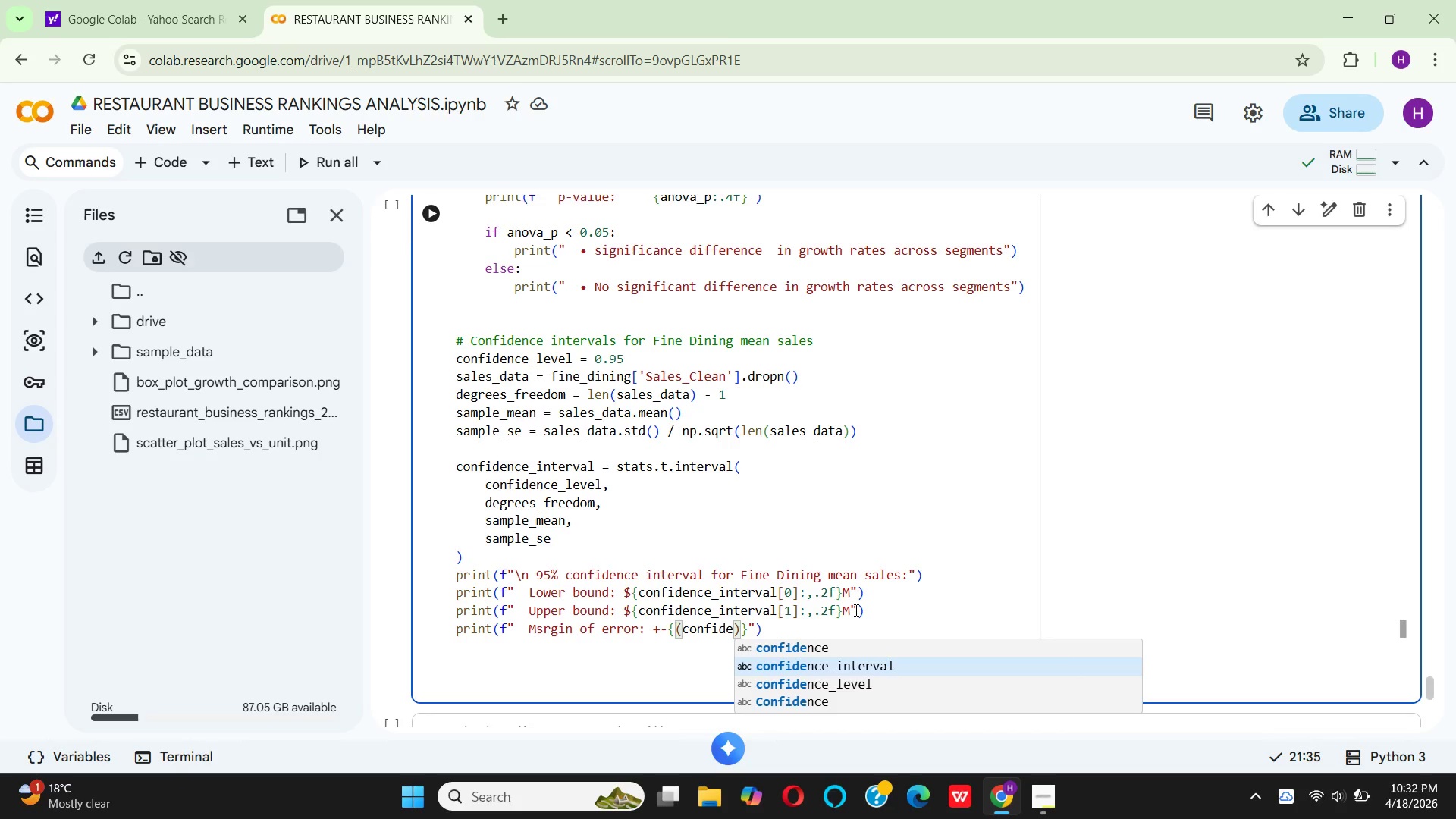 
key(Enter)
 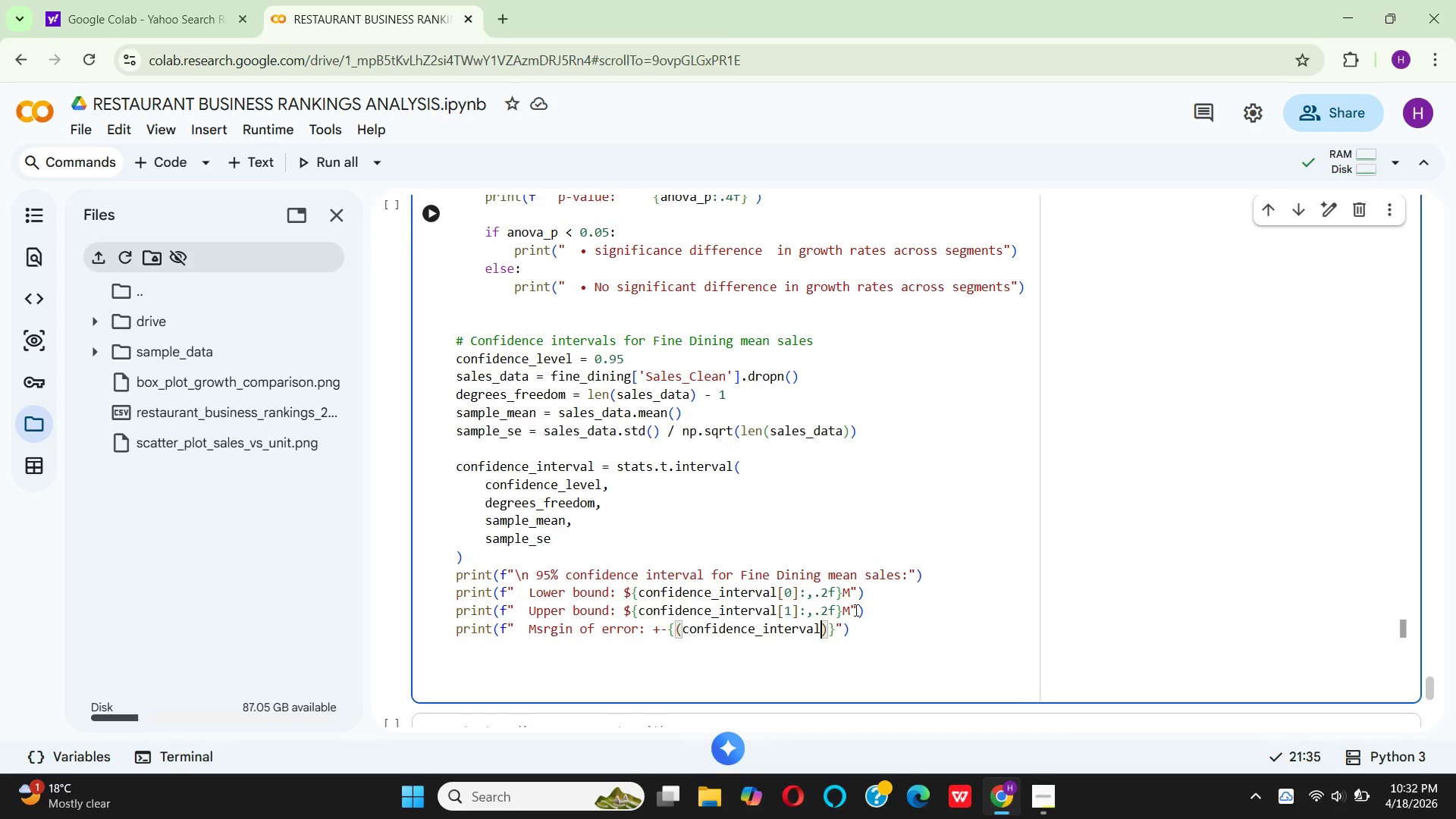 
key(BracketLeft)
 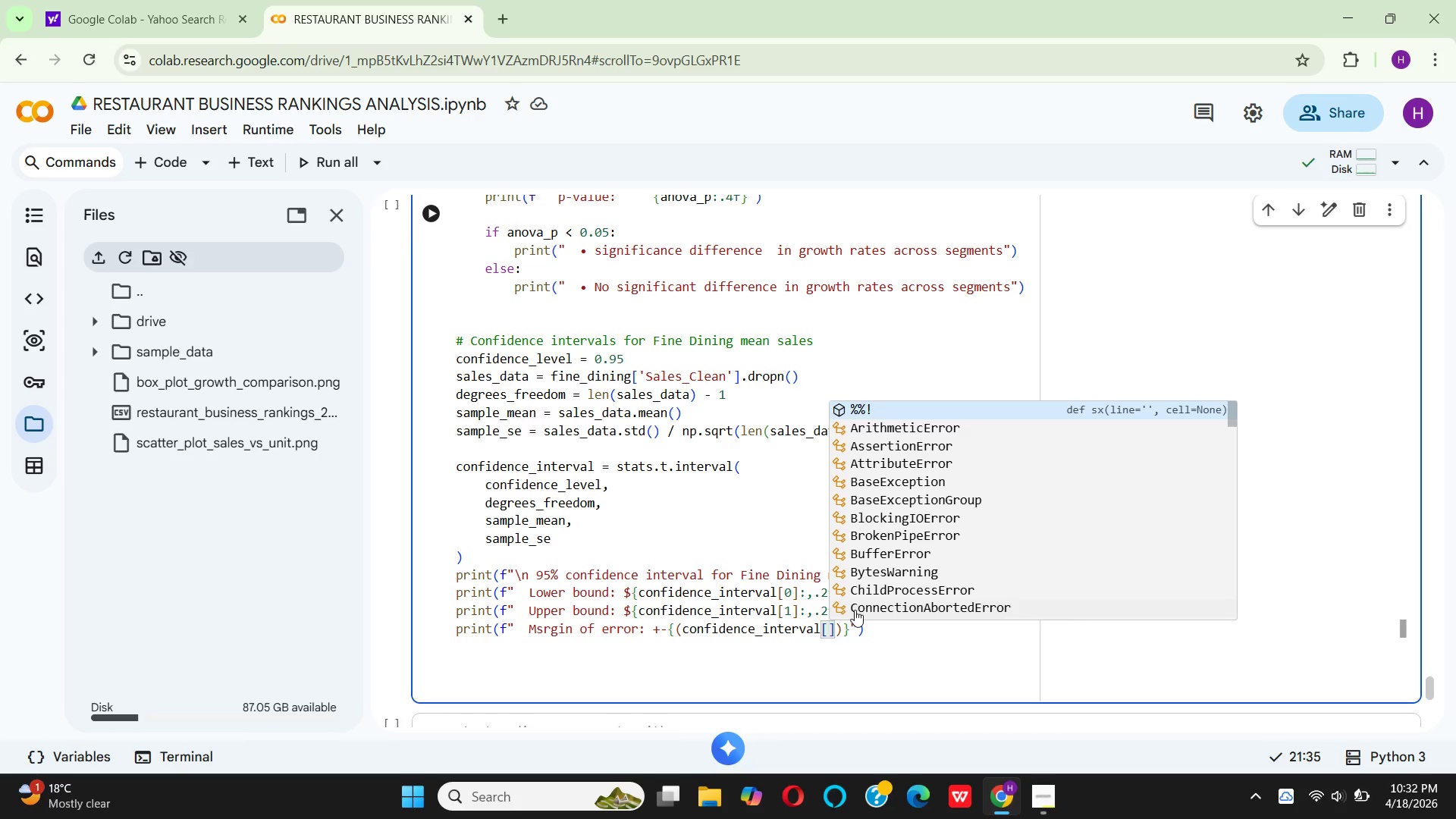 
key(1)
 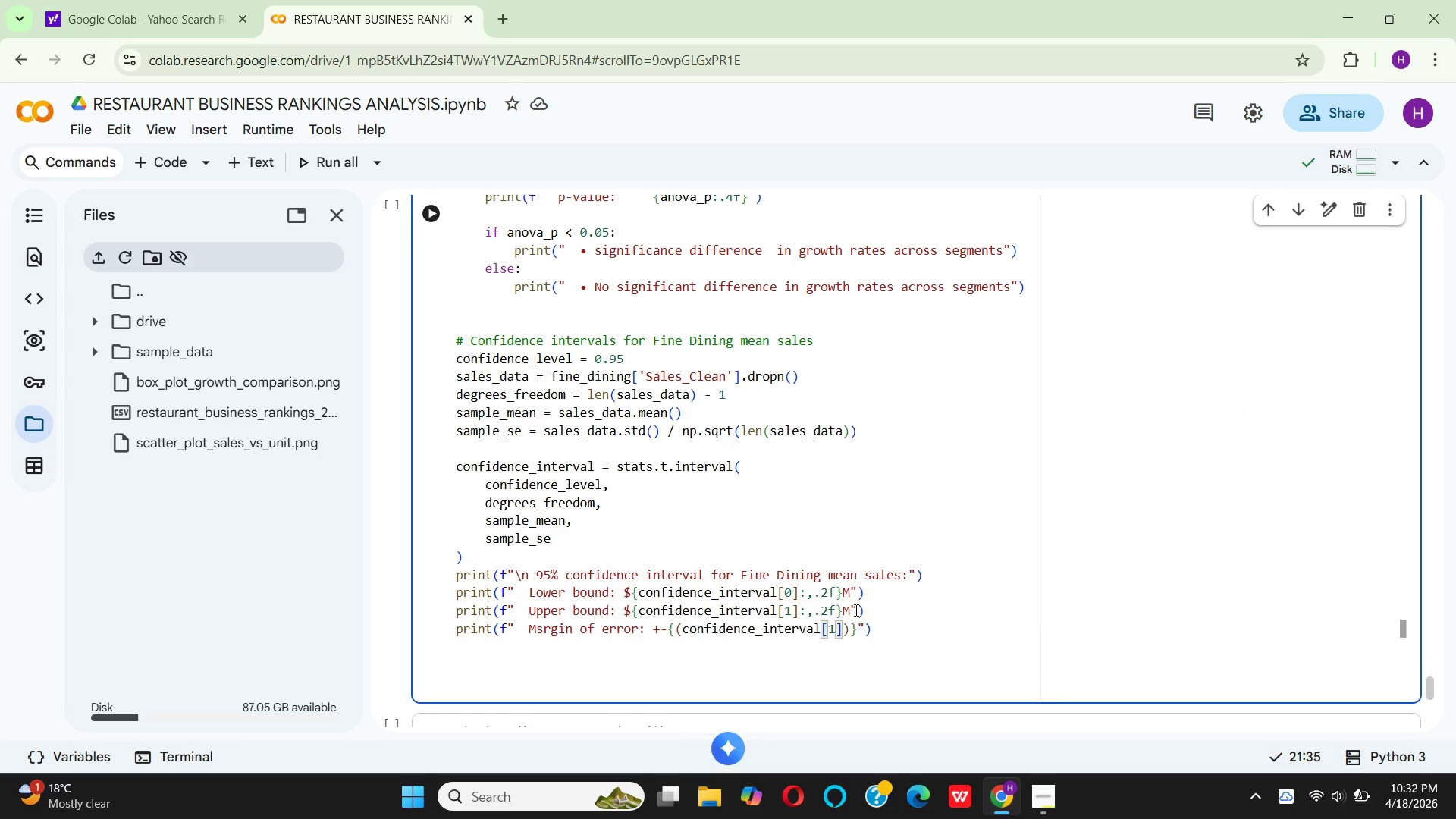 
key(ArrowRight)
 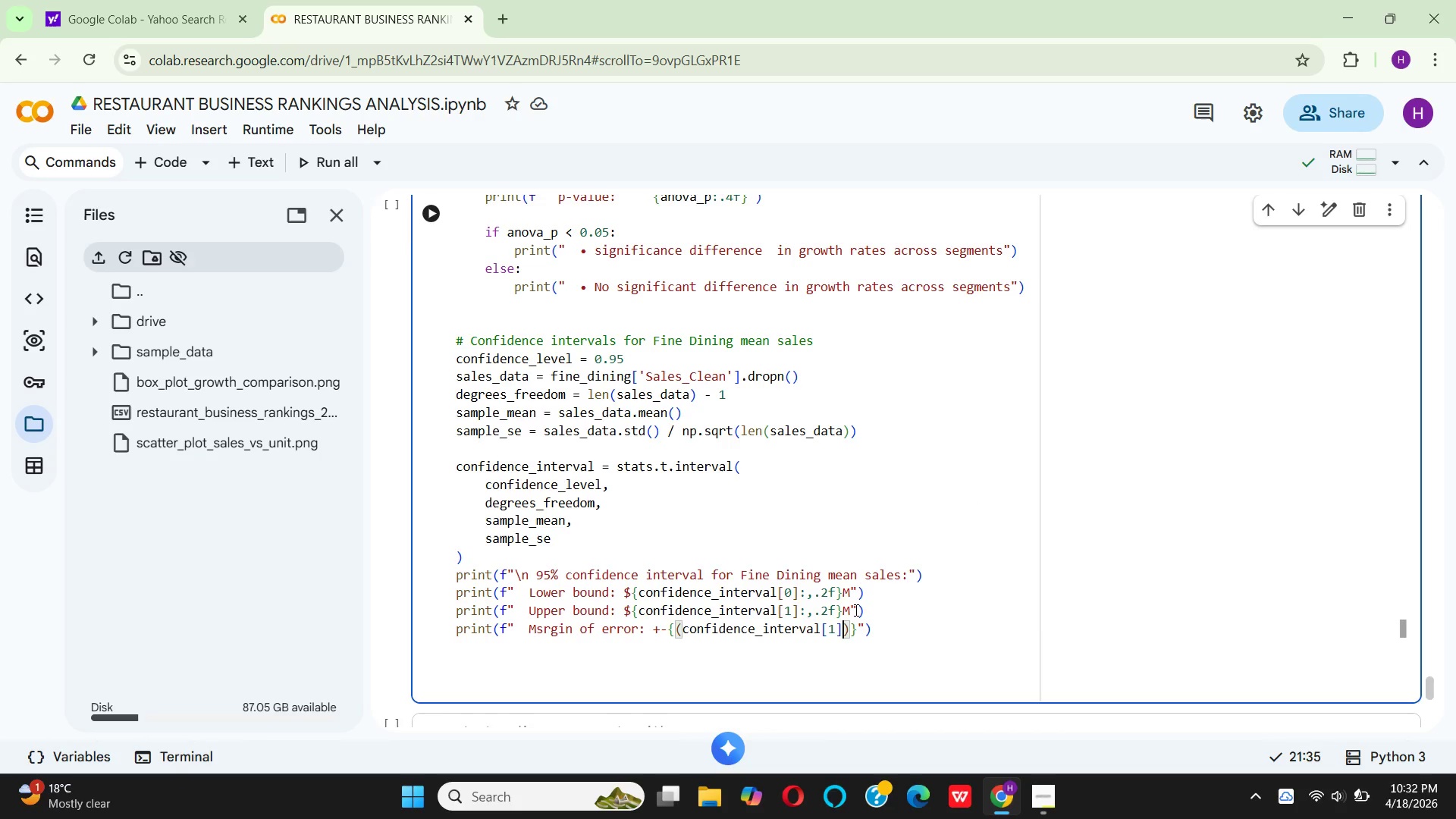 
key(Space)
 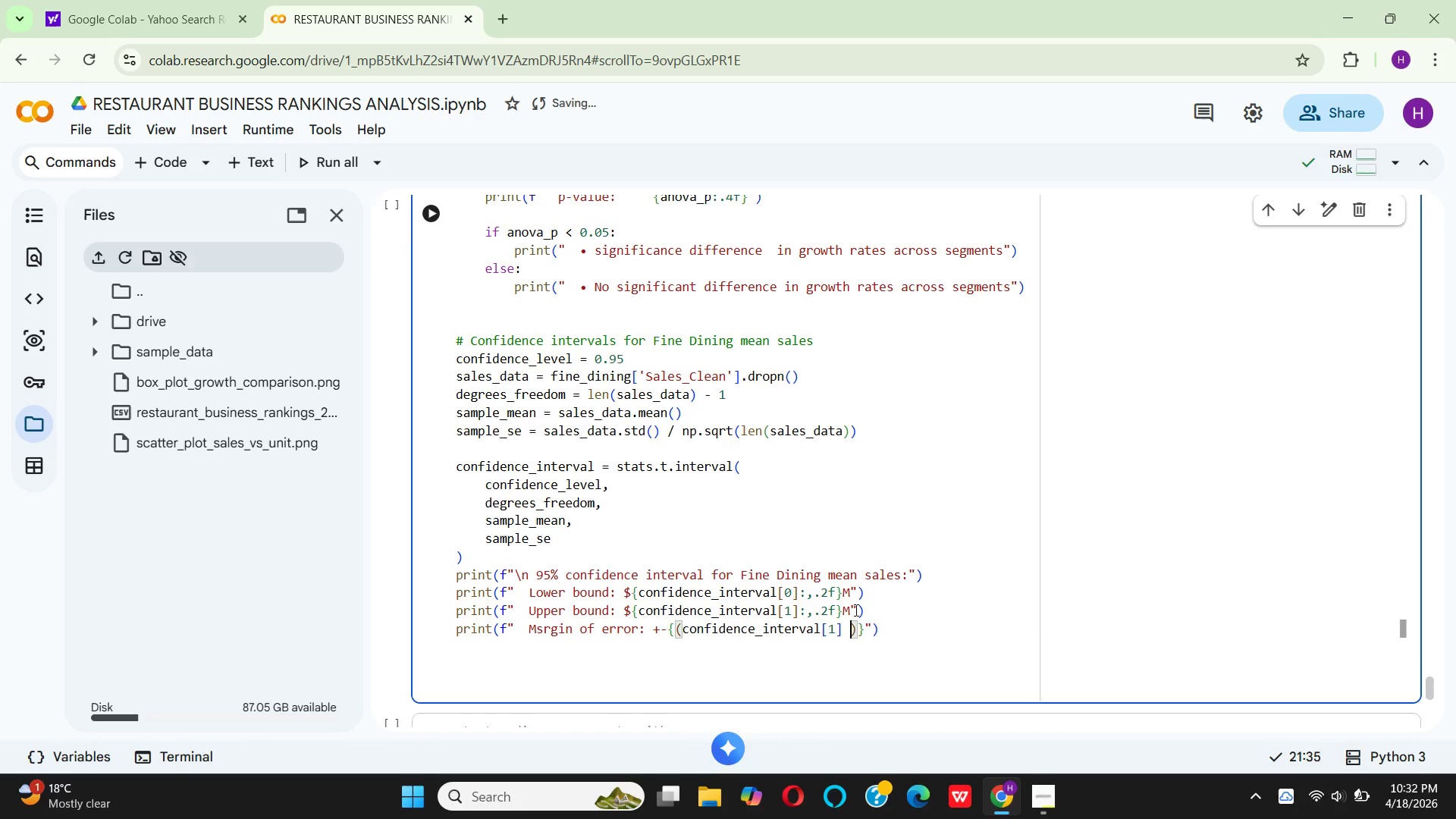 
key(Minus)
 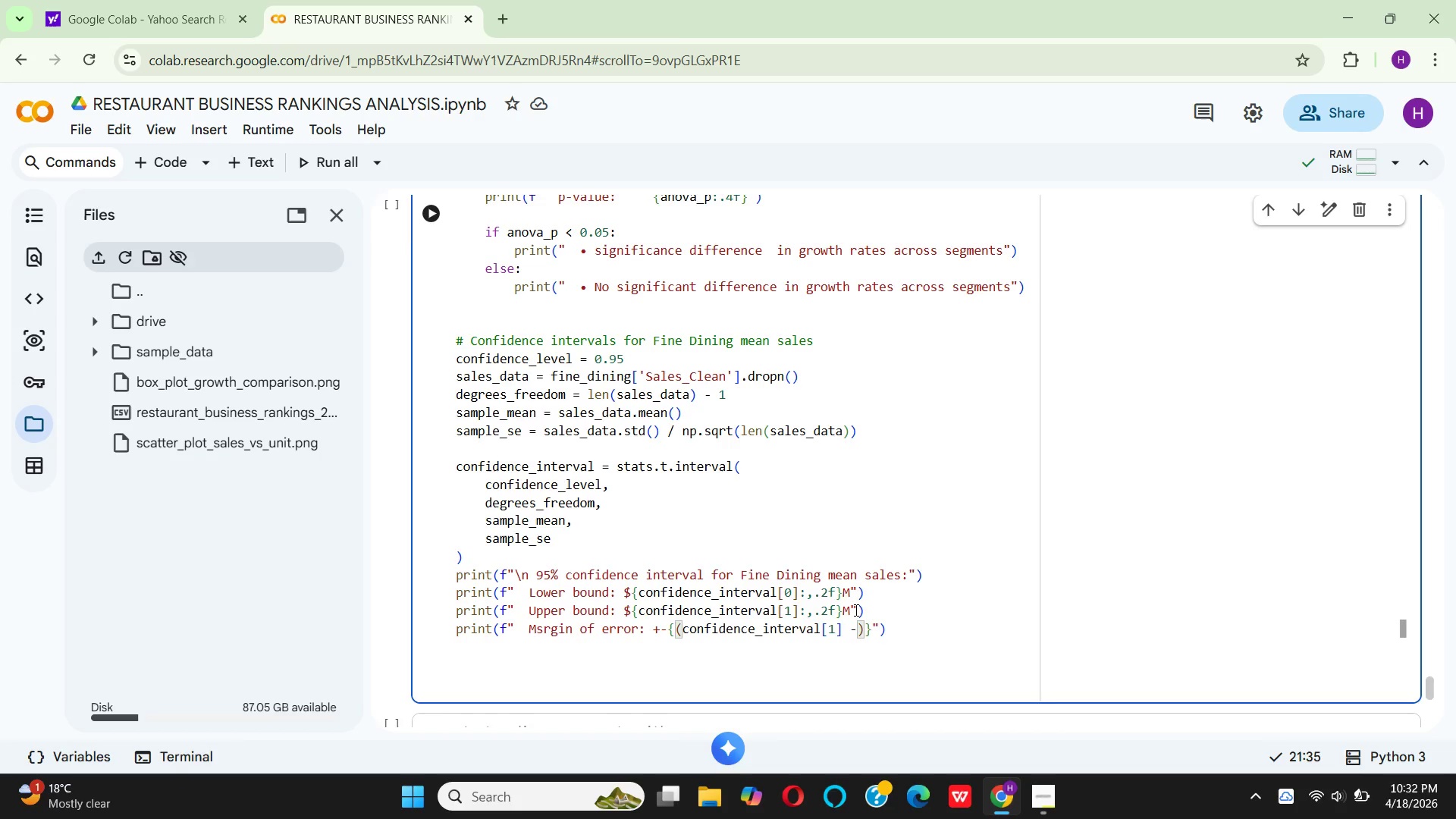 
wait(7.52)
 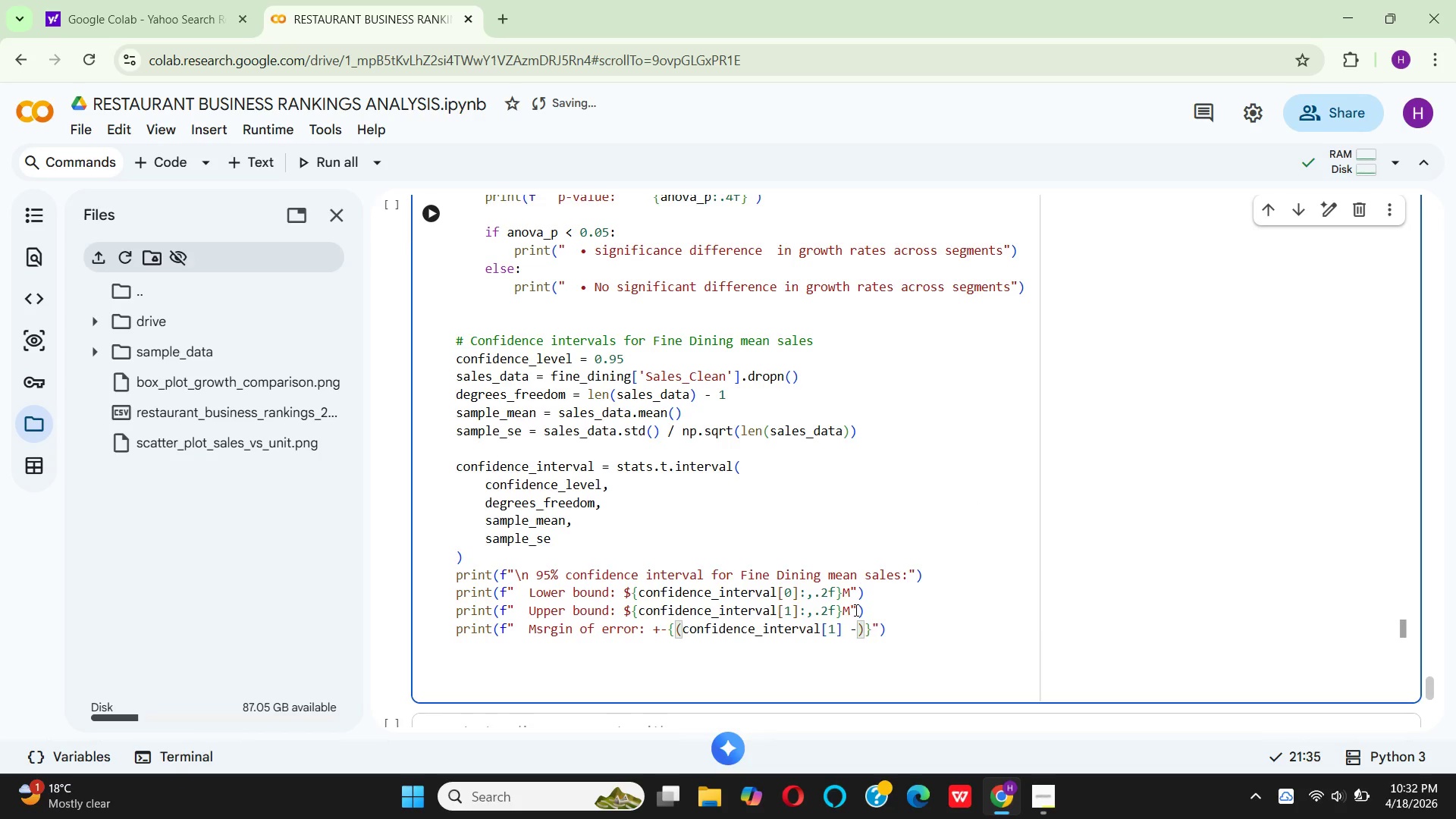 
type( confide)
 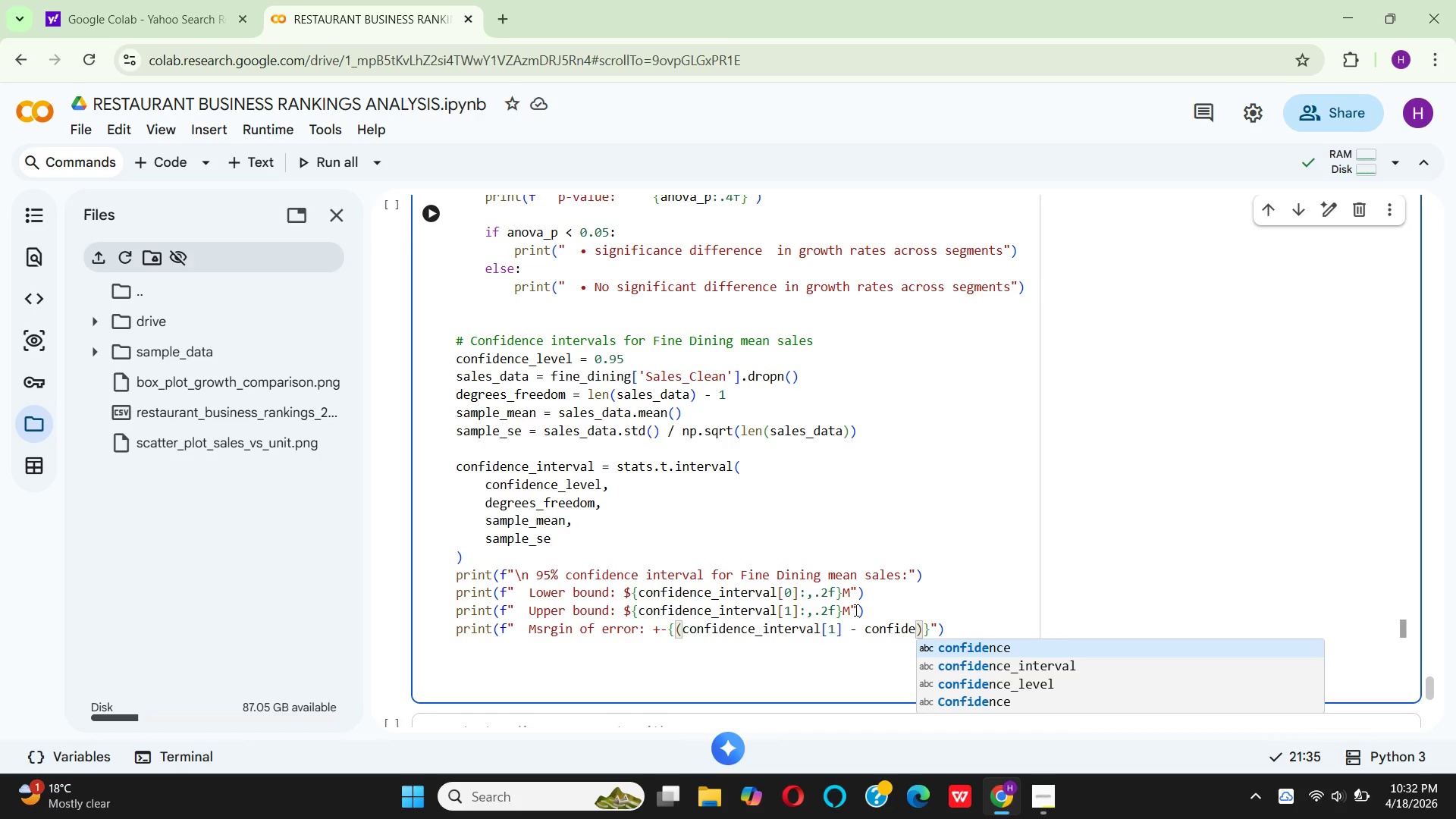 
key(ArrowDown)
 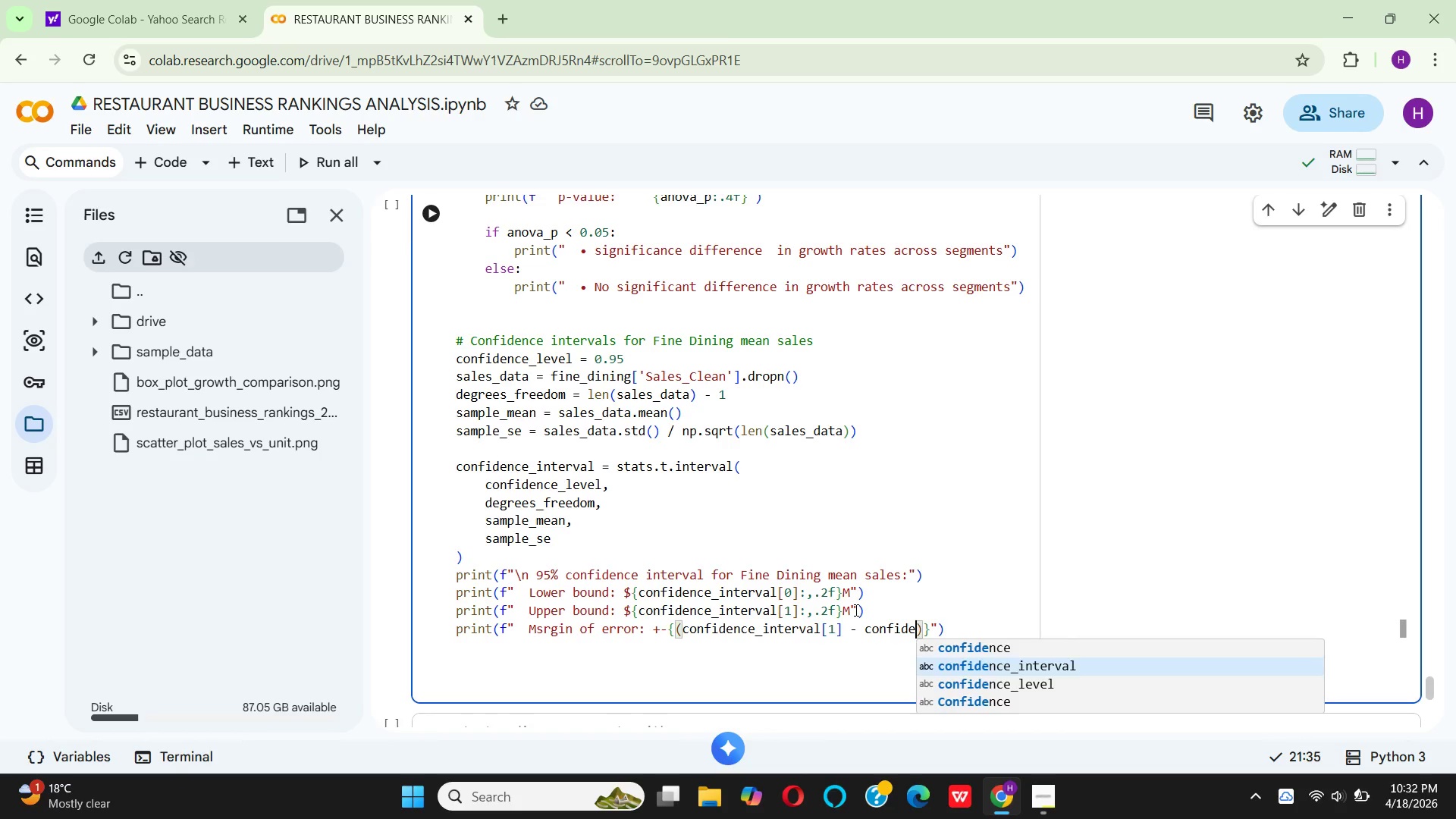 
key(Enter)
 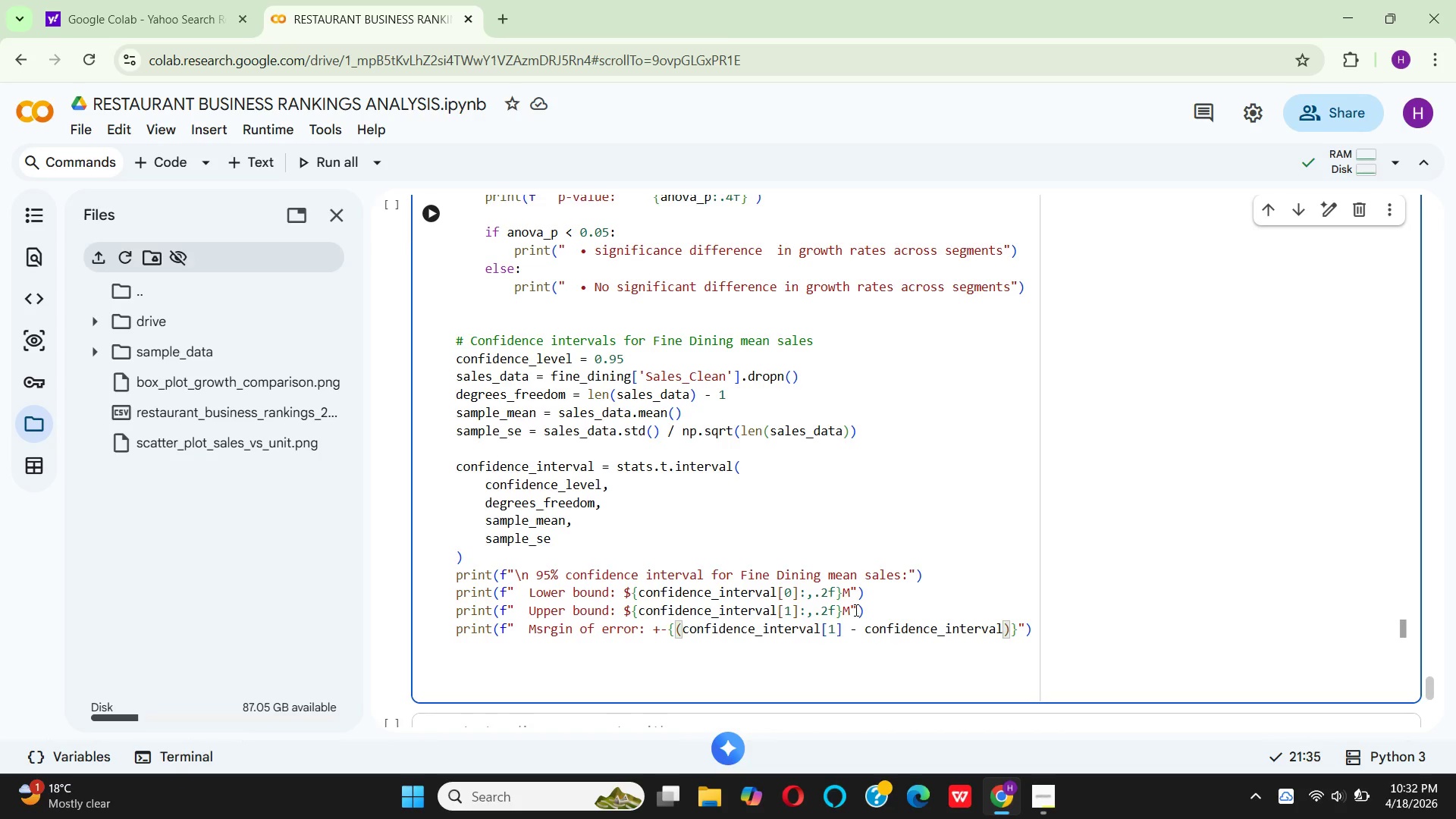 
key(BracketLeft)
 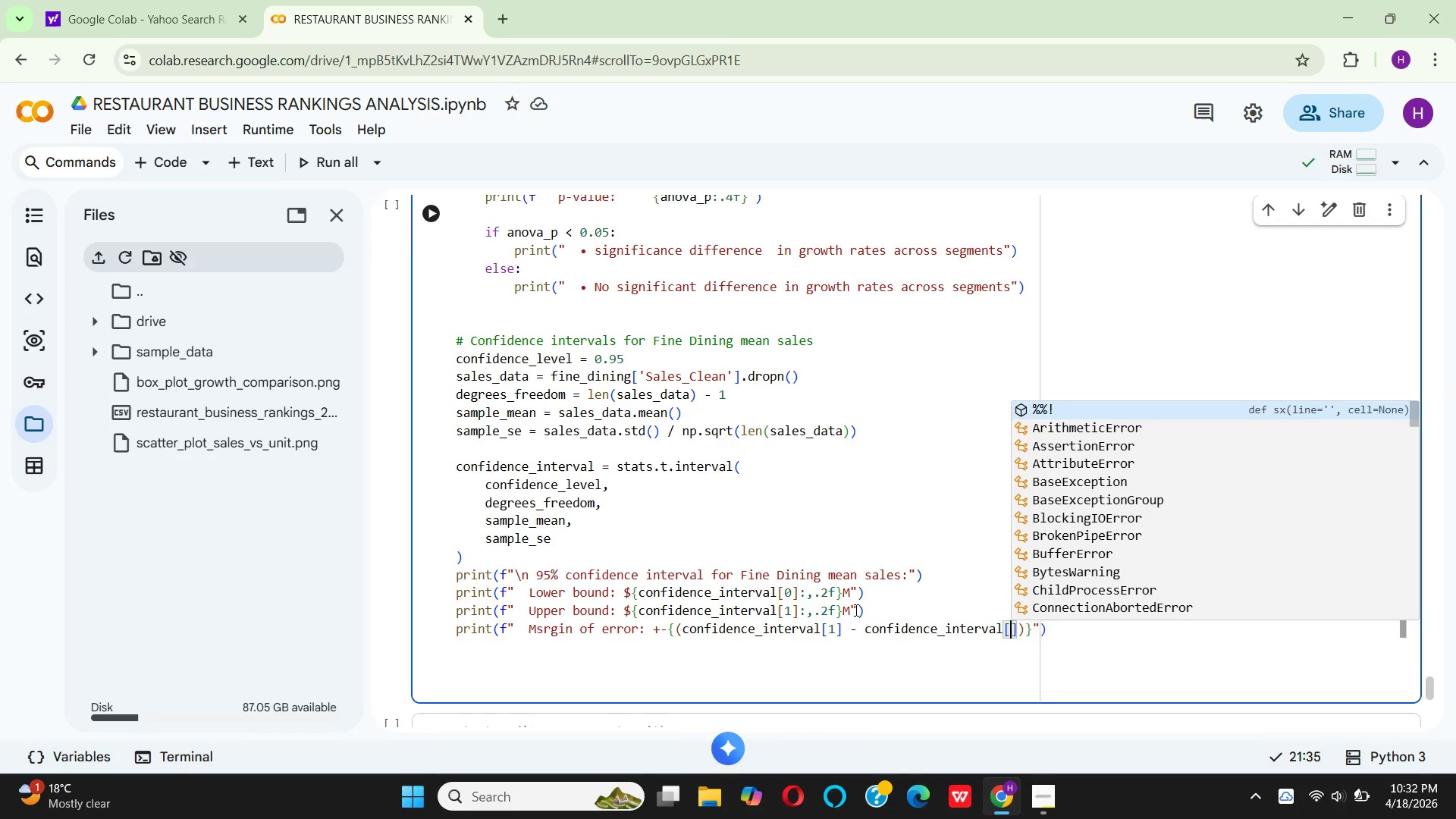 
key(0)
 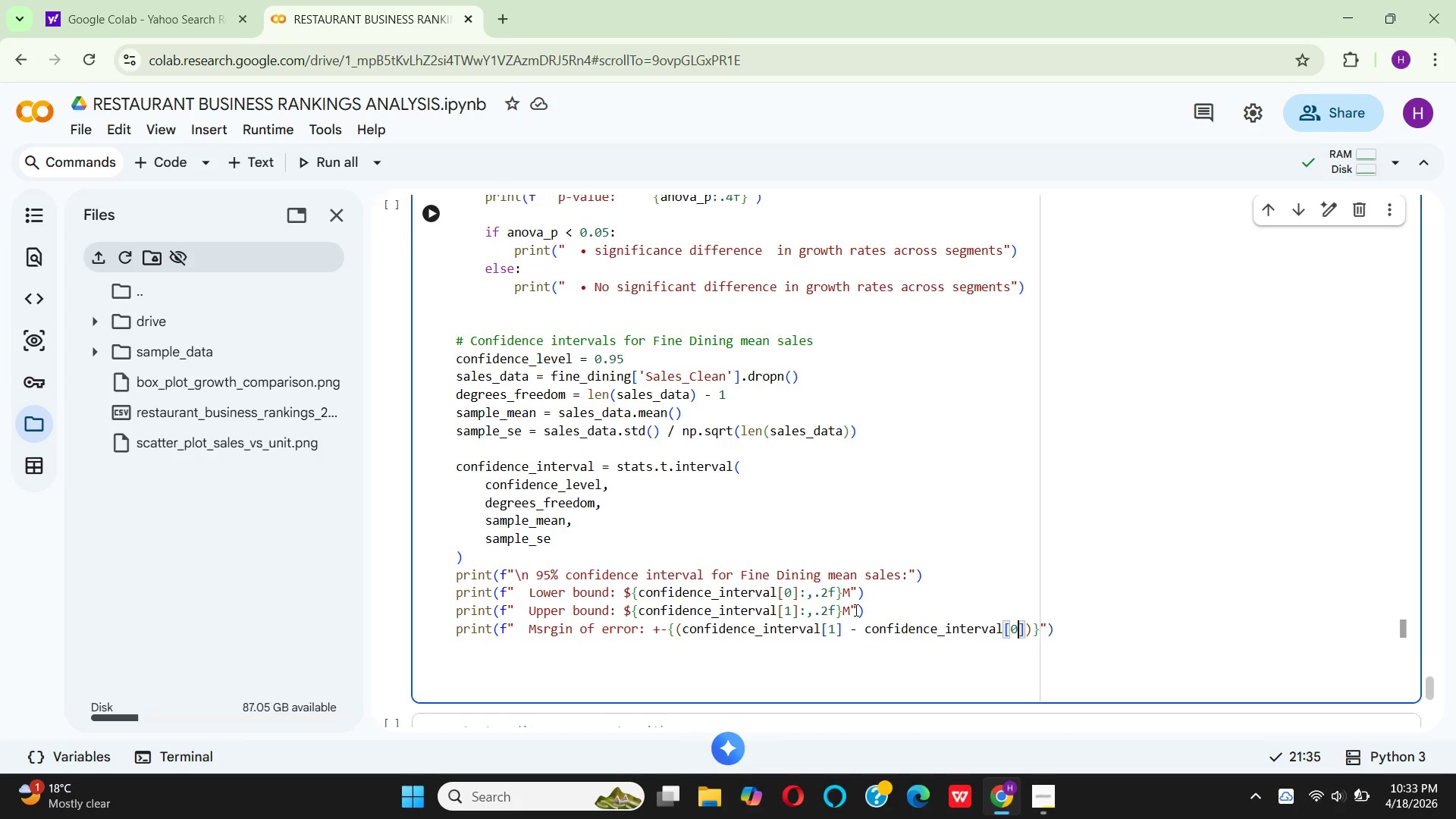 
key(ArrowRight)
 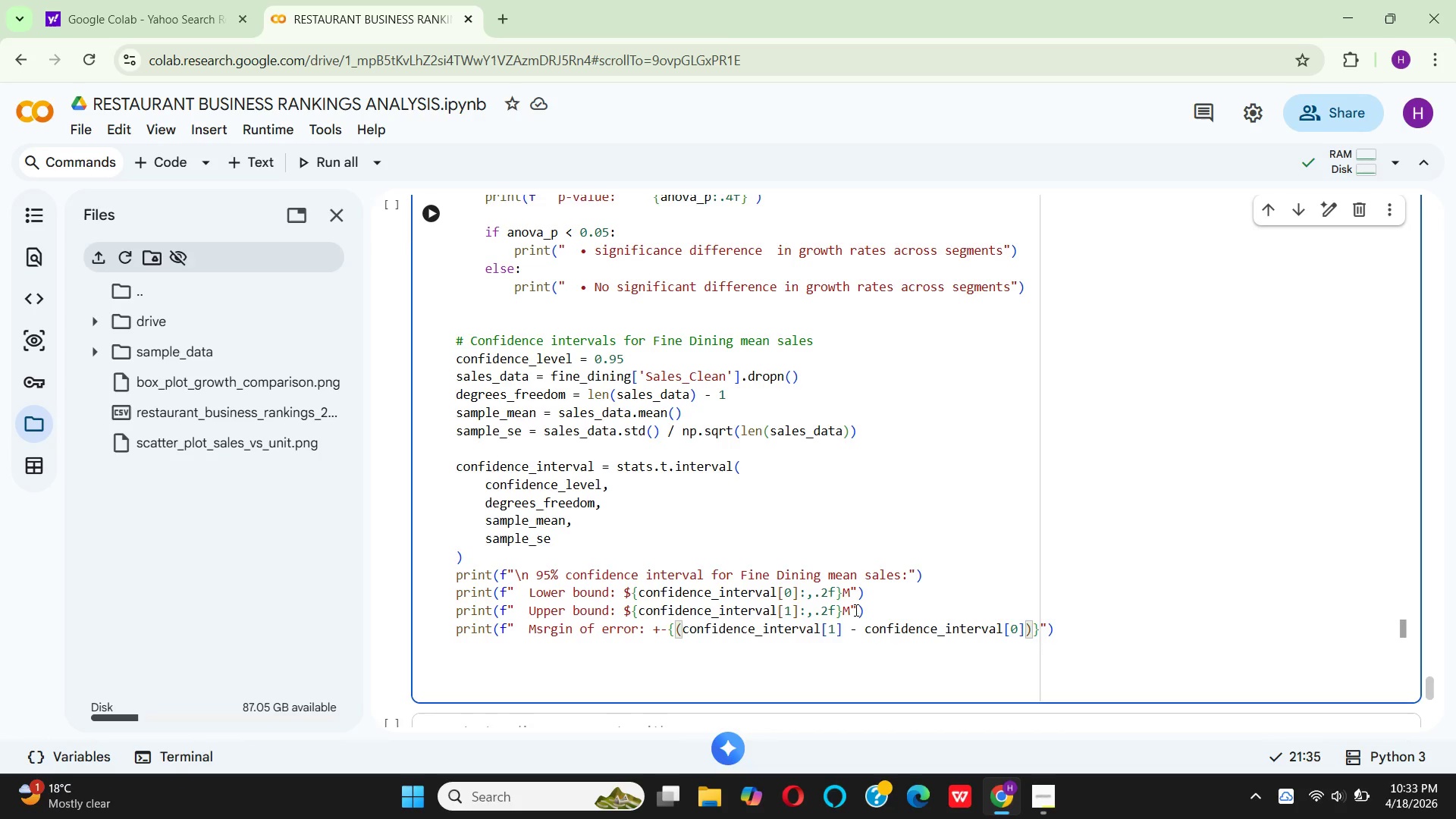 
key(ArrowRight)
 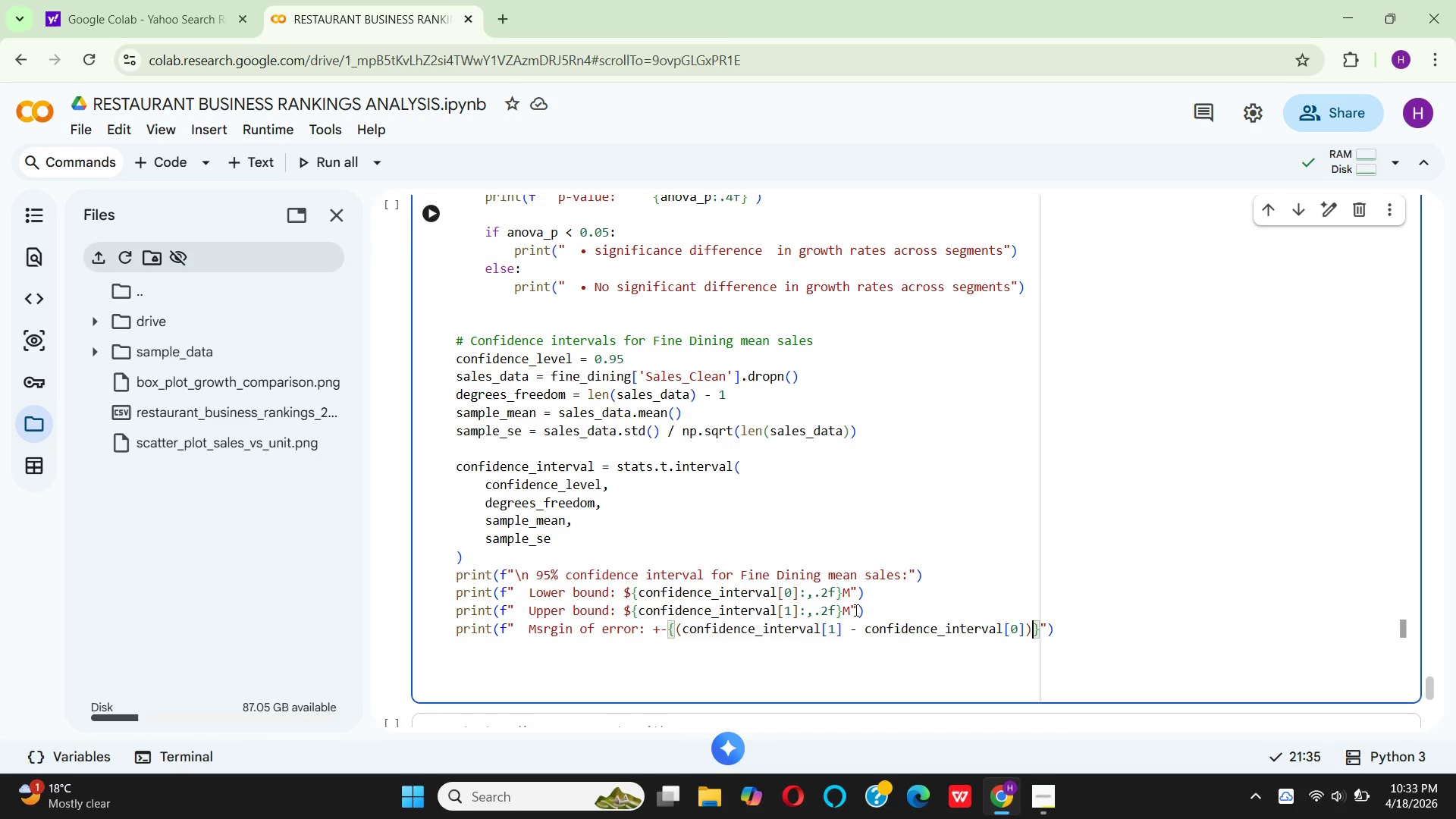 
key(Slash)
 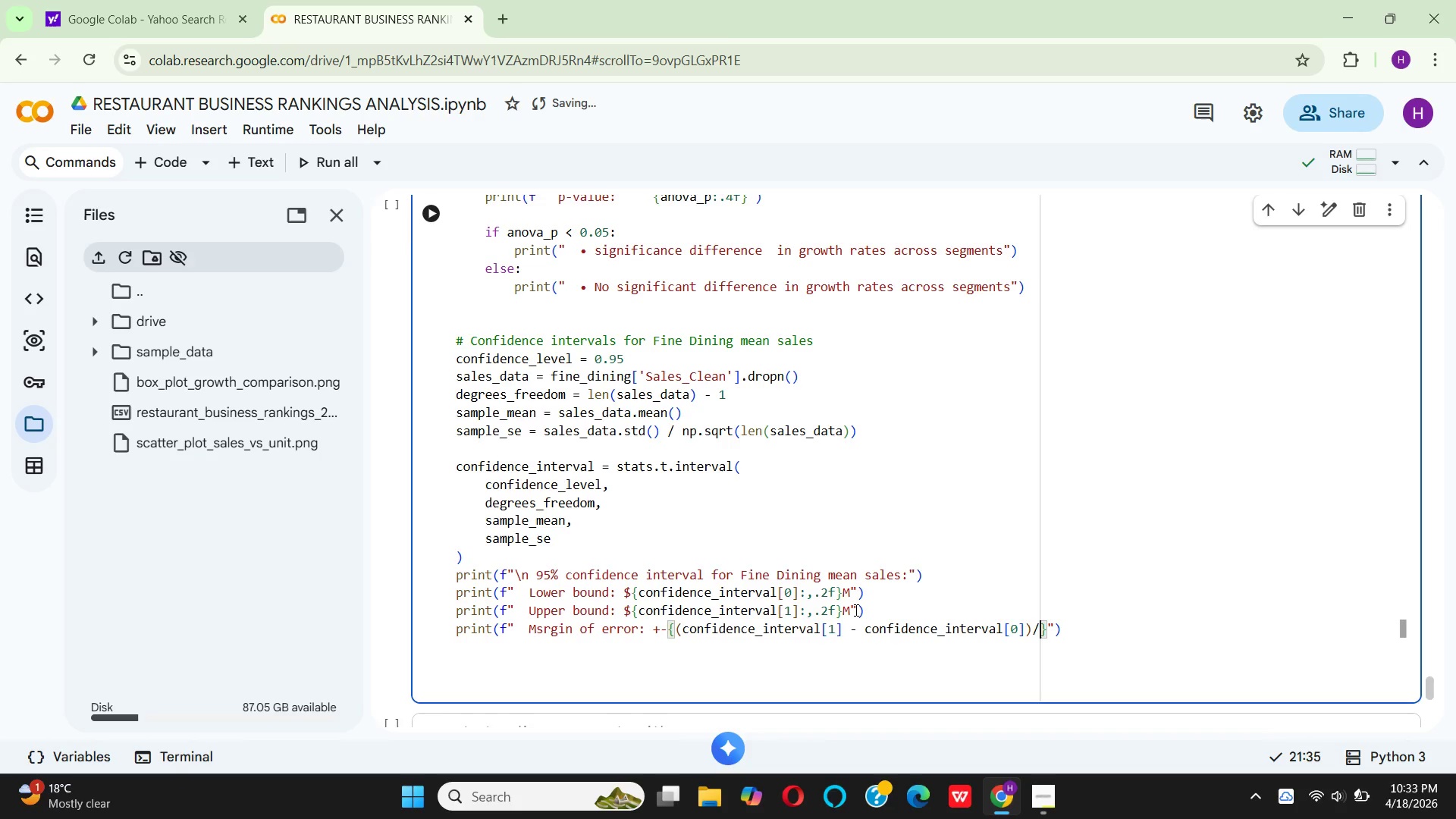 
key(2)
 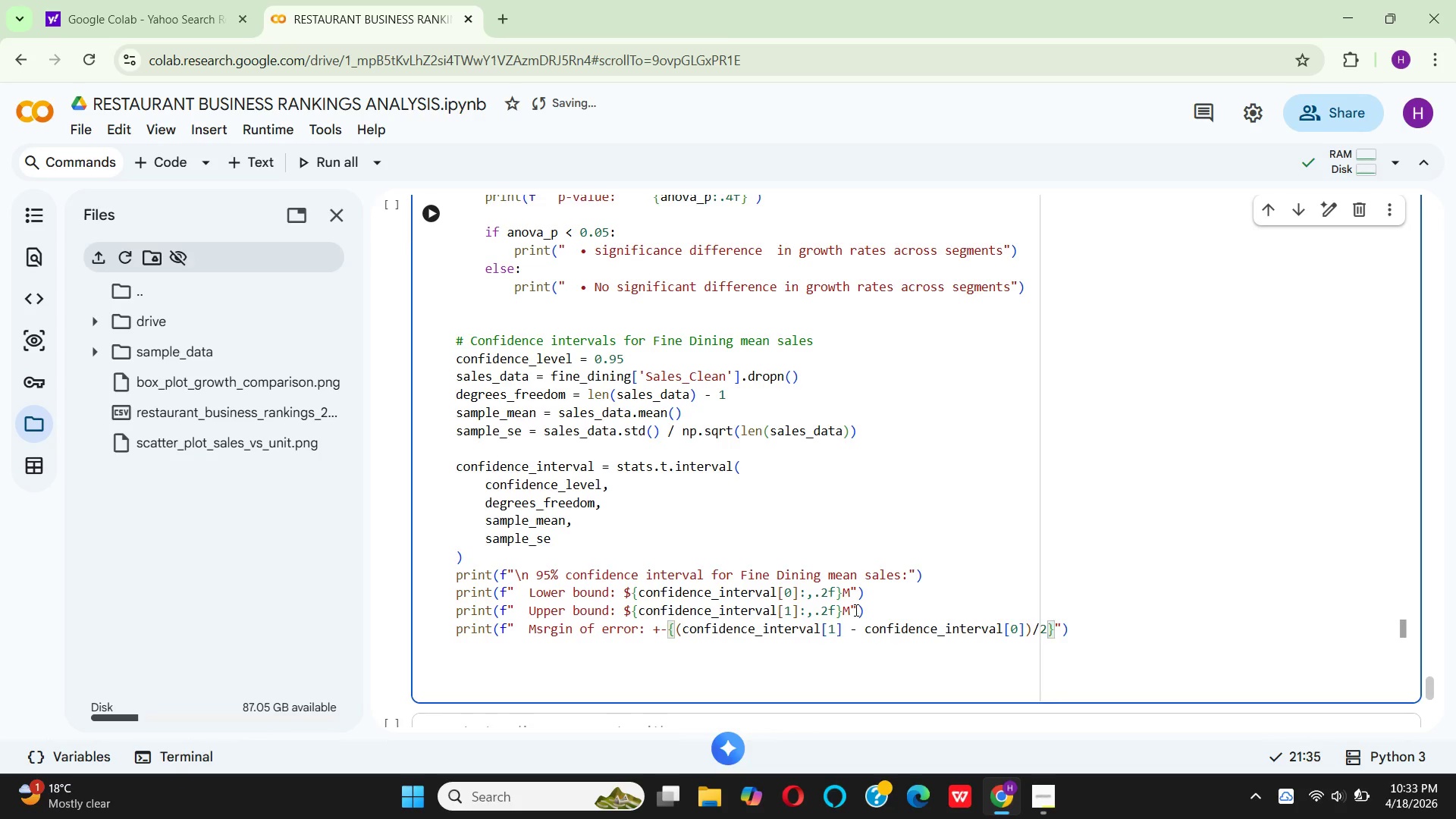 
type(:,.2f)
 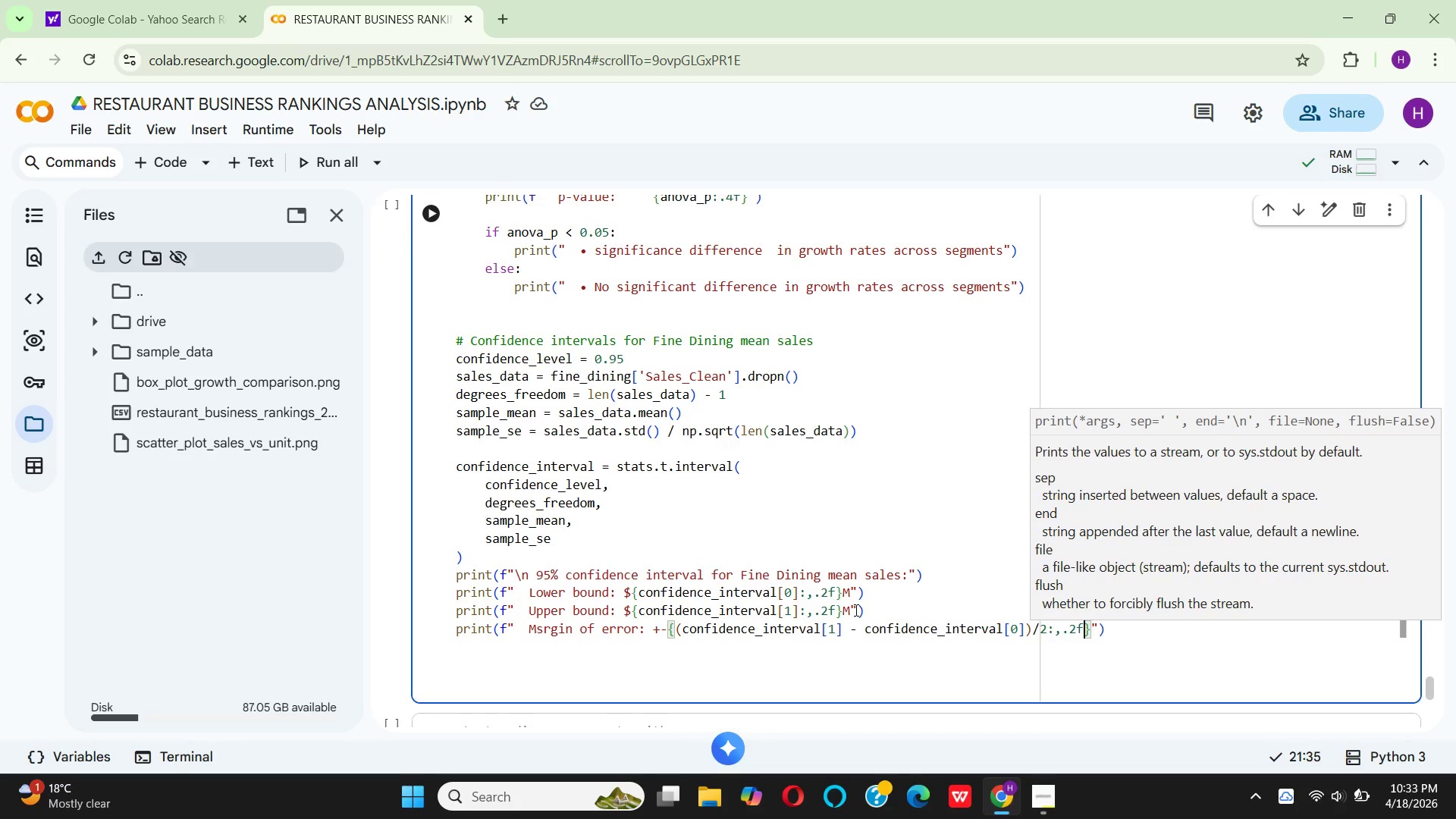 
key(ArrowRight)
 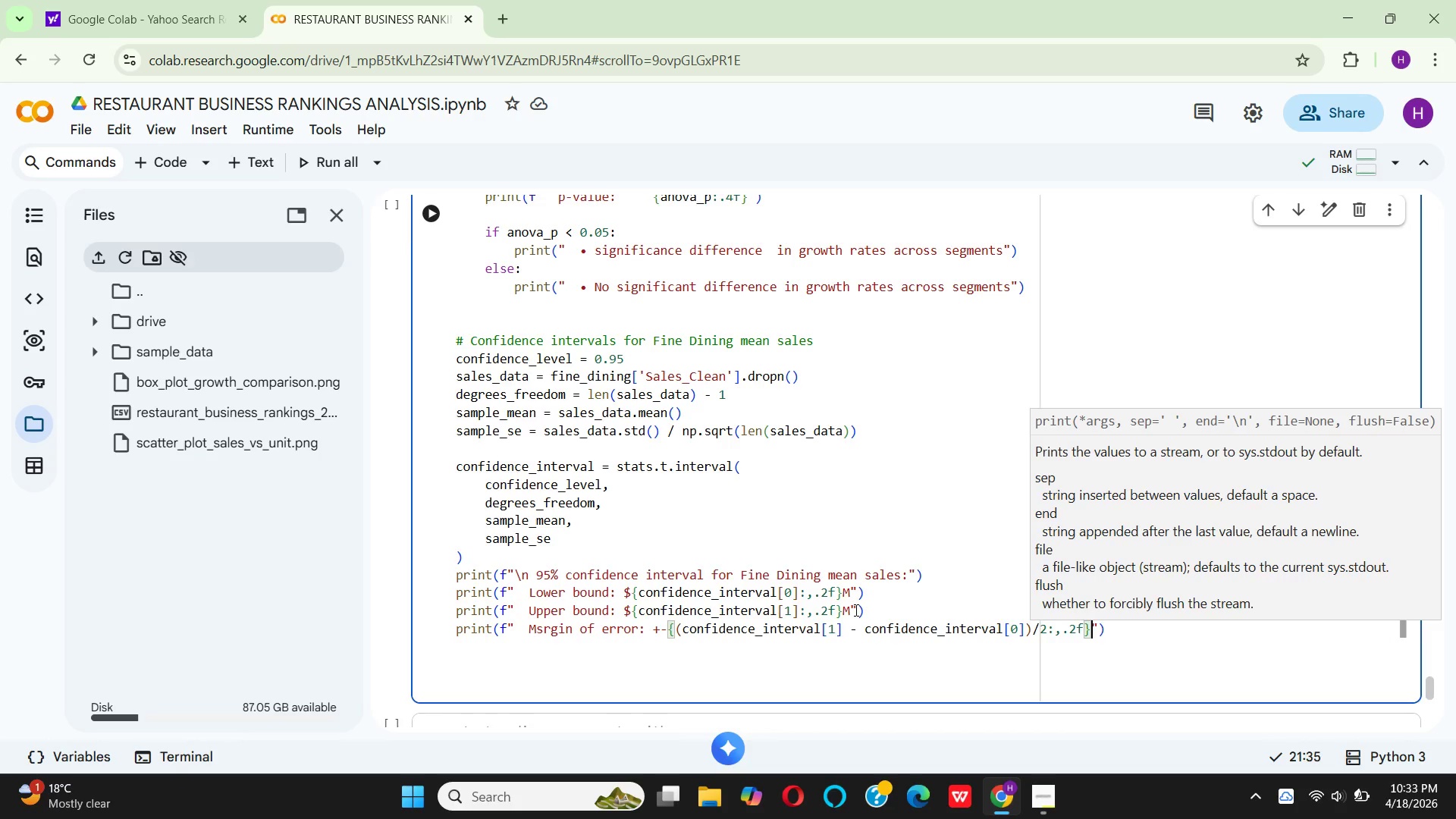 
key(CapsLock)
 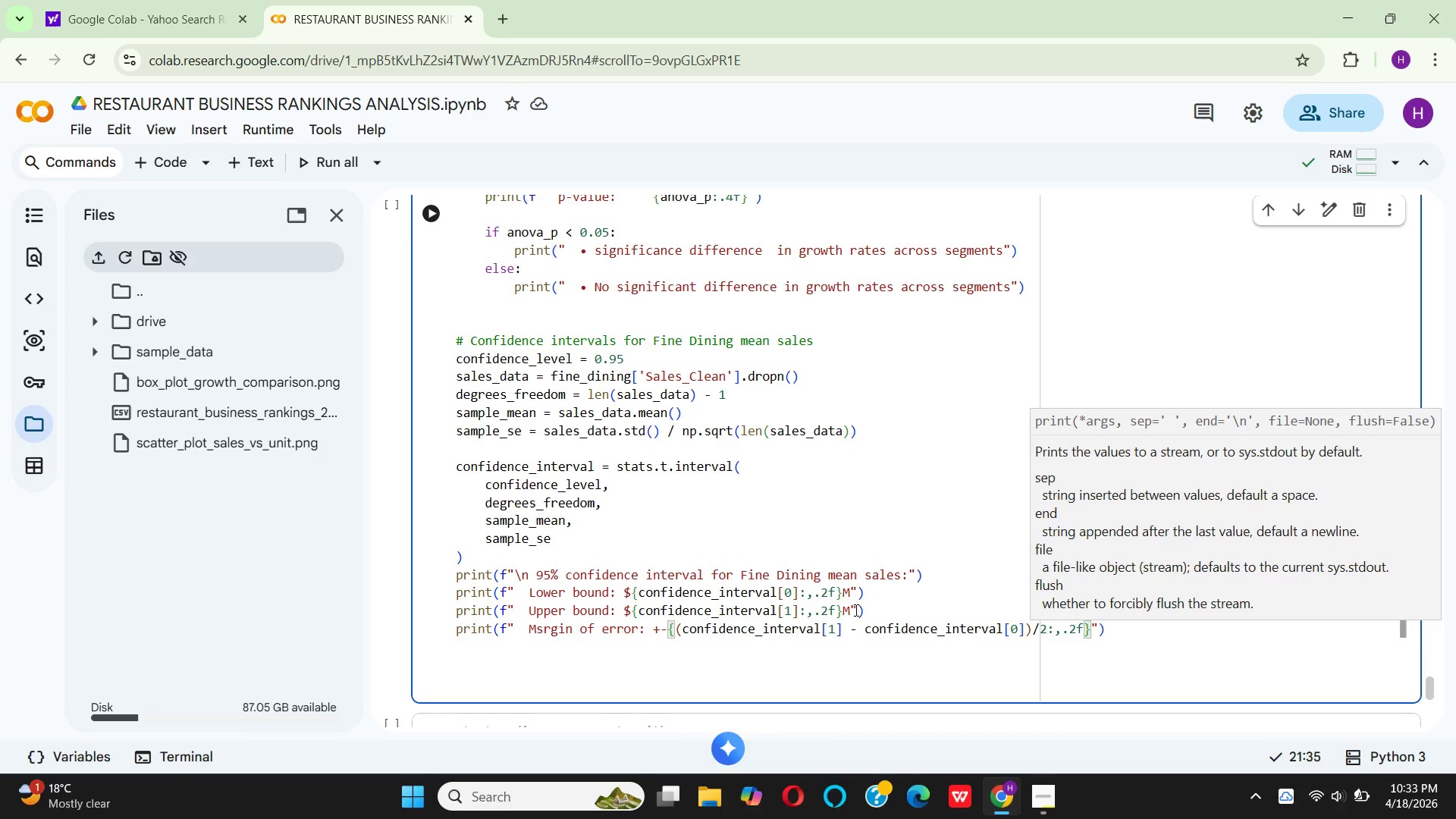 
key(M)
 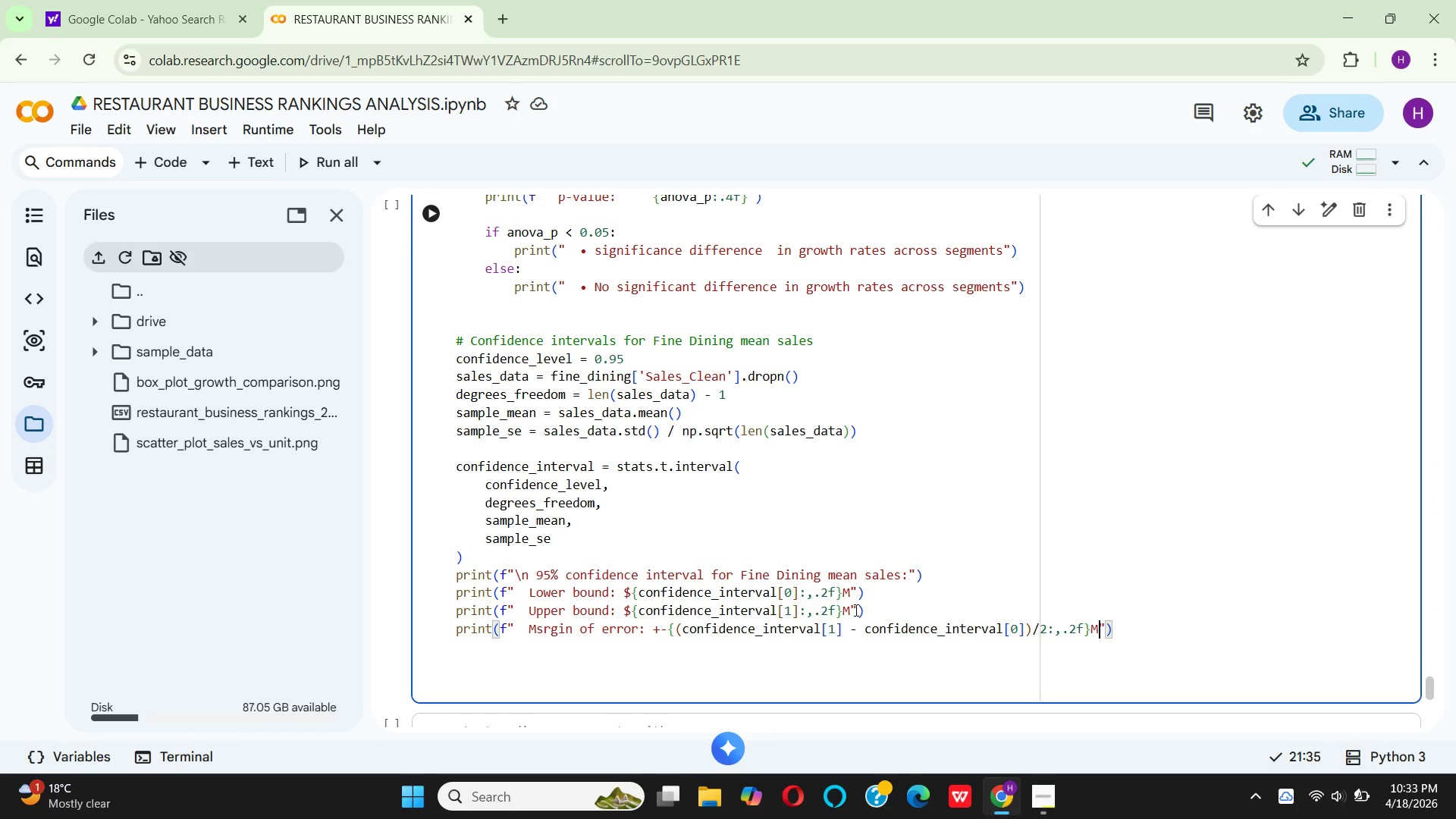 
key(ArrowRight)
 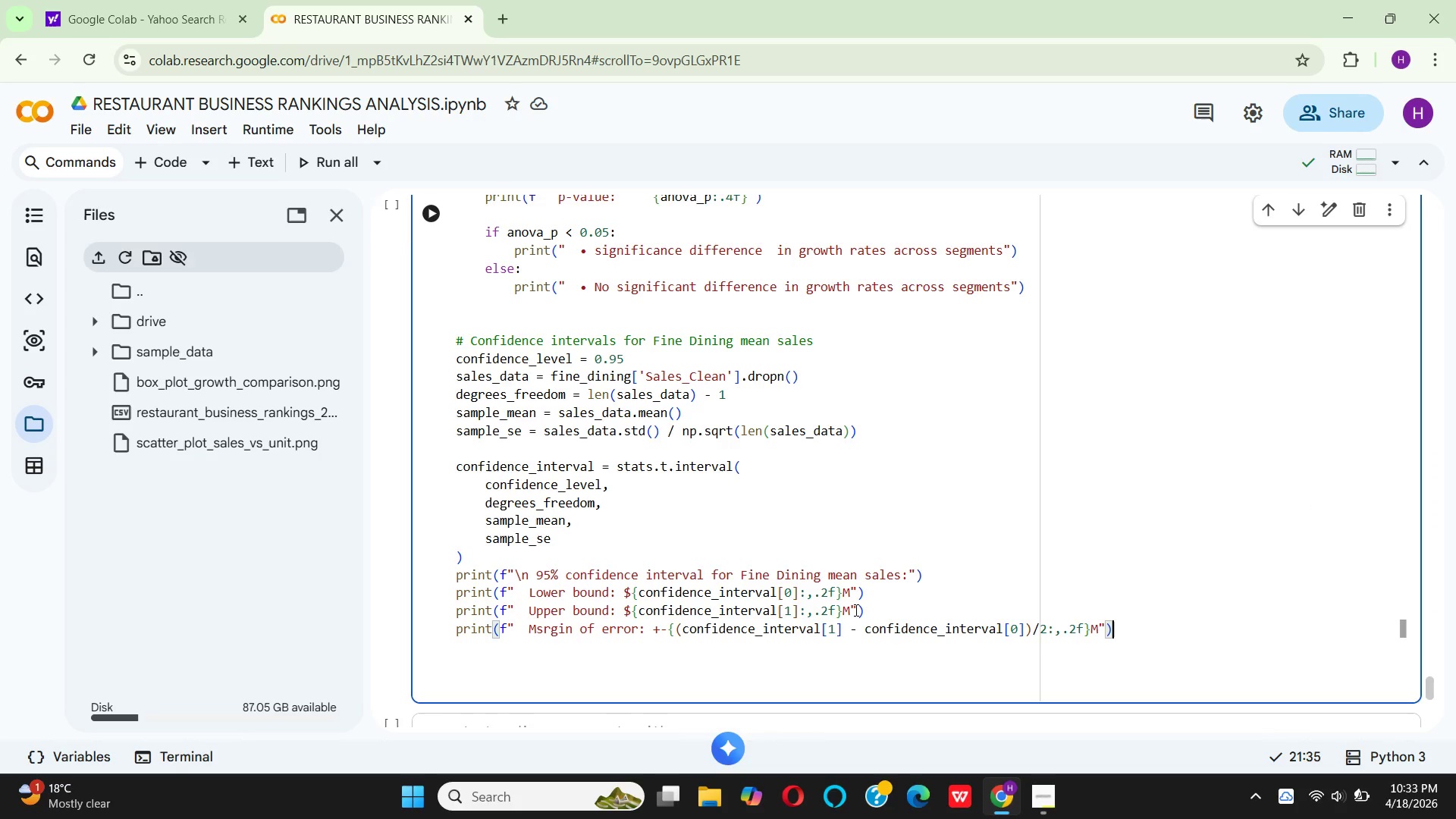 
key(ArrowRight)
 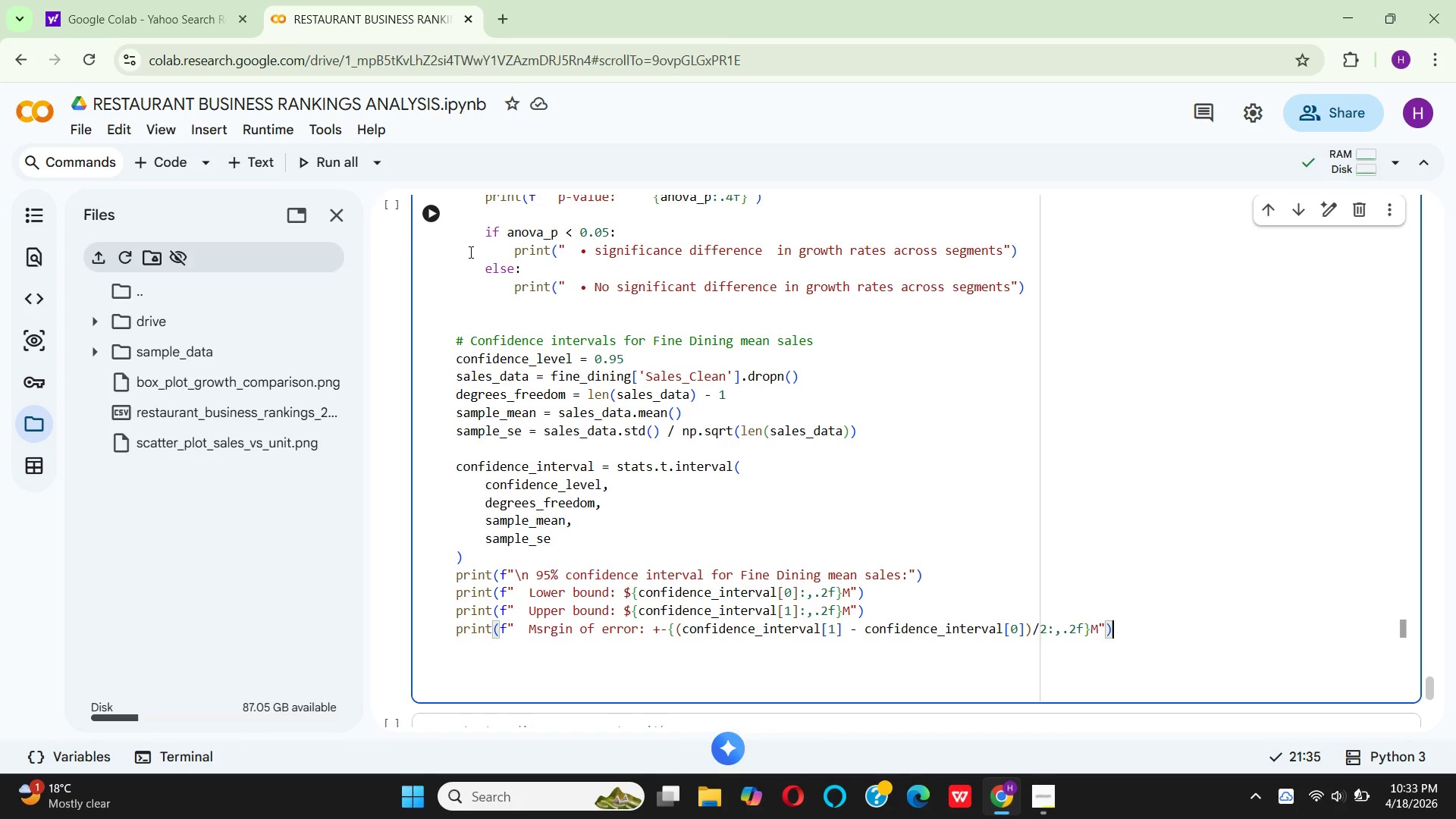 
wait(7.16)
 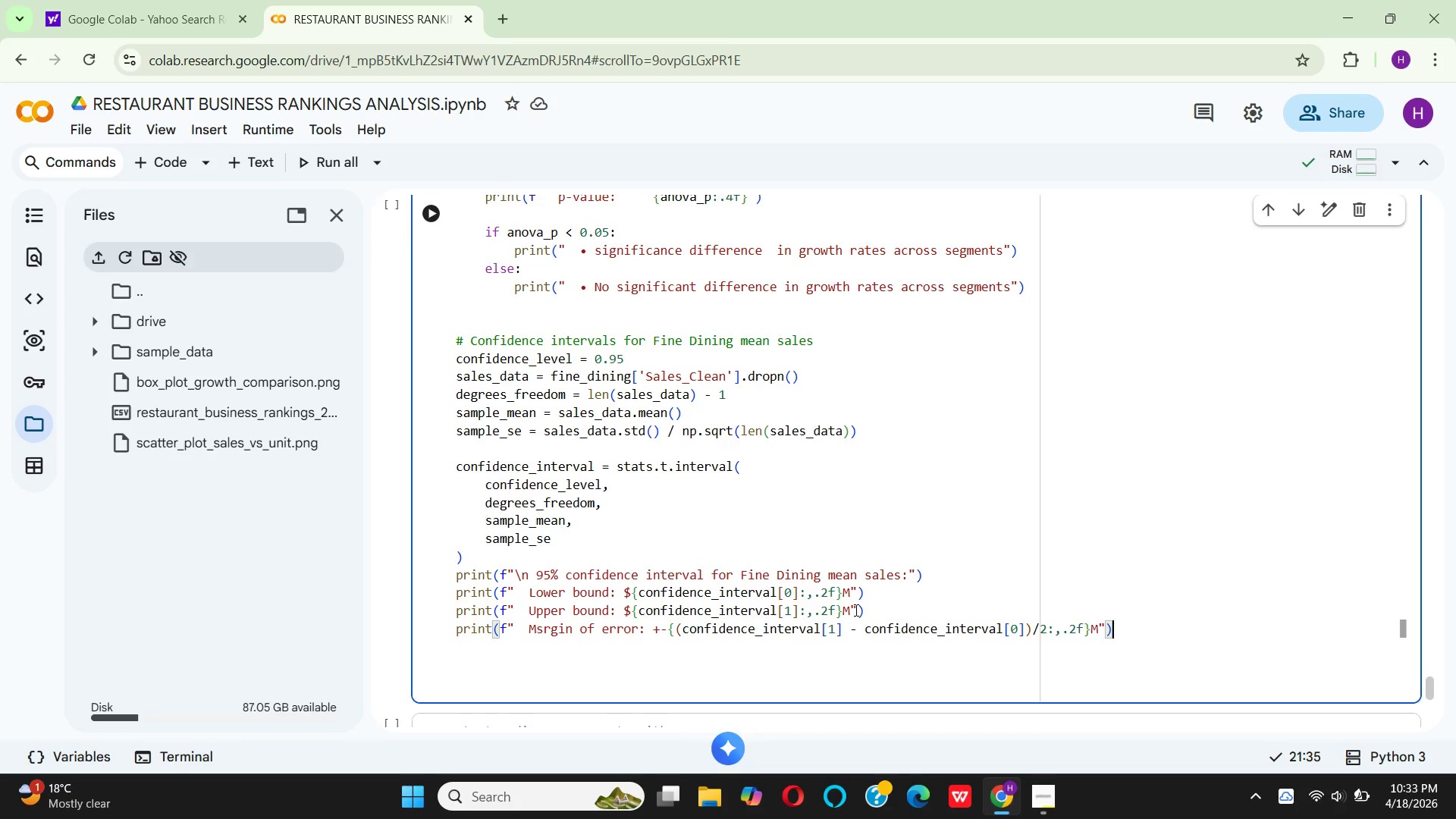 
left_click([444, 224])
 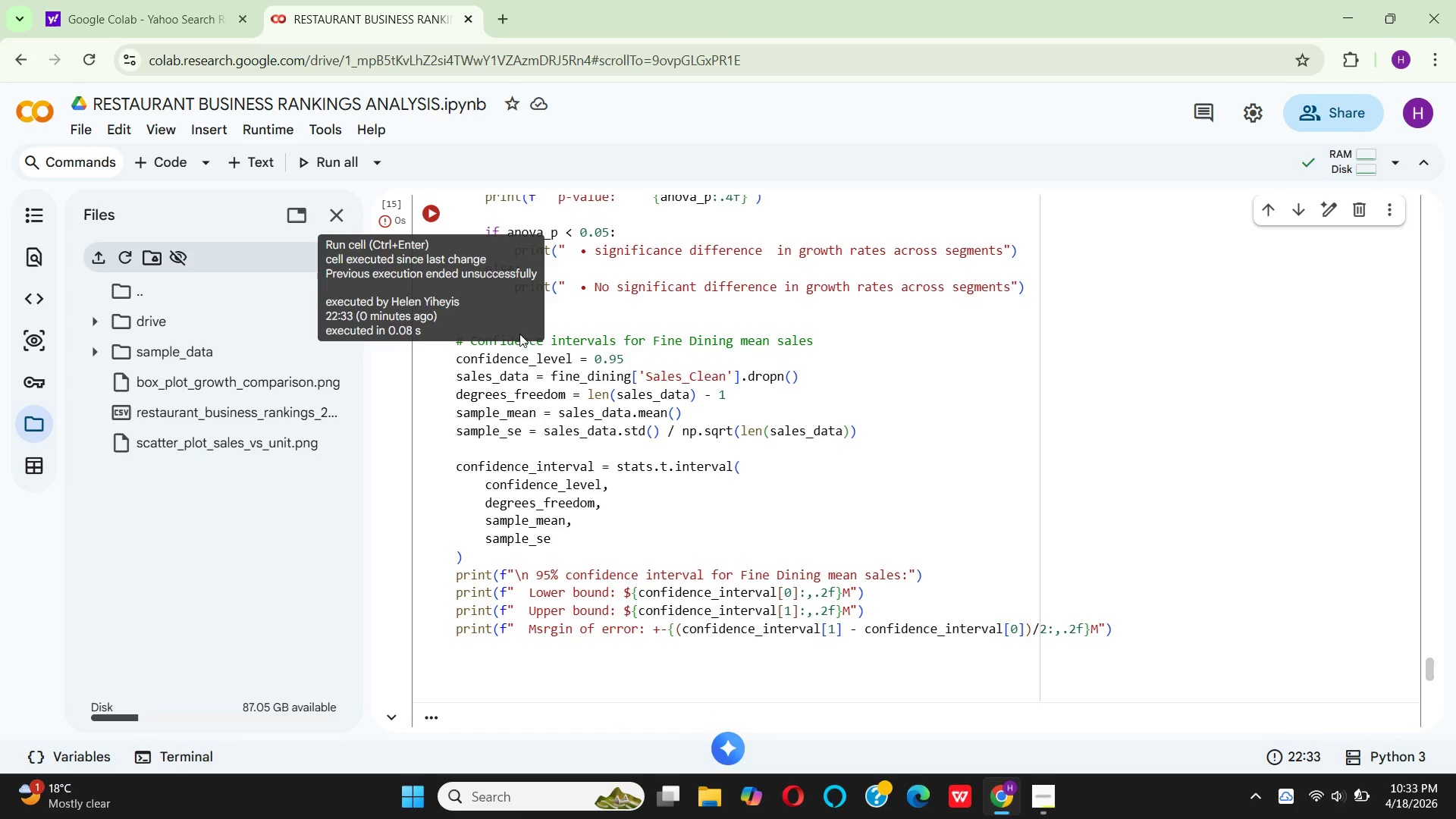 
scroll: coordinate [564, 403], scroll_direction: up, amount: 6.0
 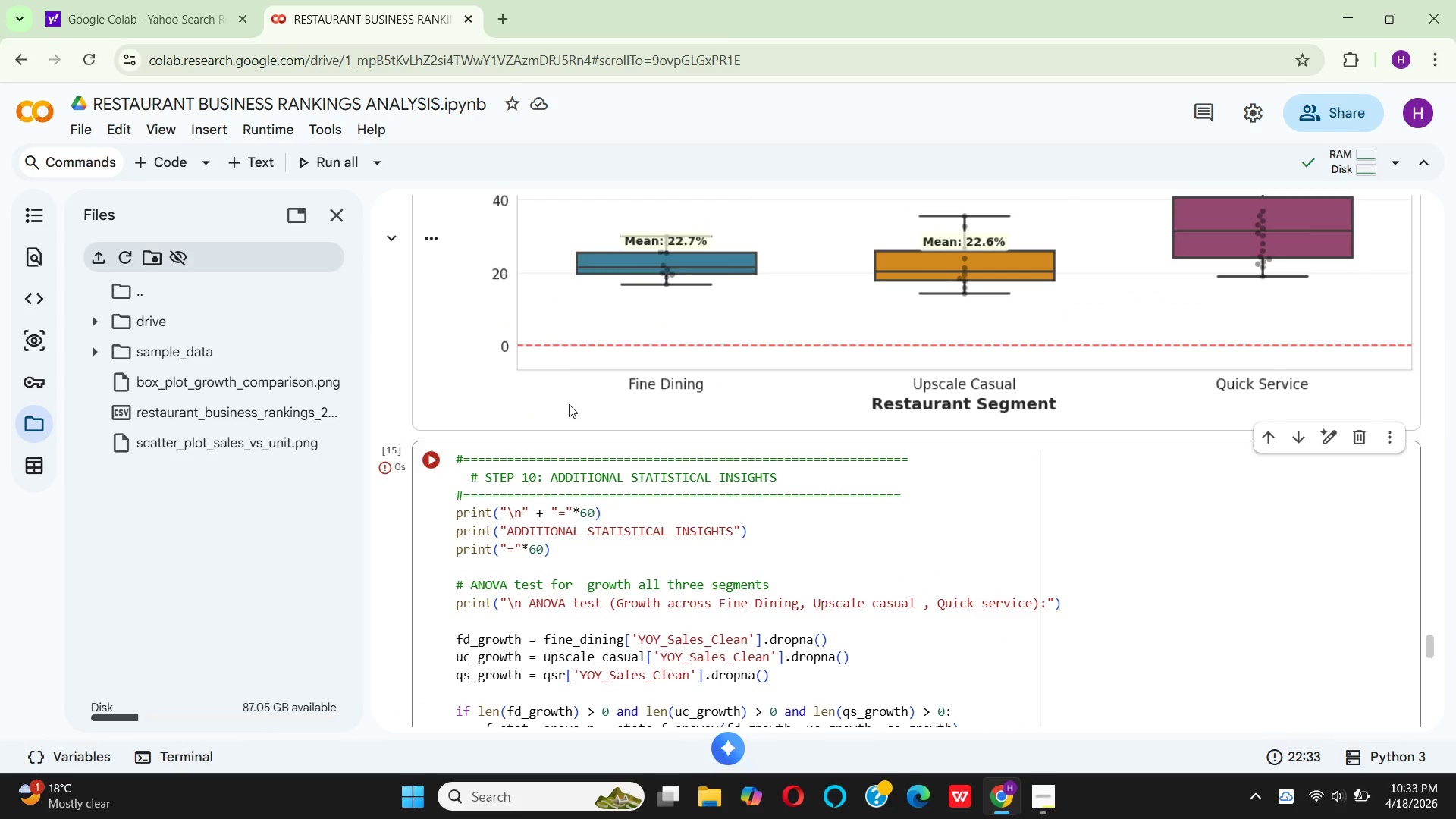 
scroll: coordinate [647, 489], scroll_direction: down, amount: 9.0
 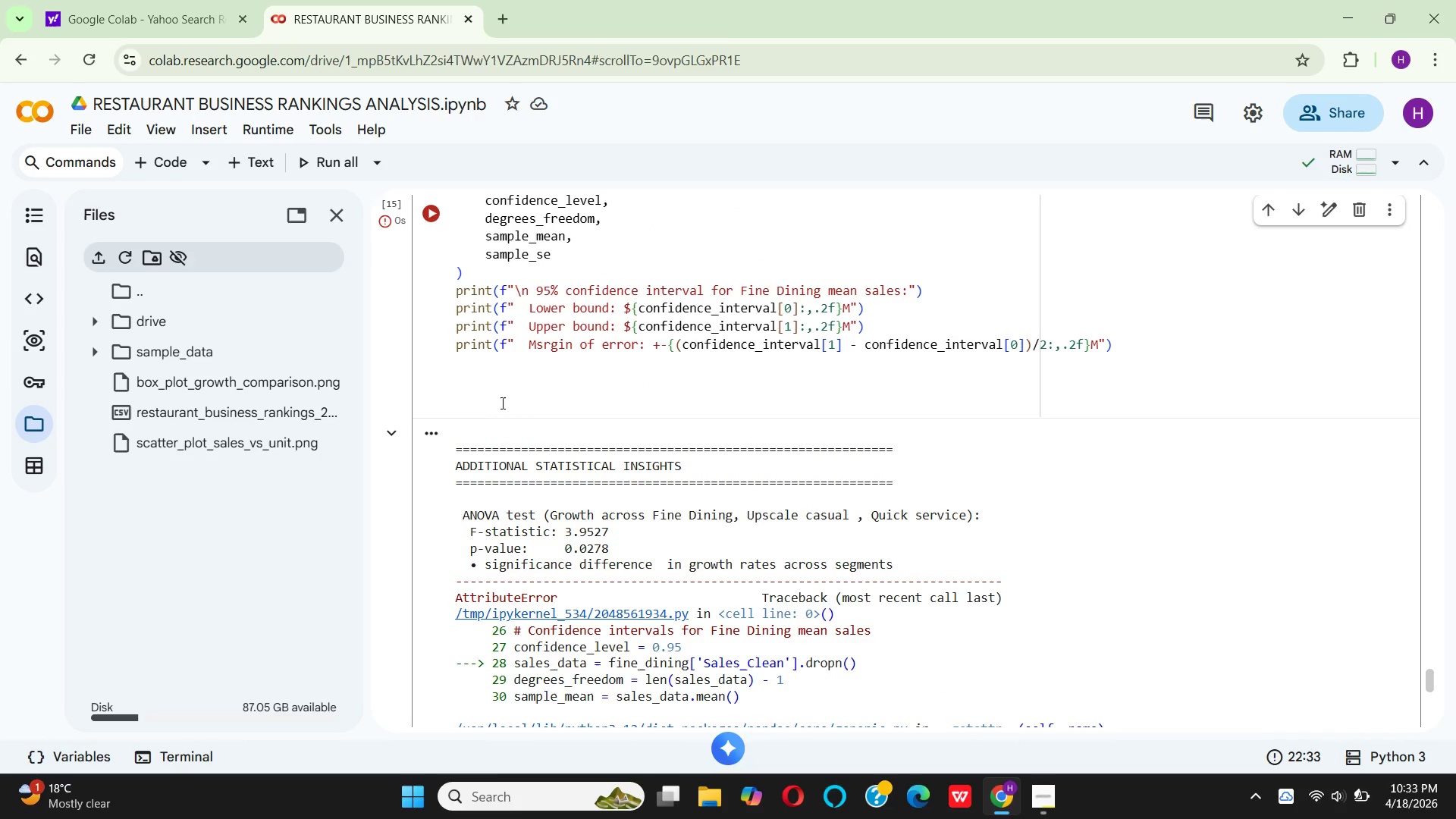 
left_click([496, 402])
 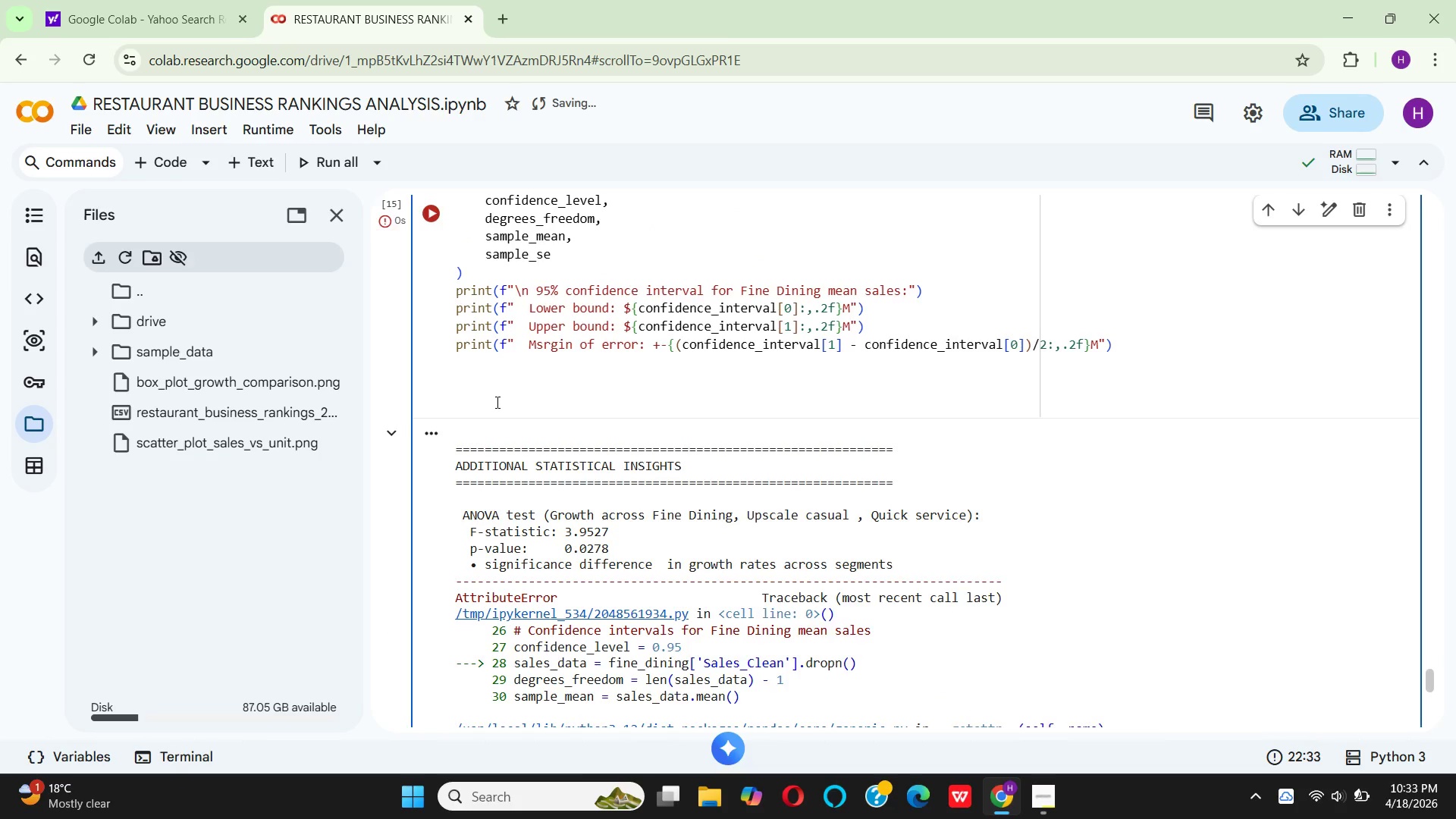 
key(Backspace)
 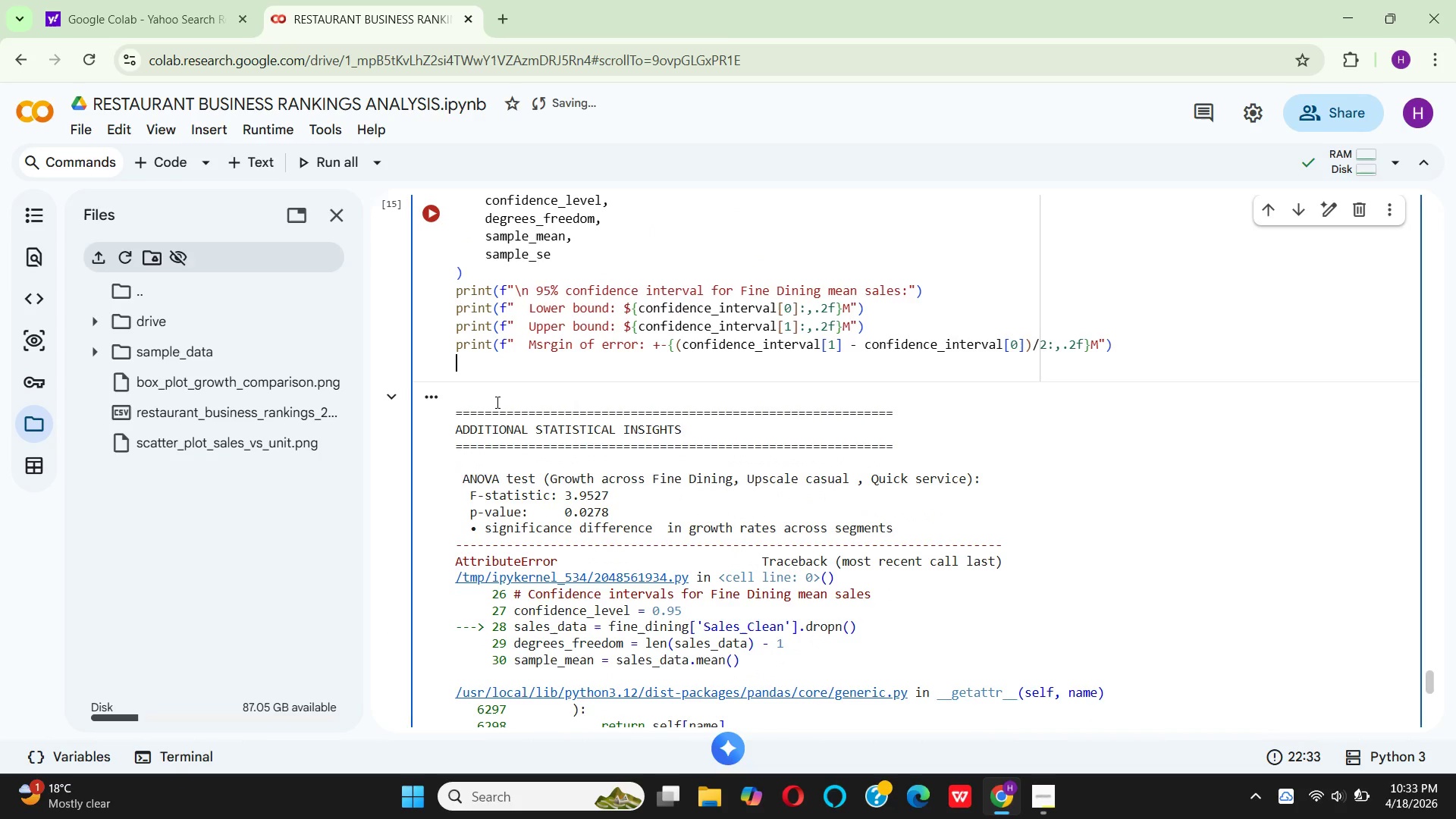 
key(Backspace)
 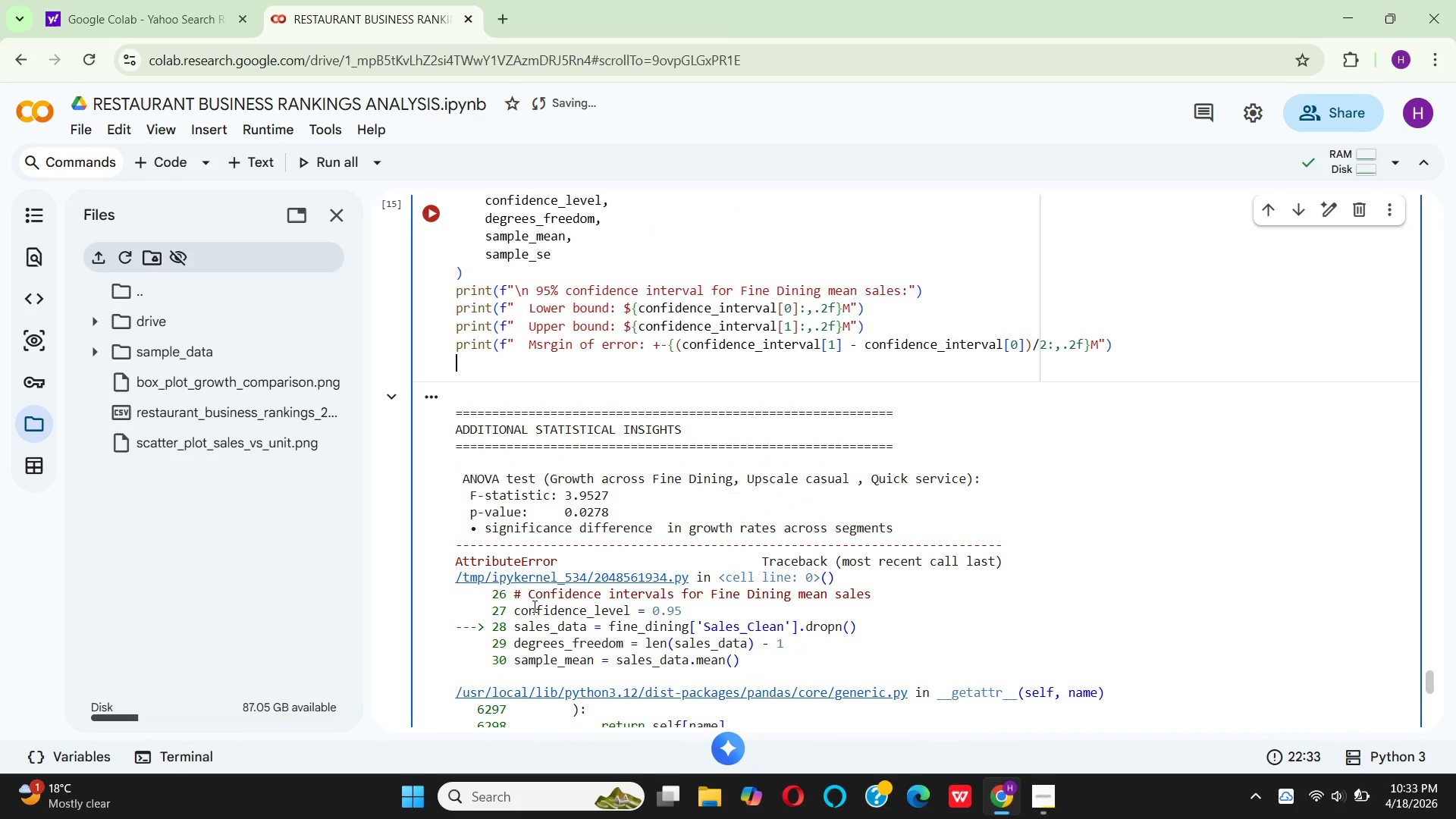 
scroll: coordinate [533, 606], scroll_direction: down, amount: 3.0
 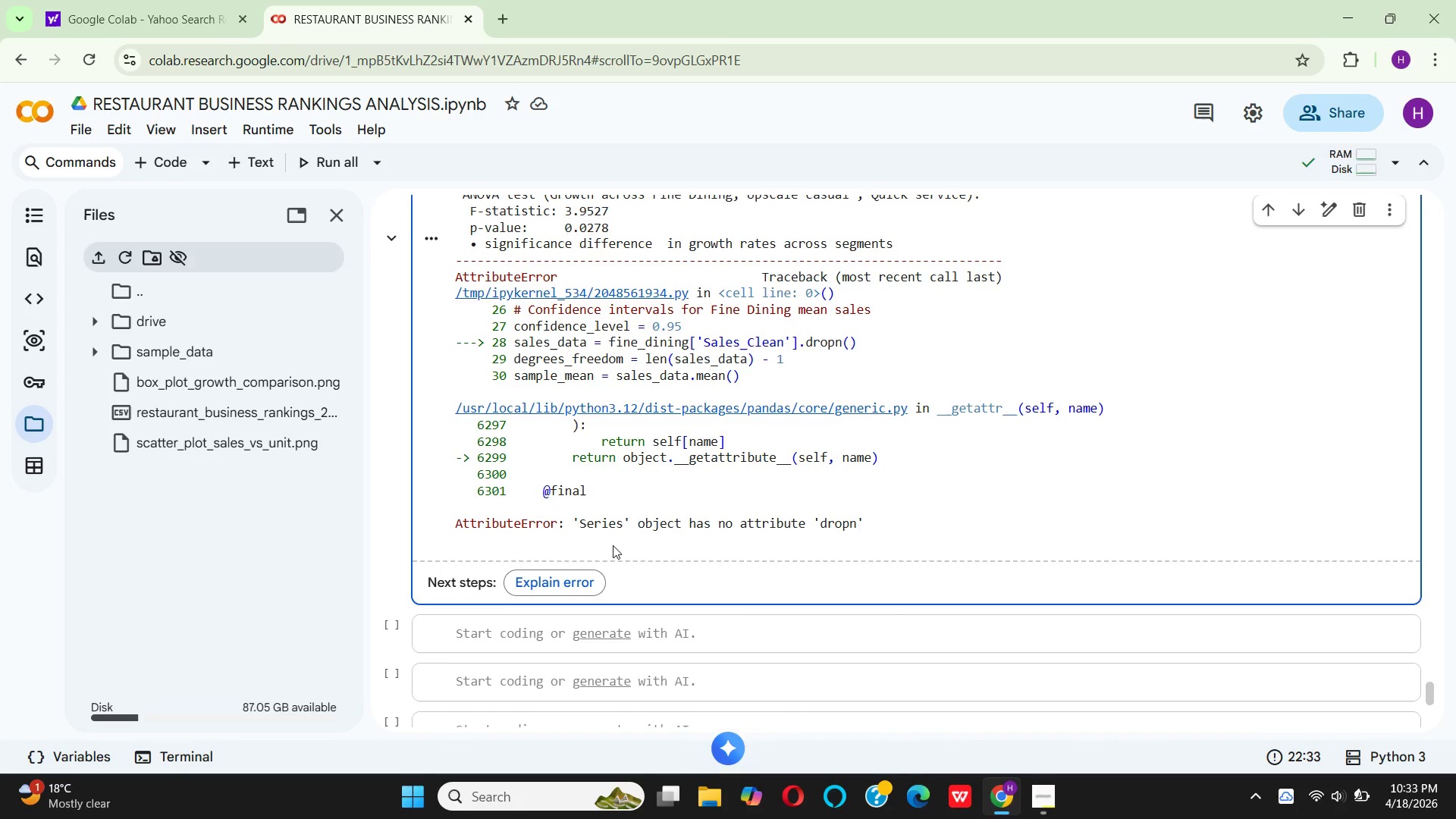 
scroll: coordinate [613, 544], scroll_direction: up, amount: 7.0
 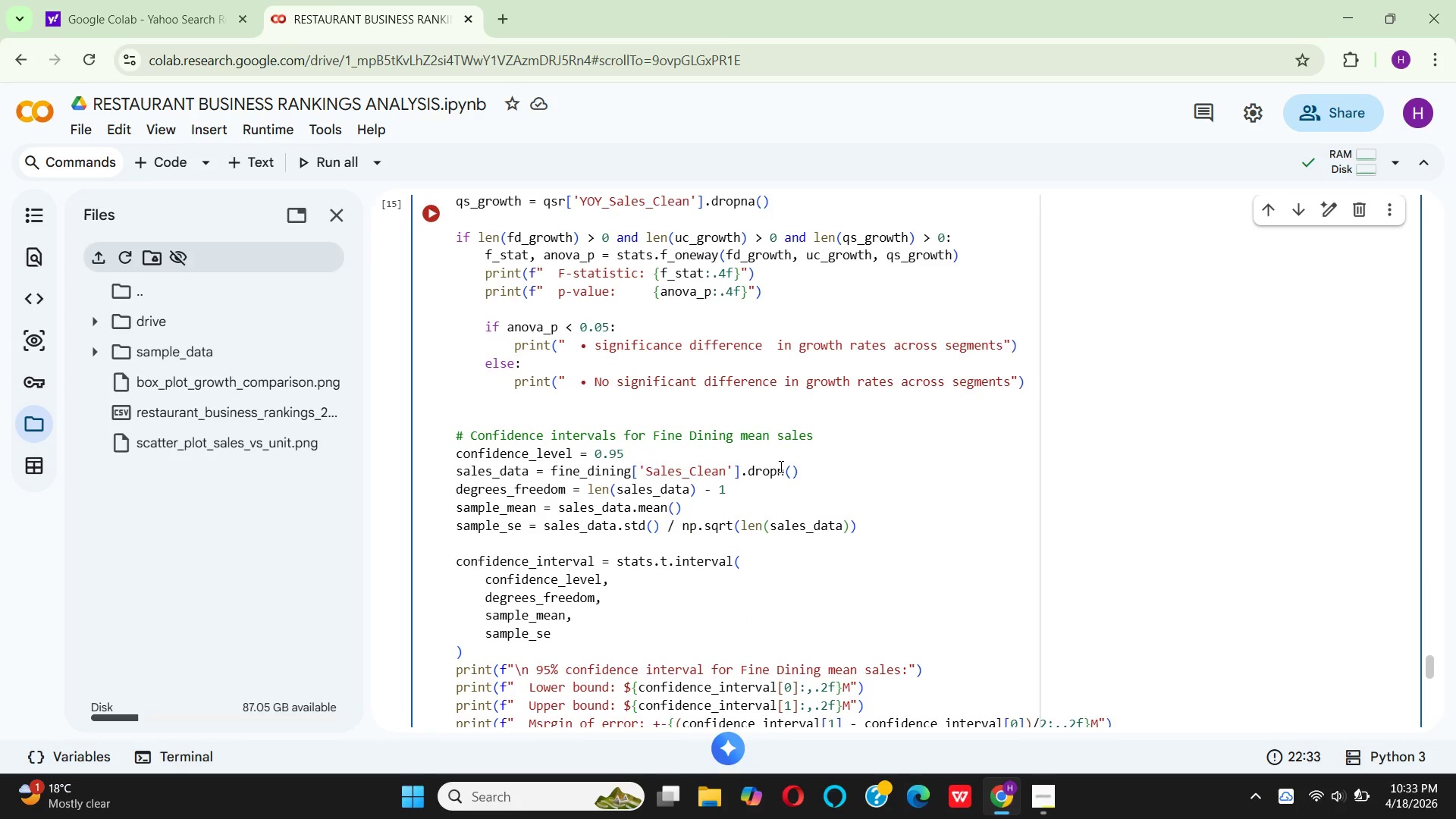 
left_click([786, 473])
 